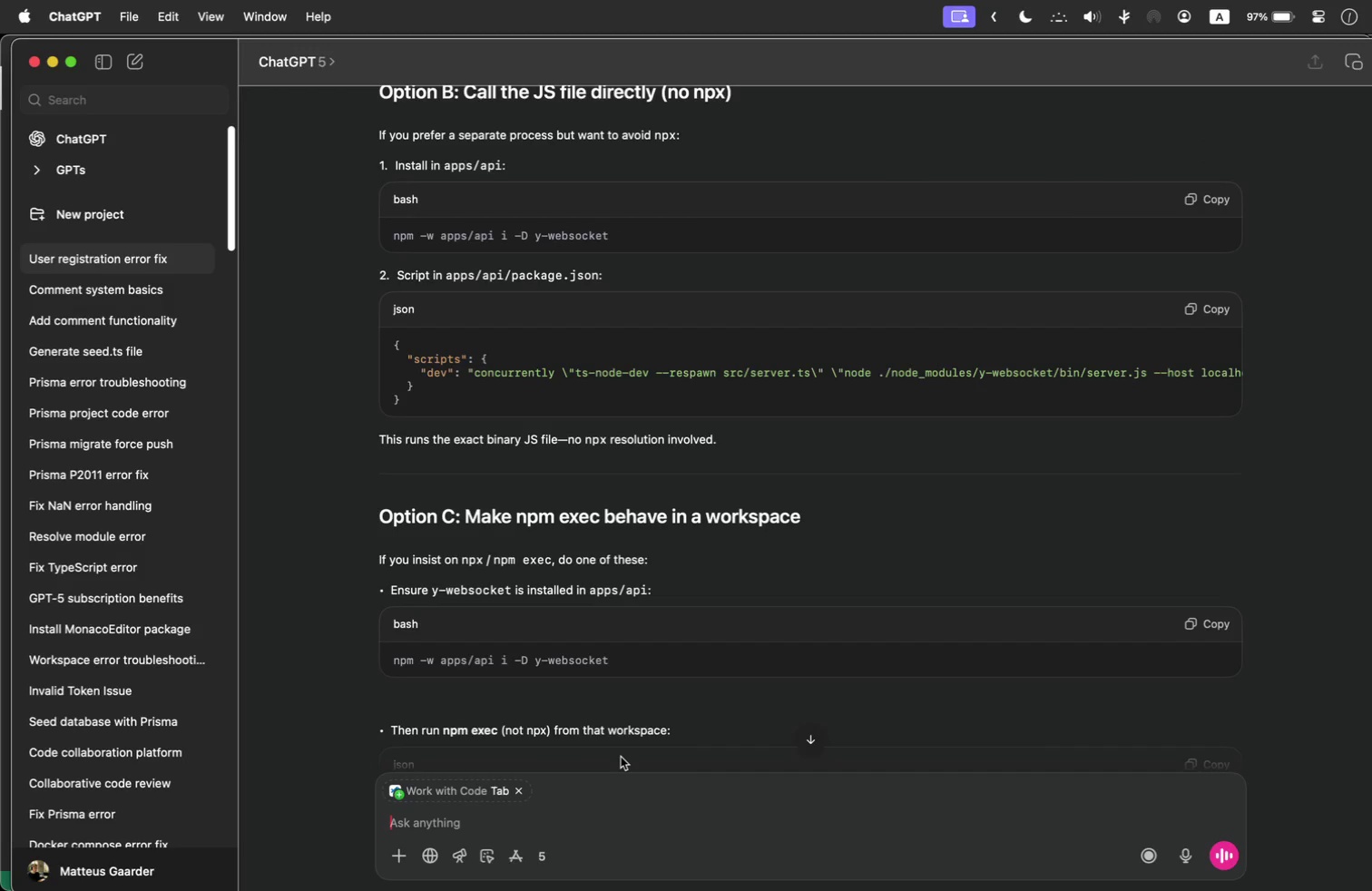 
left_click_drag(start_coordinate=[466, 372], to_coordinate=[1236, 372])
 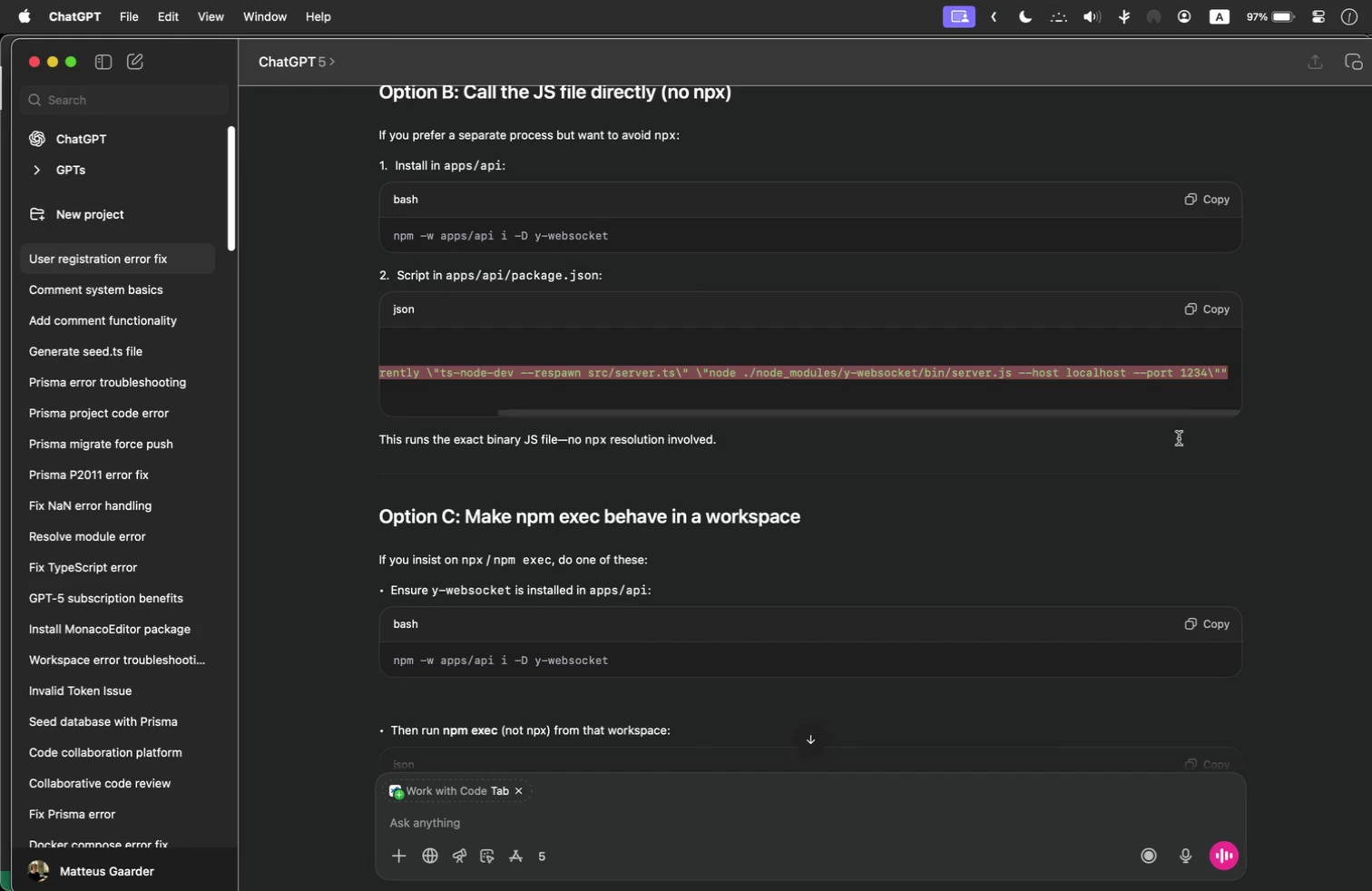 
key(Meta+C)
 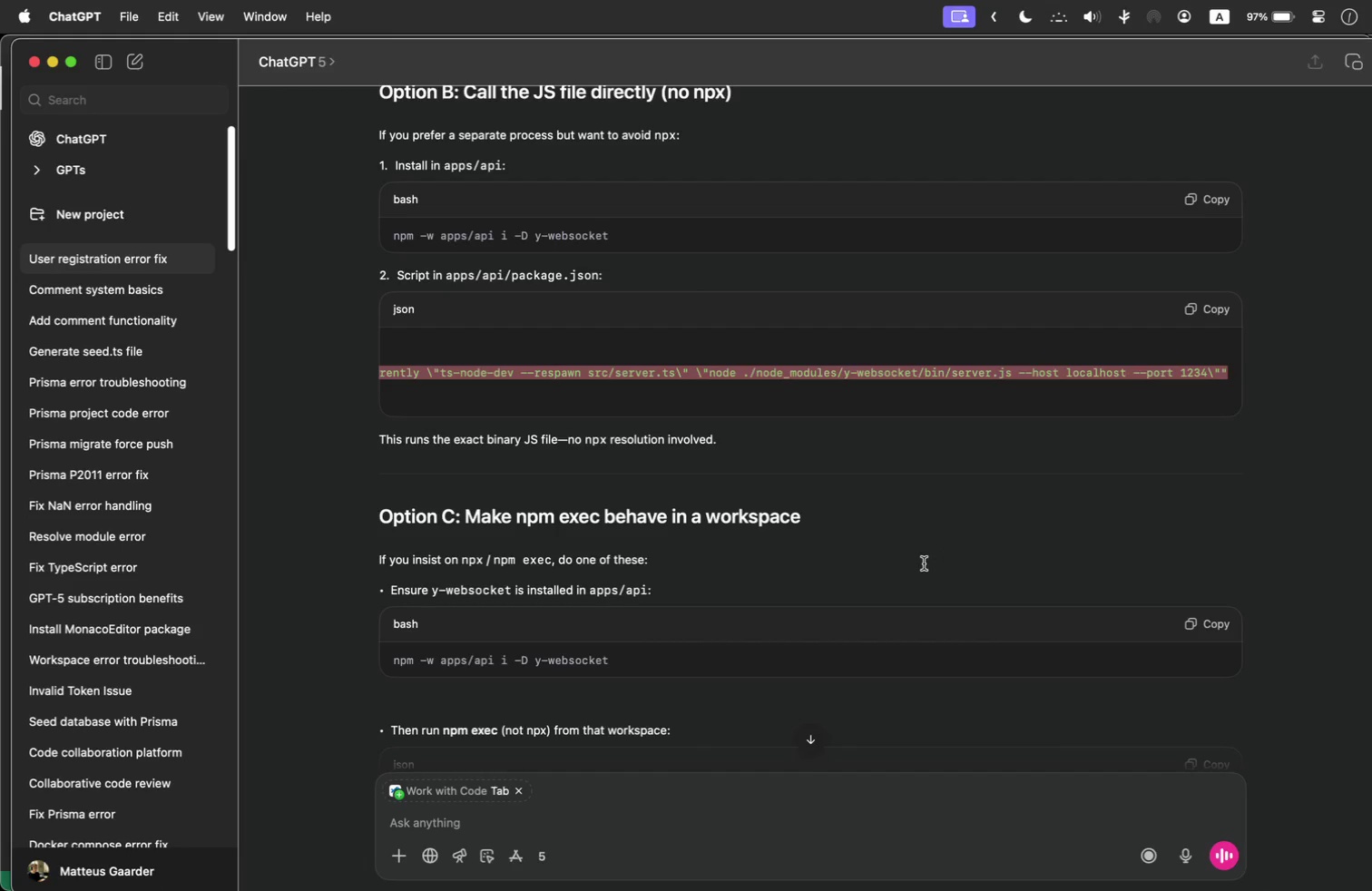 
key(Meta+Tab)
 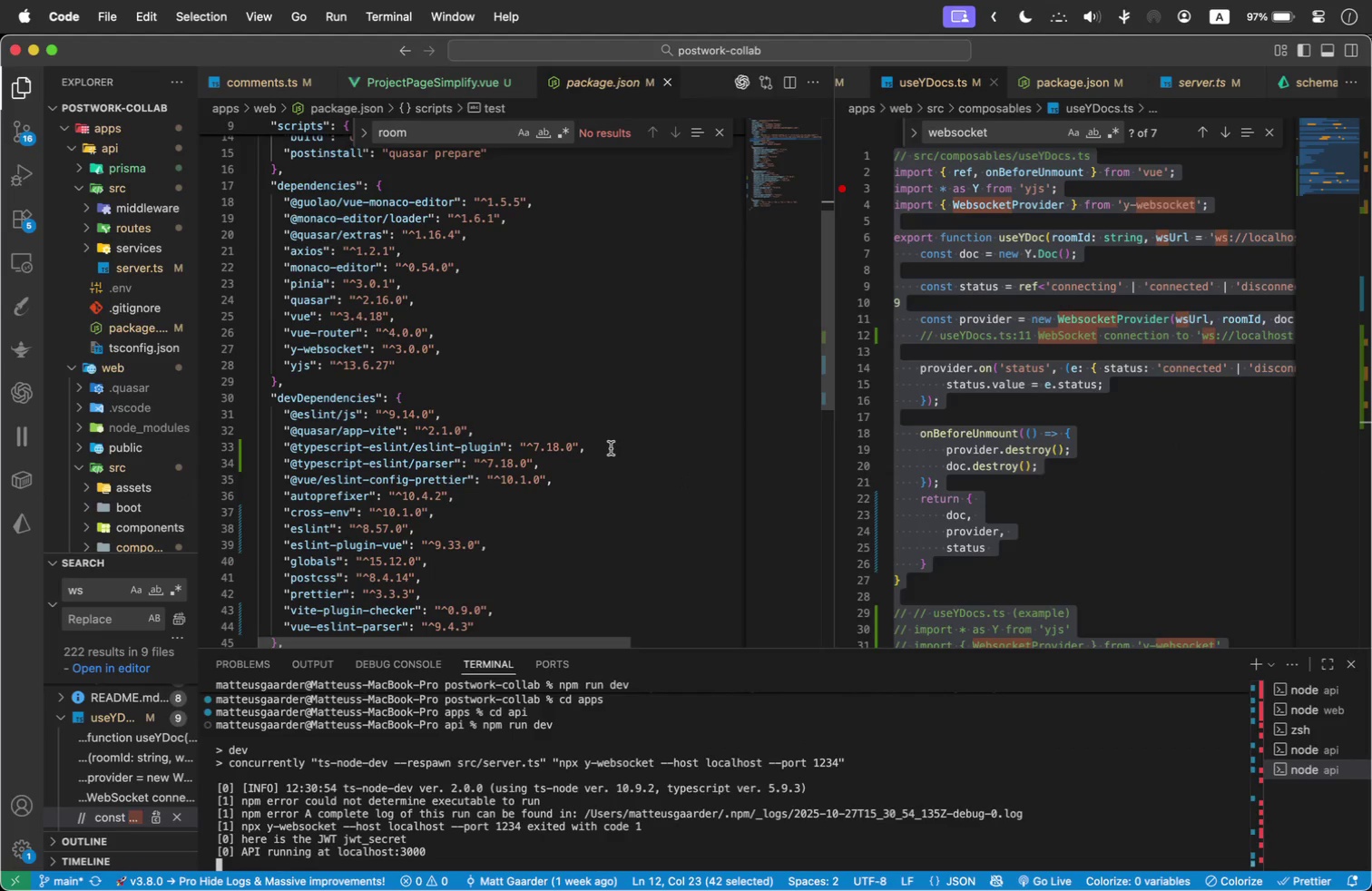 
left_click([493, 433])
 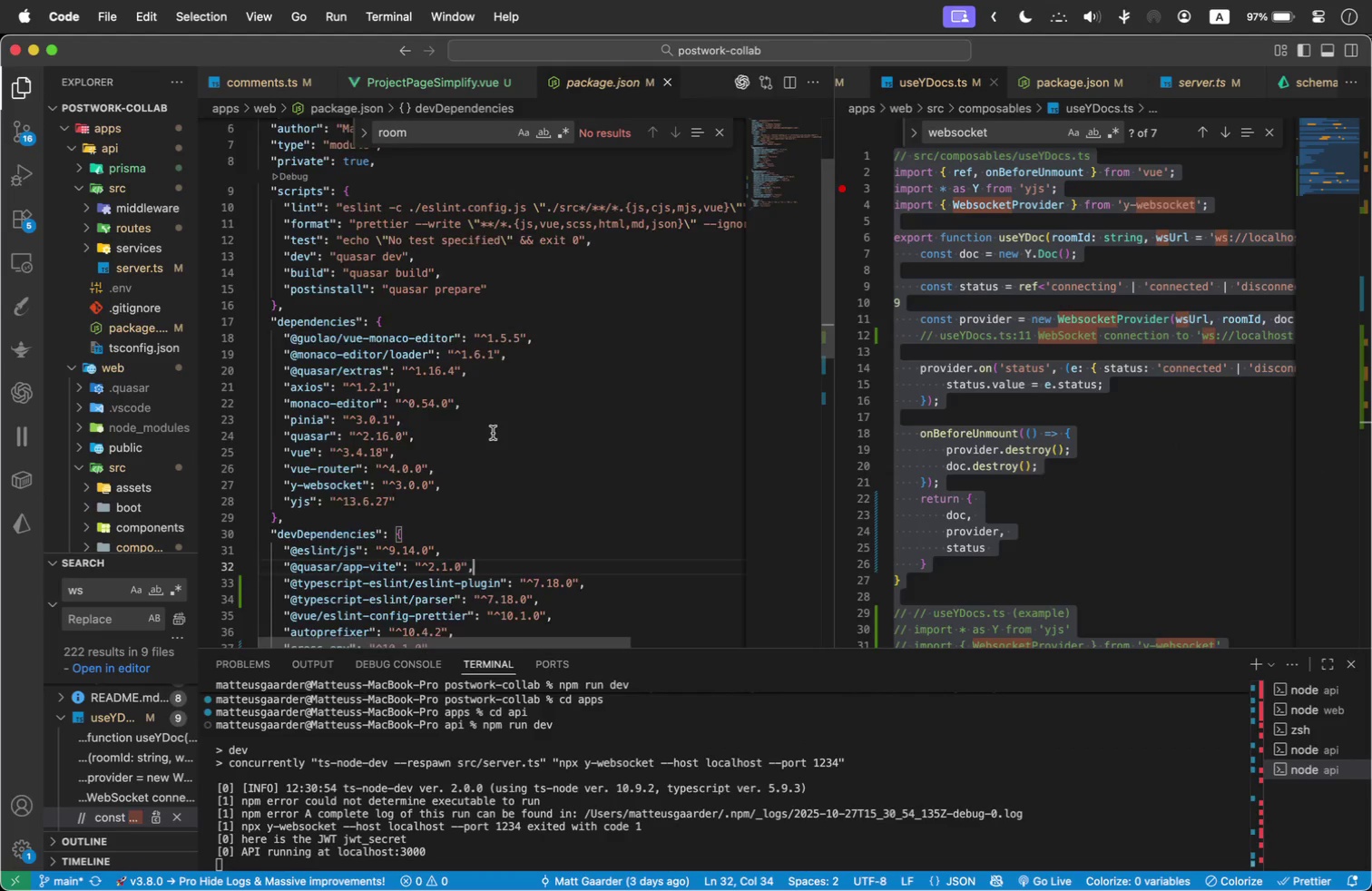 
scroll: coordinate [88, 283], scroll_direction: up, amount: 48.0
 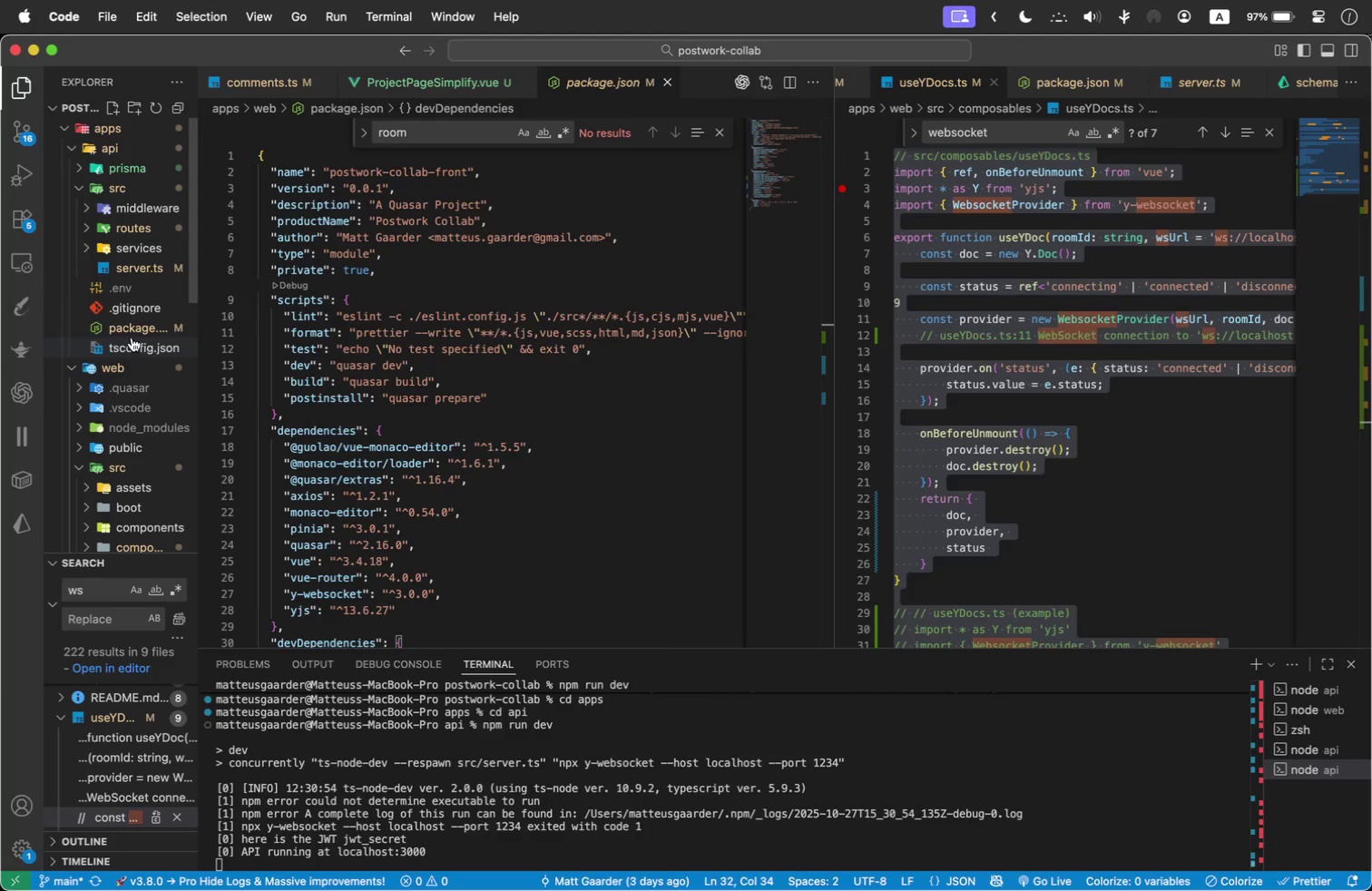 
left_click([132, 332])
 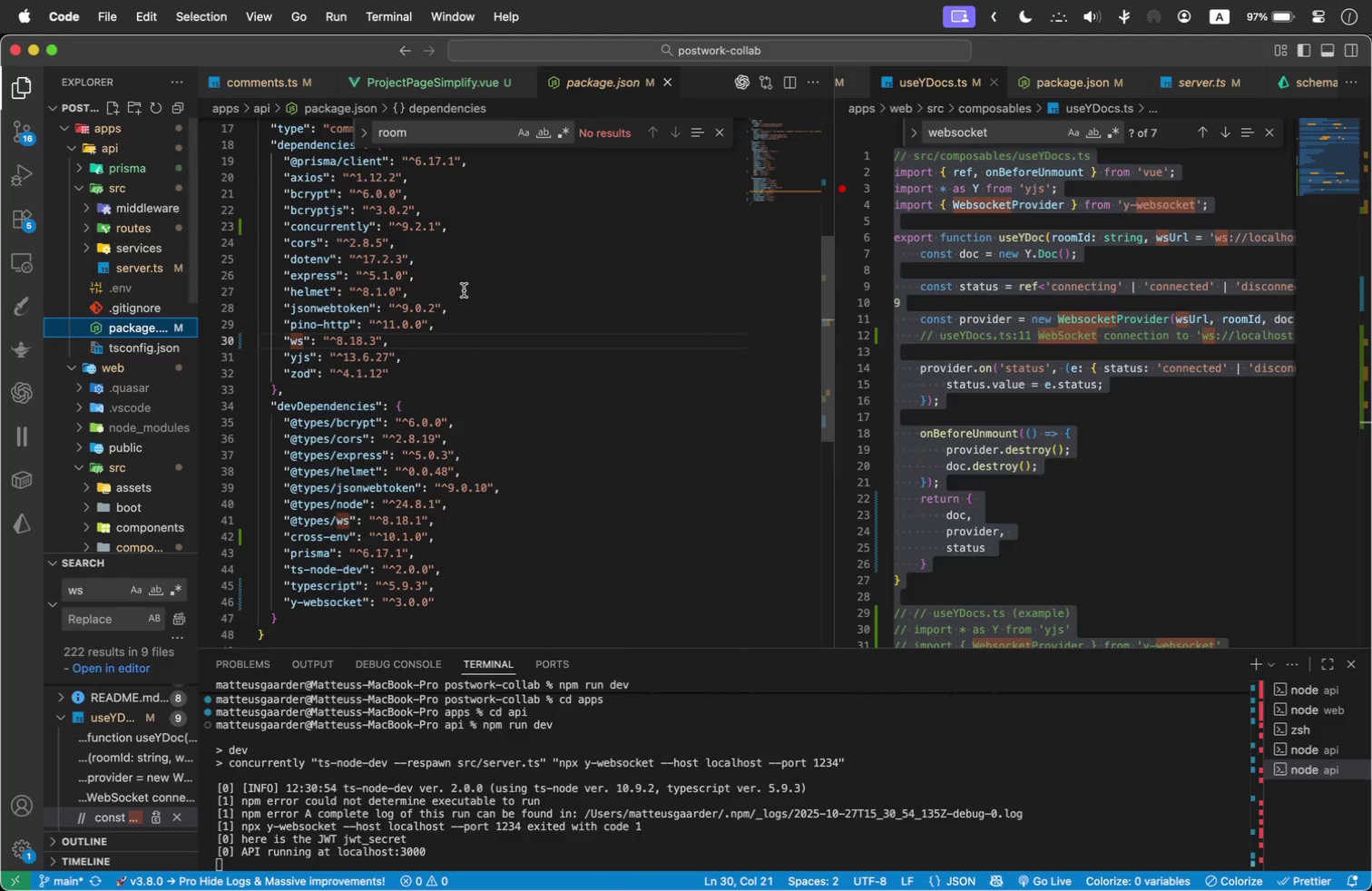 
scroll: coordinate [463, 358], scroll_direction: up, amount: 2.0
 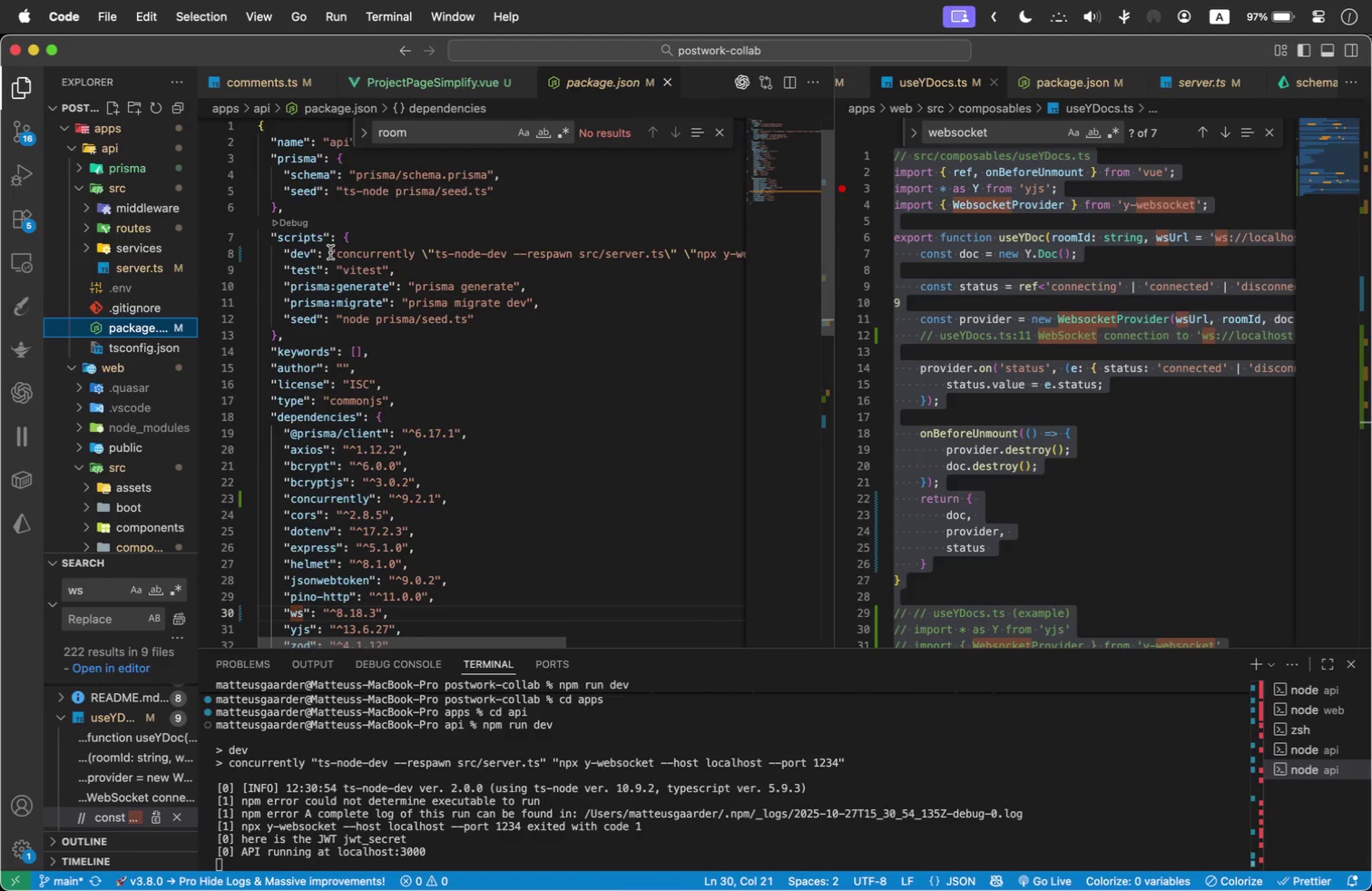 
left_click_drag(start_coordinate=[327, 252], to_coordinate=[720, 253])
 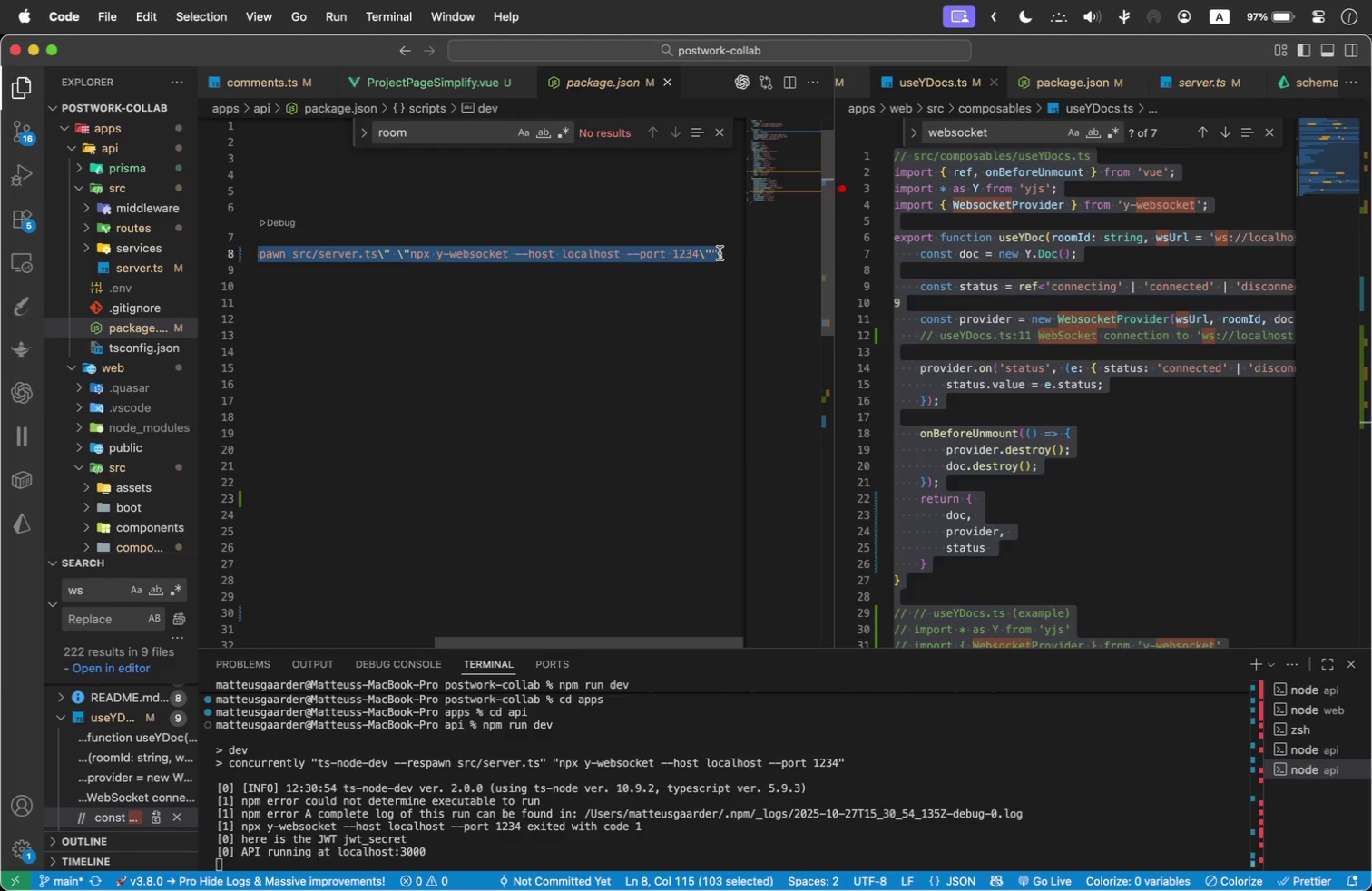 
key(Meta+V)
 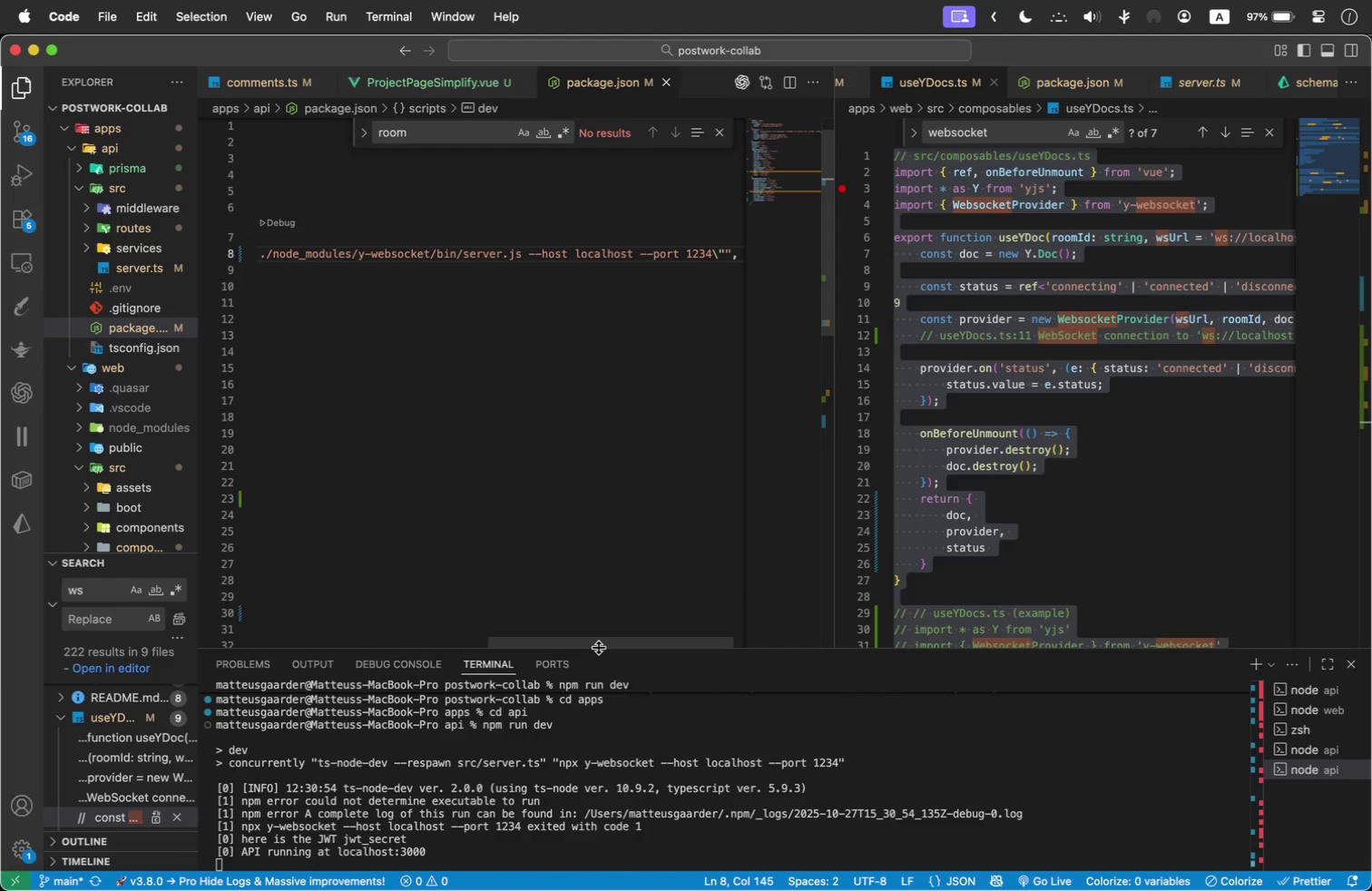 
left_click_drag(start_coordinate=[597, 642], to_coordinate=[347, 634])
 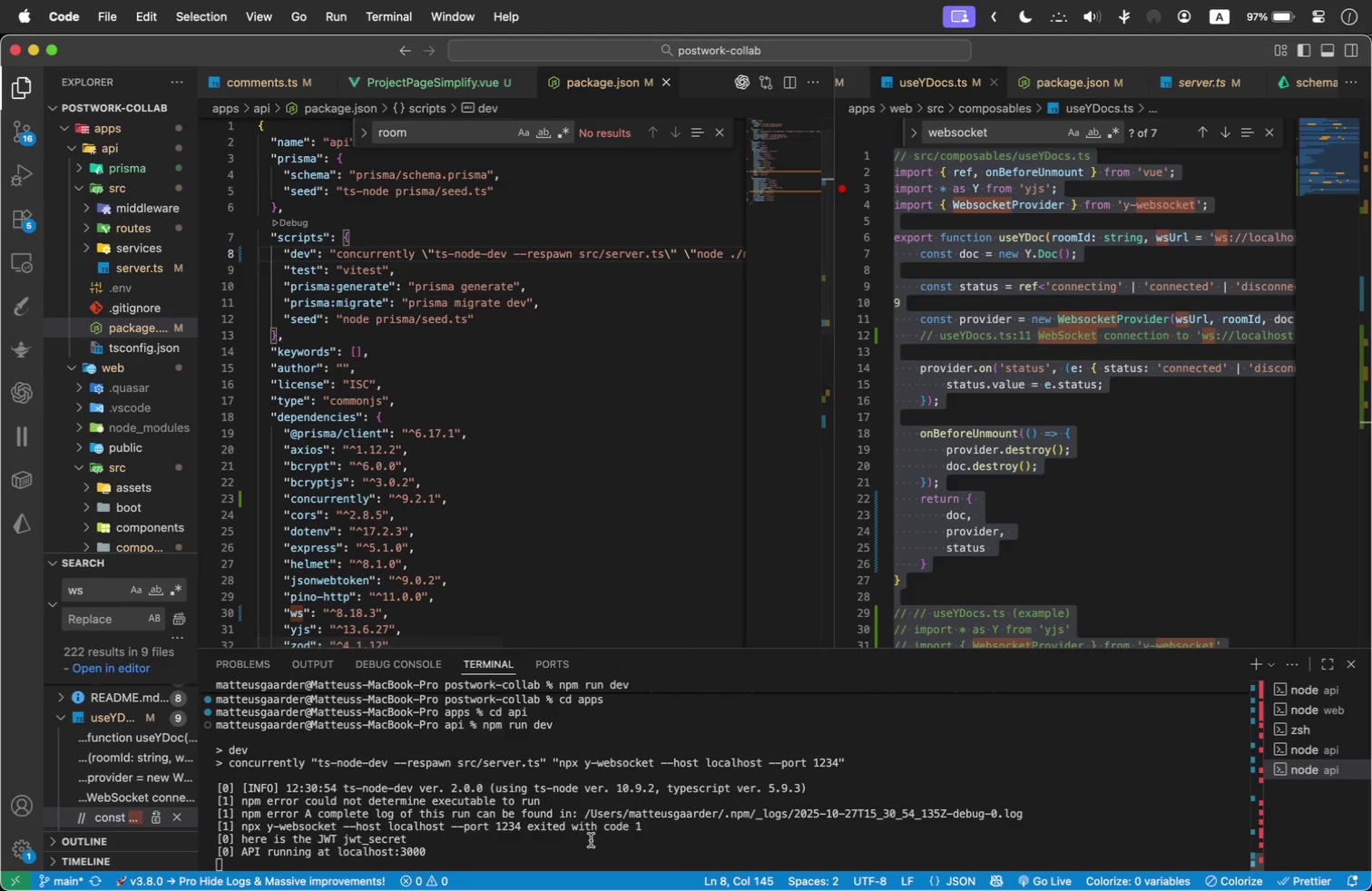 
left_click([593, 846])
 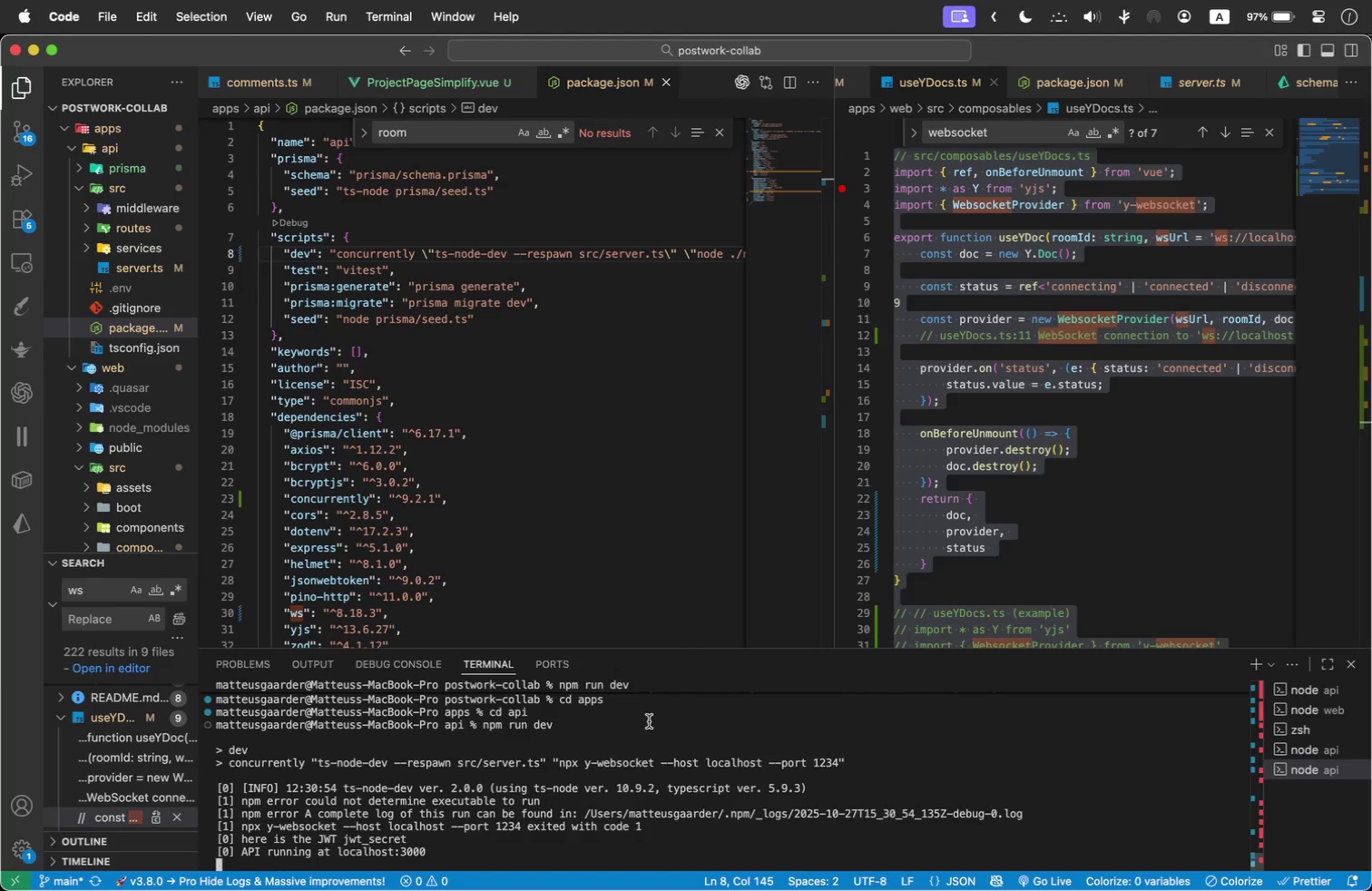 
key(Control+C)
 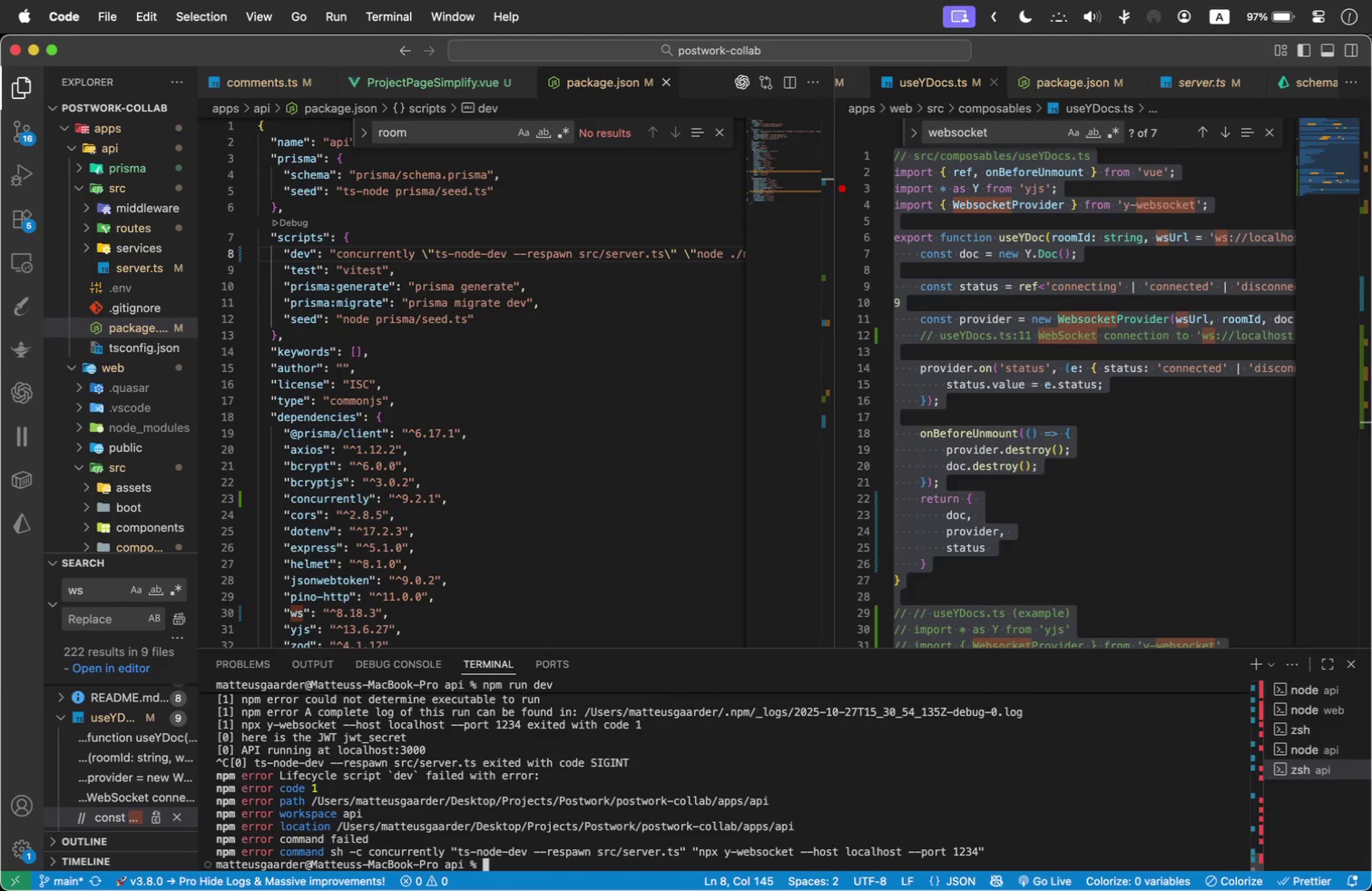 
key(ArrowUp)
 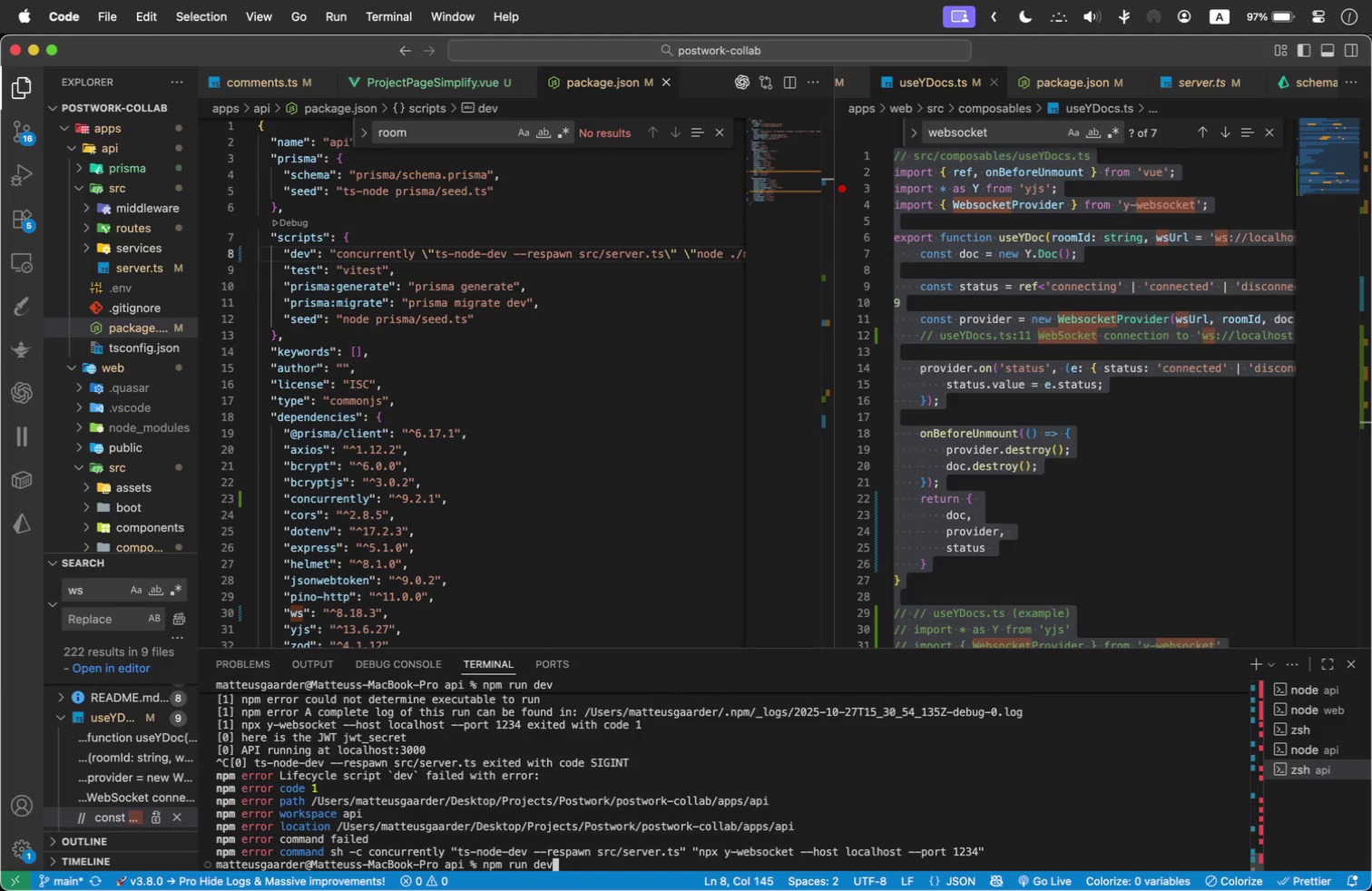 
key(Enter)
 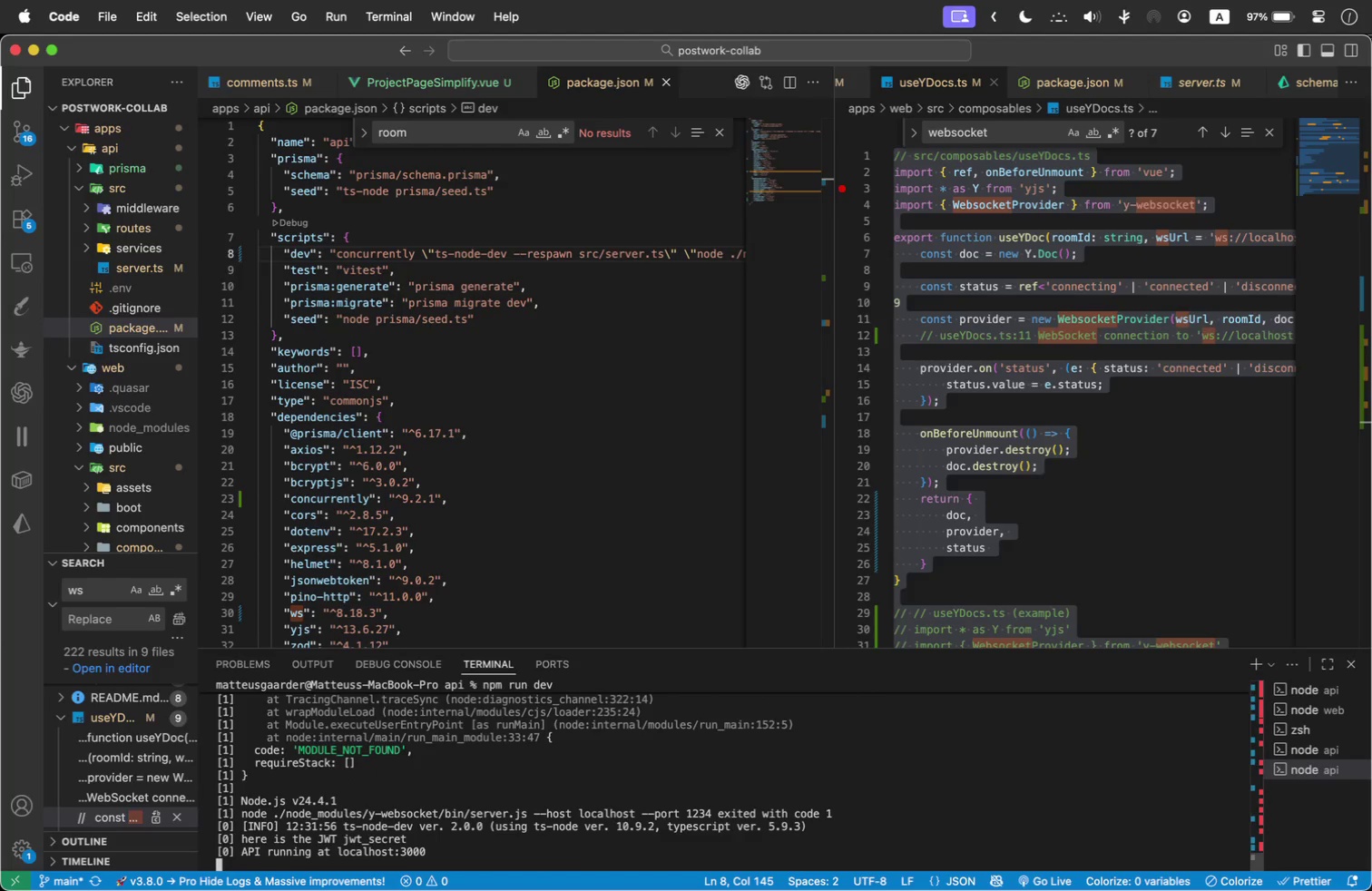 
scroll: coordinate [469, 814], scroll_direction: up, amount: 1.0
 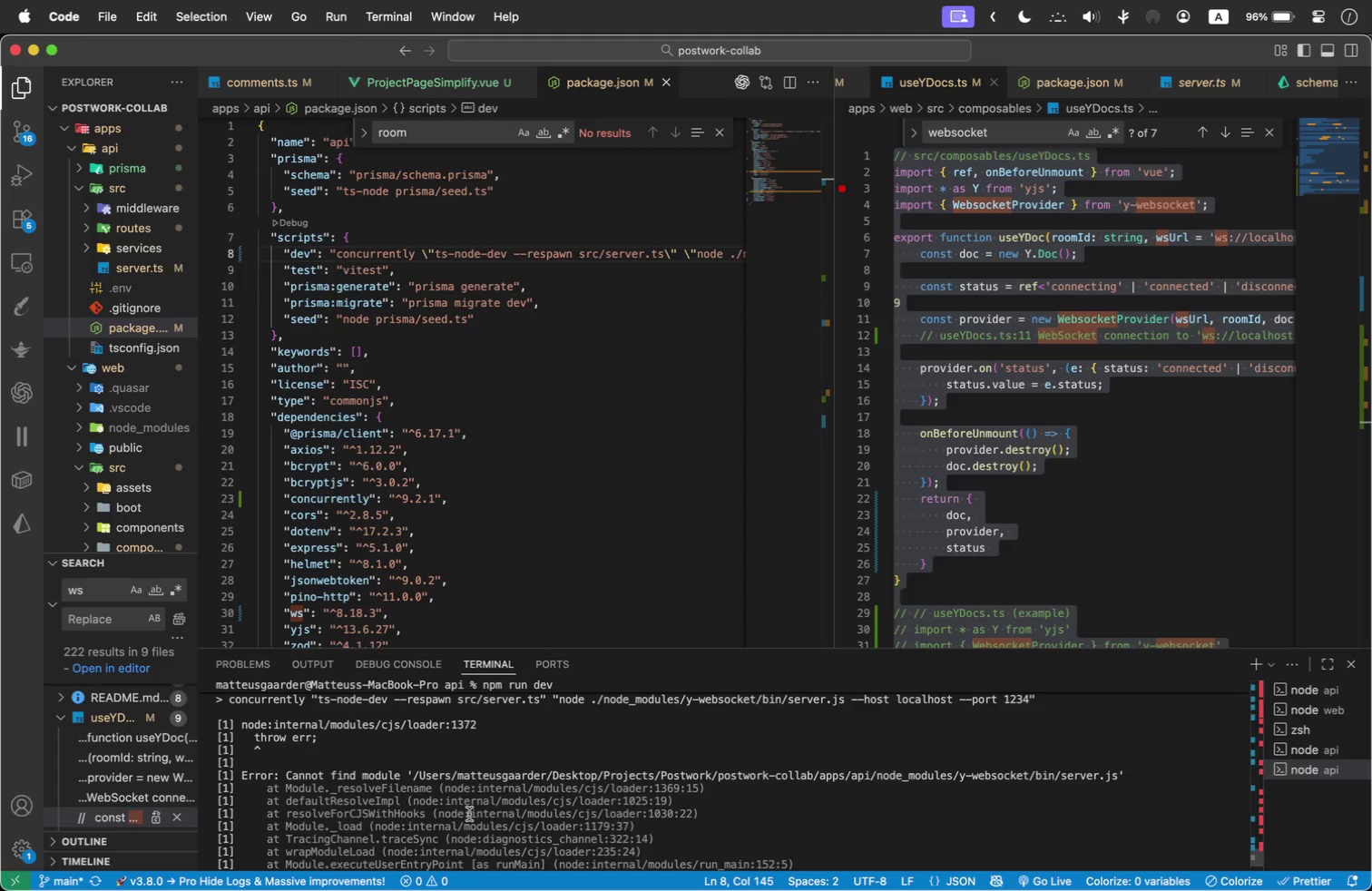 
wait(10.99)
 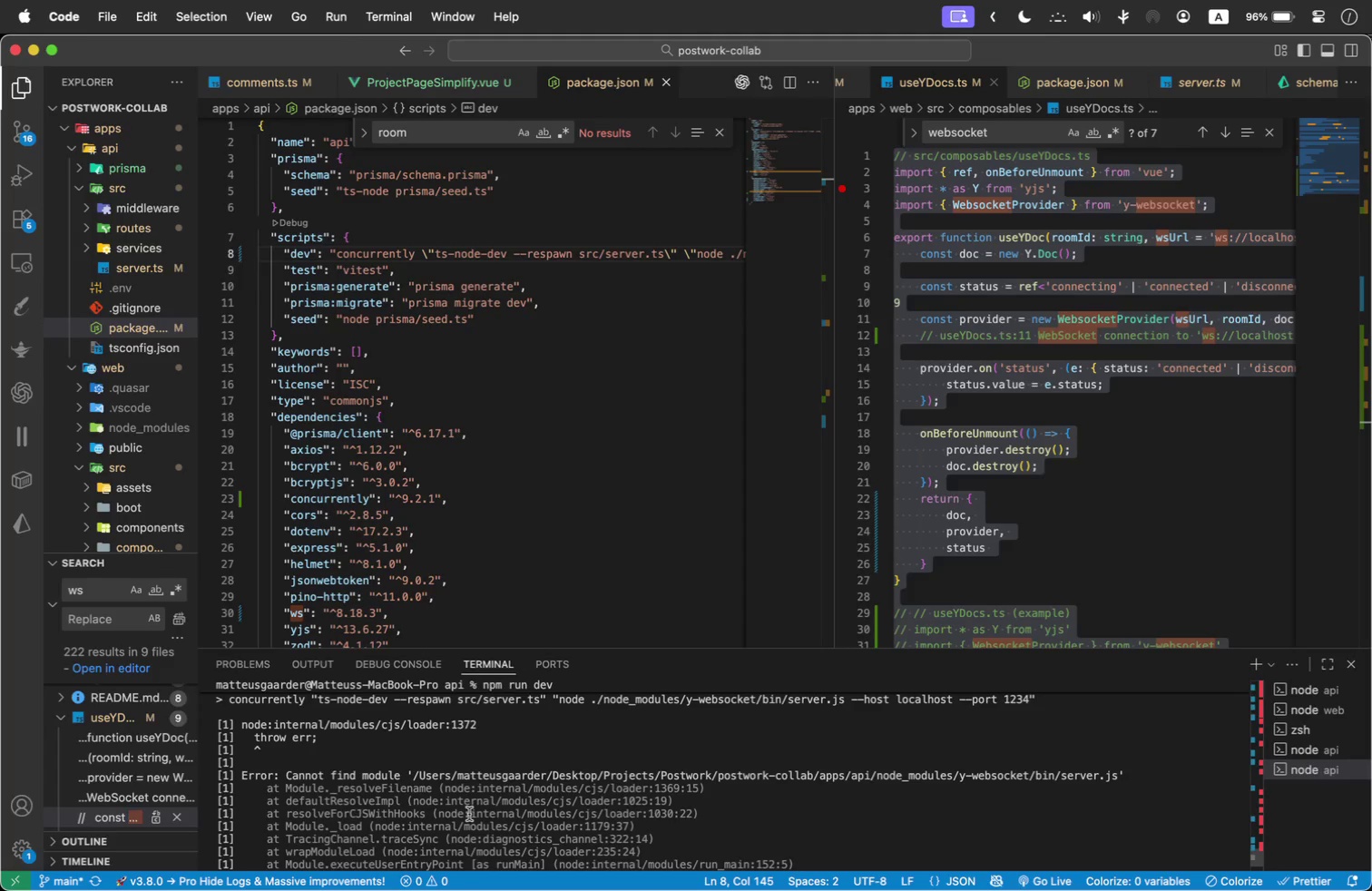 
scroll: coordinate [469, 814], scroll_direction: up, amount: 1.0
 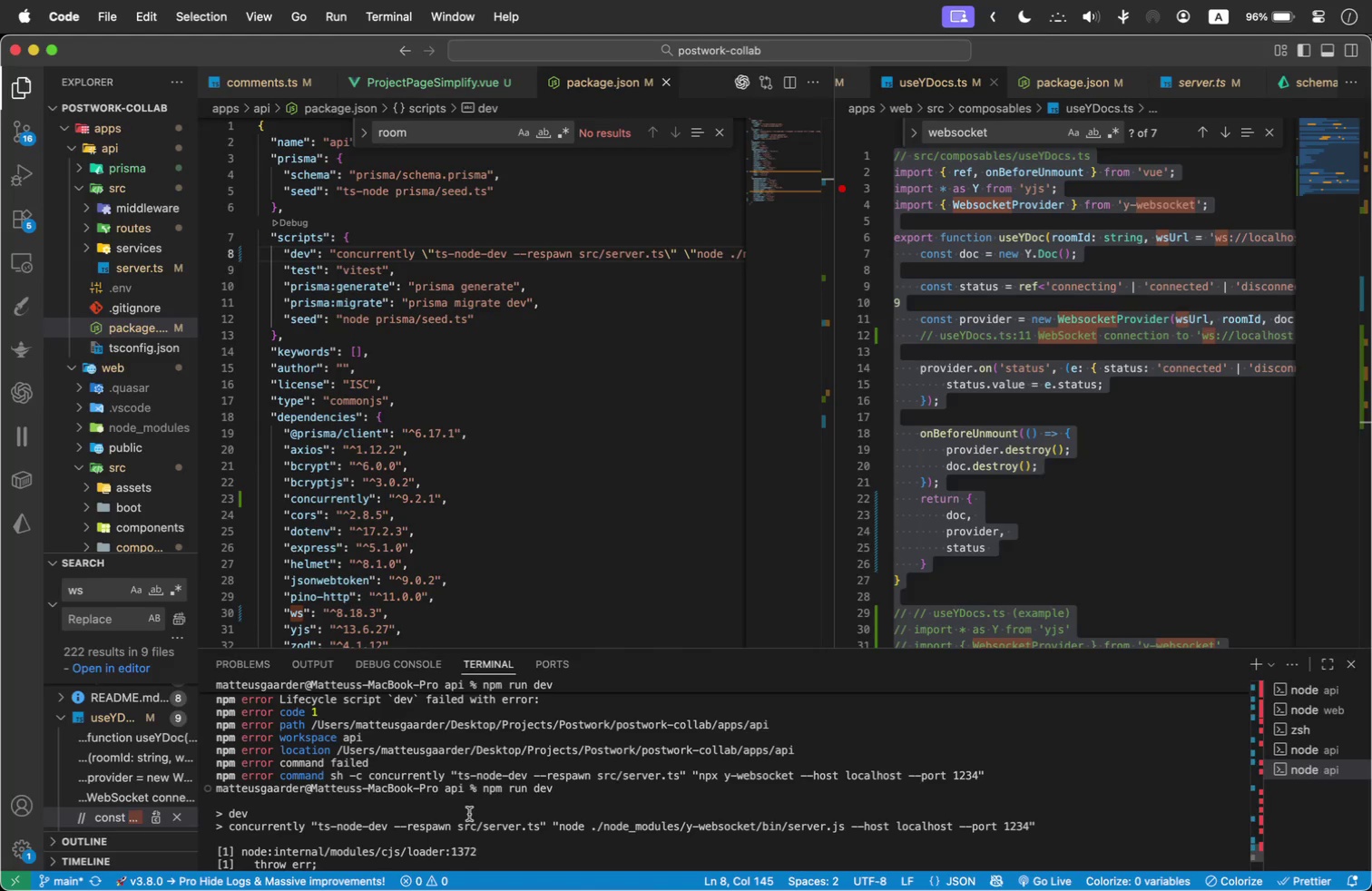 
scroll: coordinate [469, 814], scroll_direction: down, amount: 4.0
 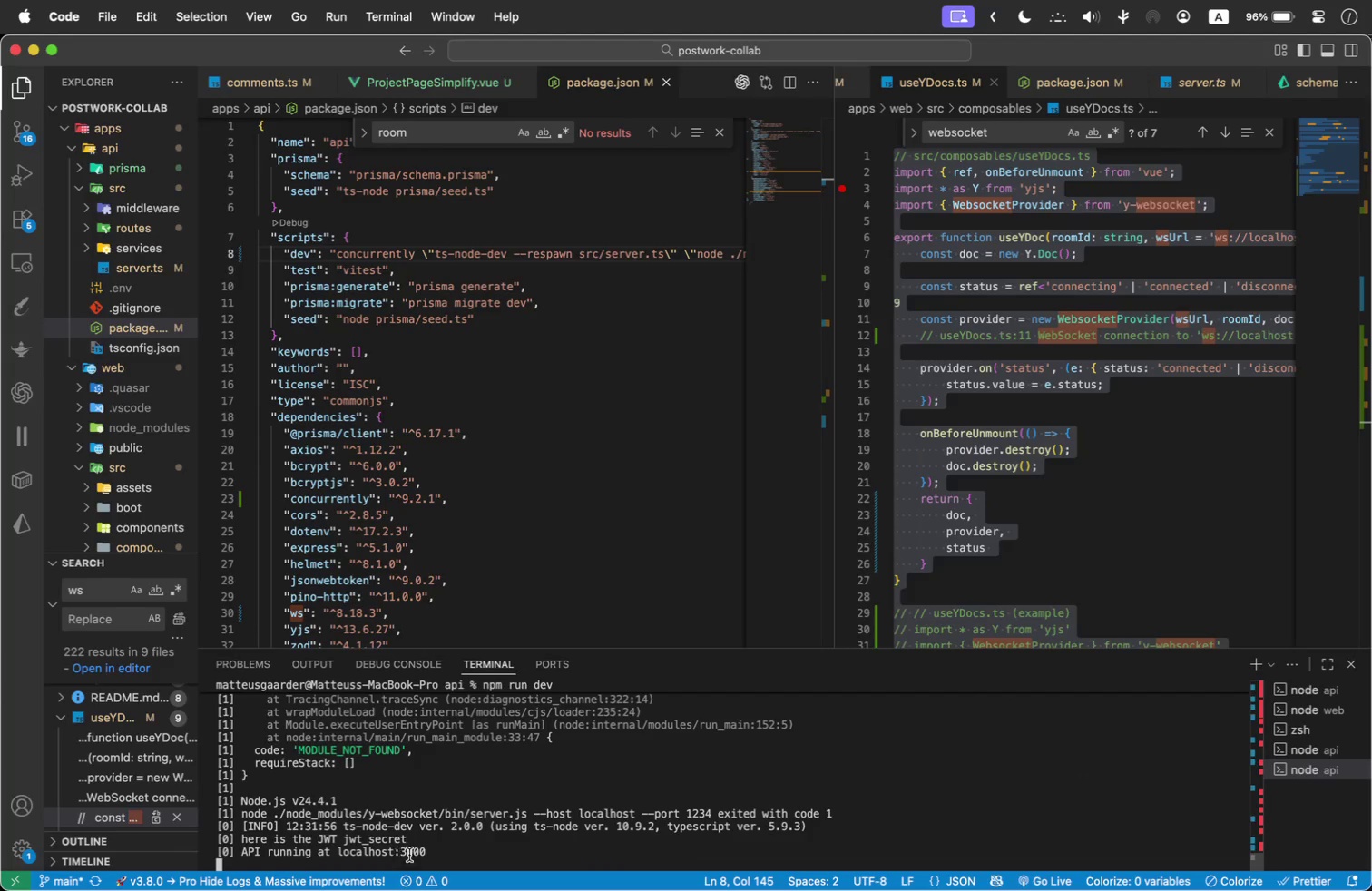 
left_click_drag(start_coordinate=[444, 852], to_coordinate=[211, 827])
 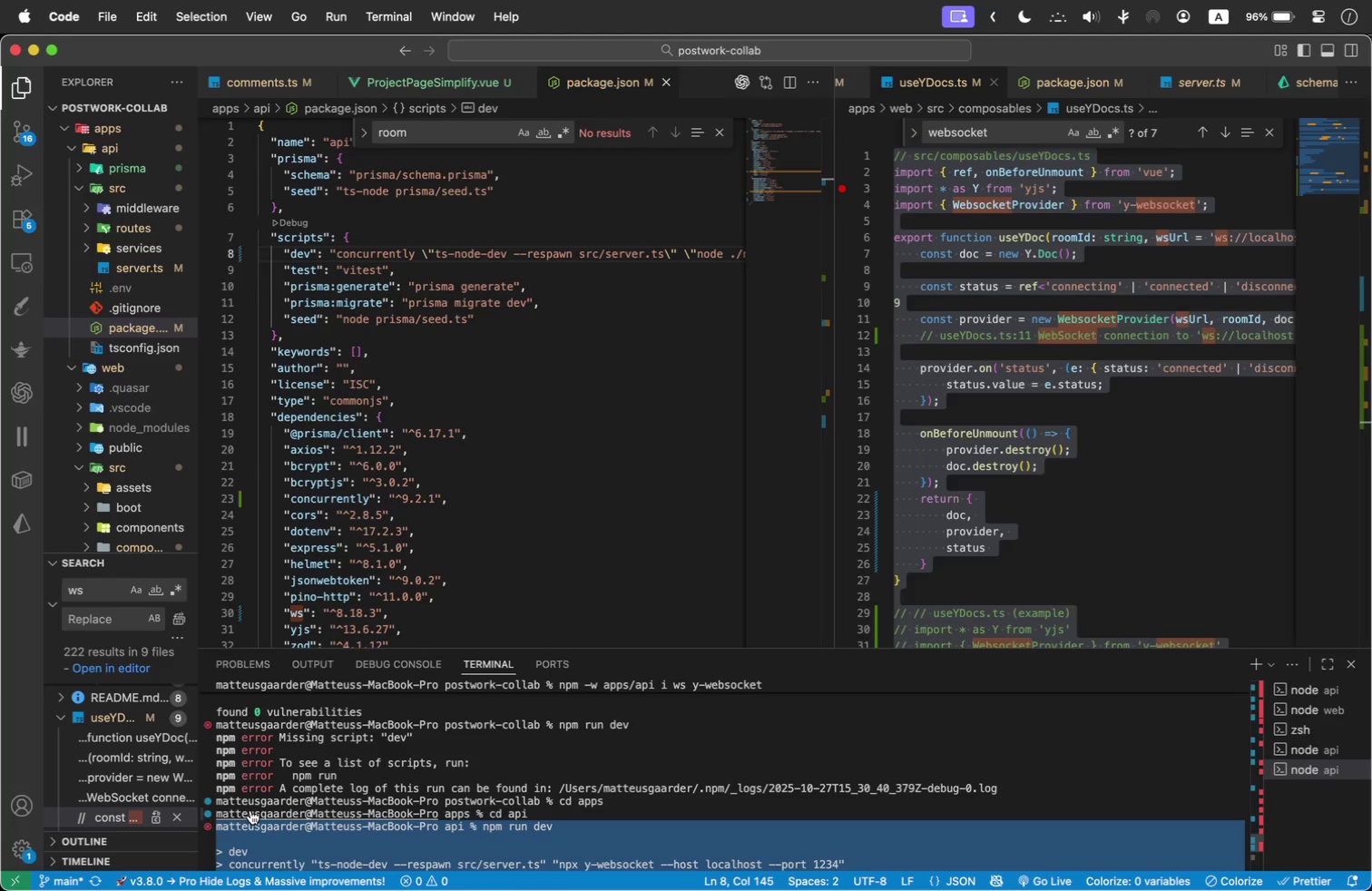 
scroll: coordinate [220, 719], scroll_direction: up, amount: 4.0
 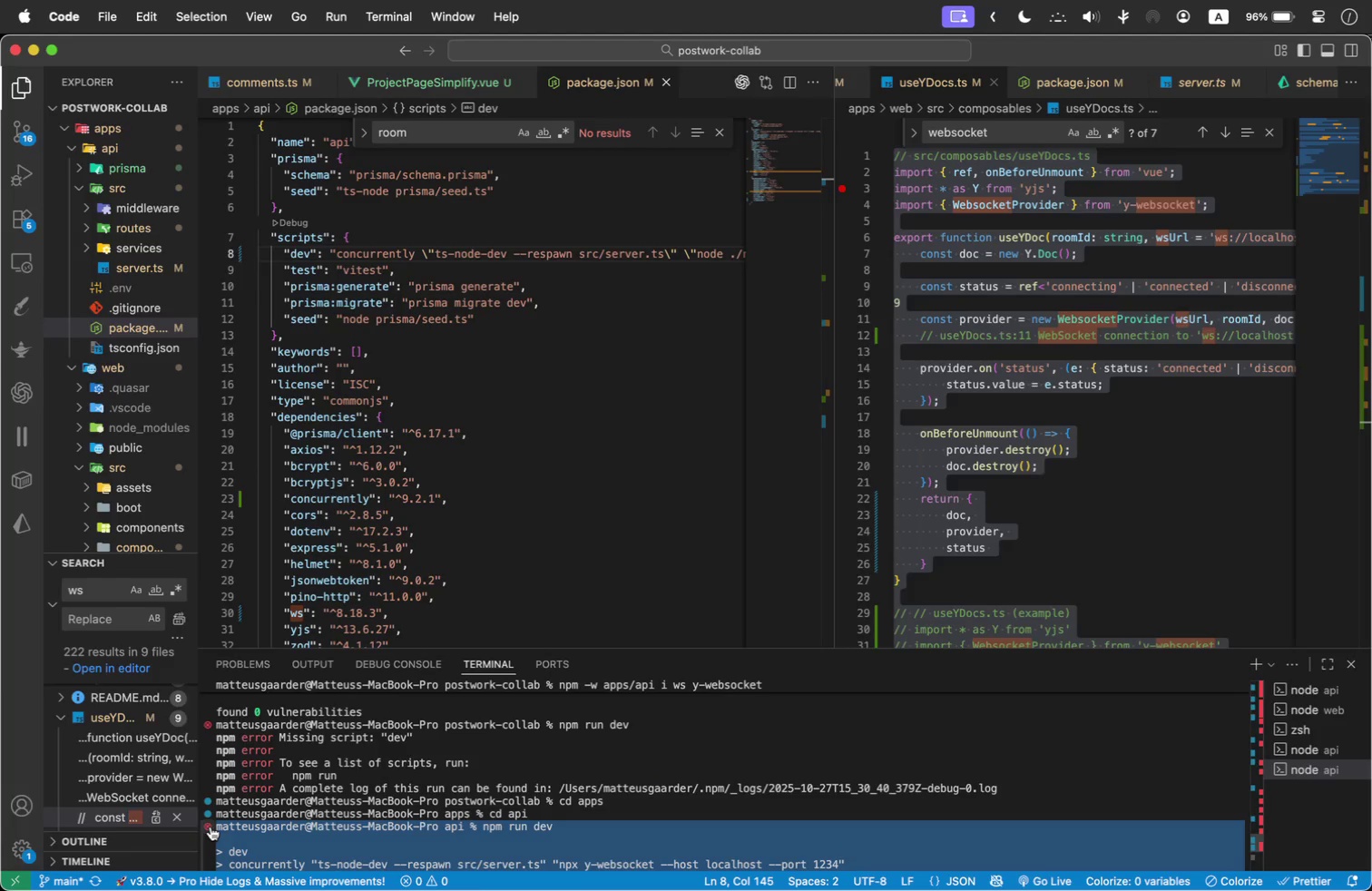 
key(Meta+C)
 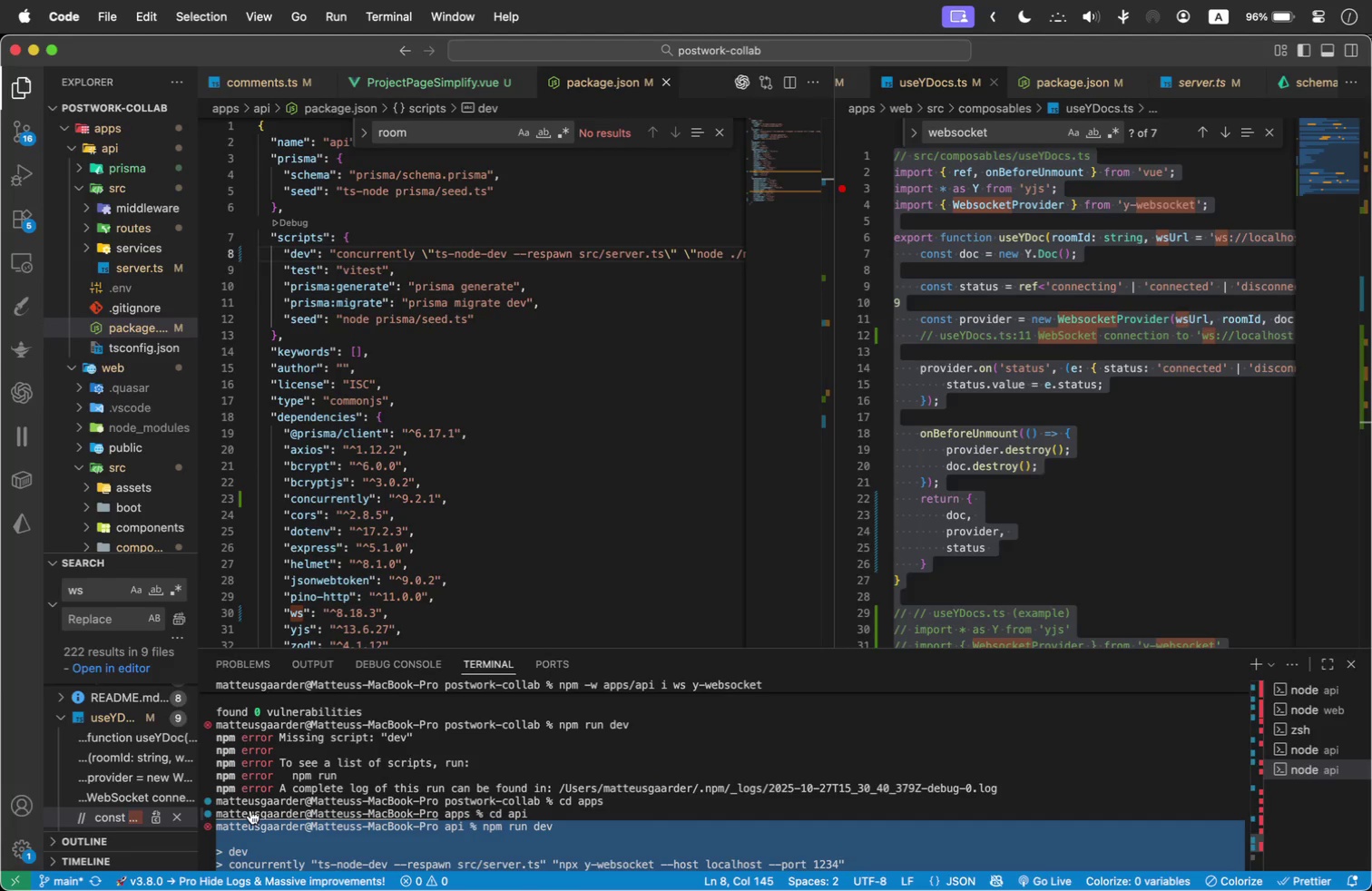 
key(Meta+Tab)
 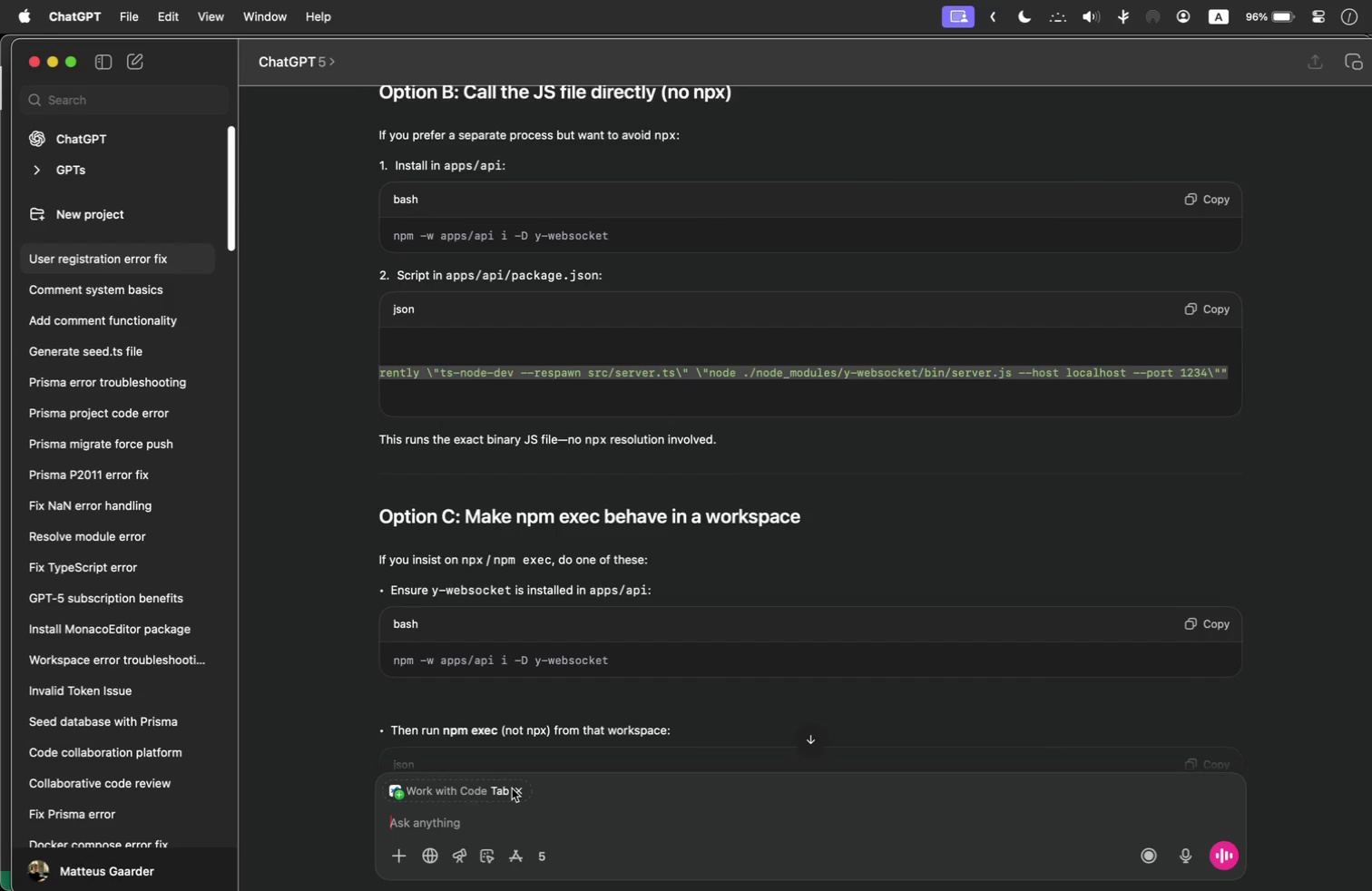 
left_click([520, 794])
 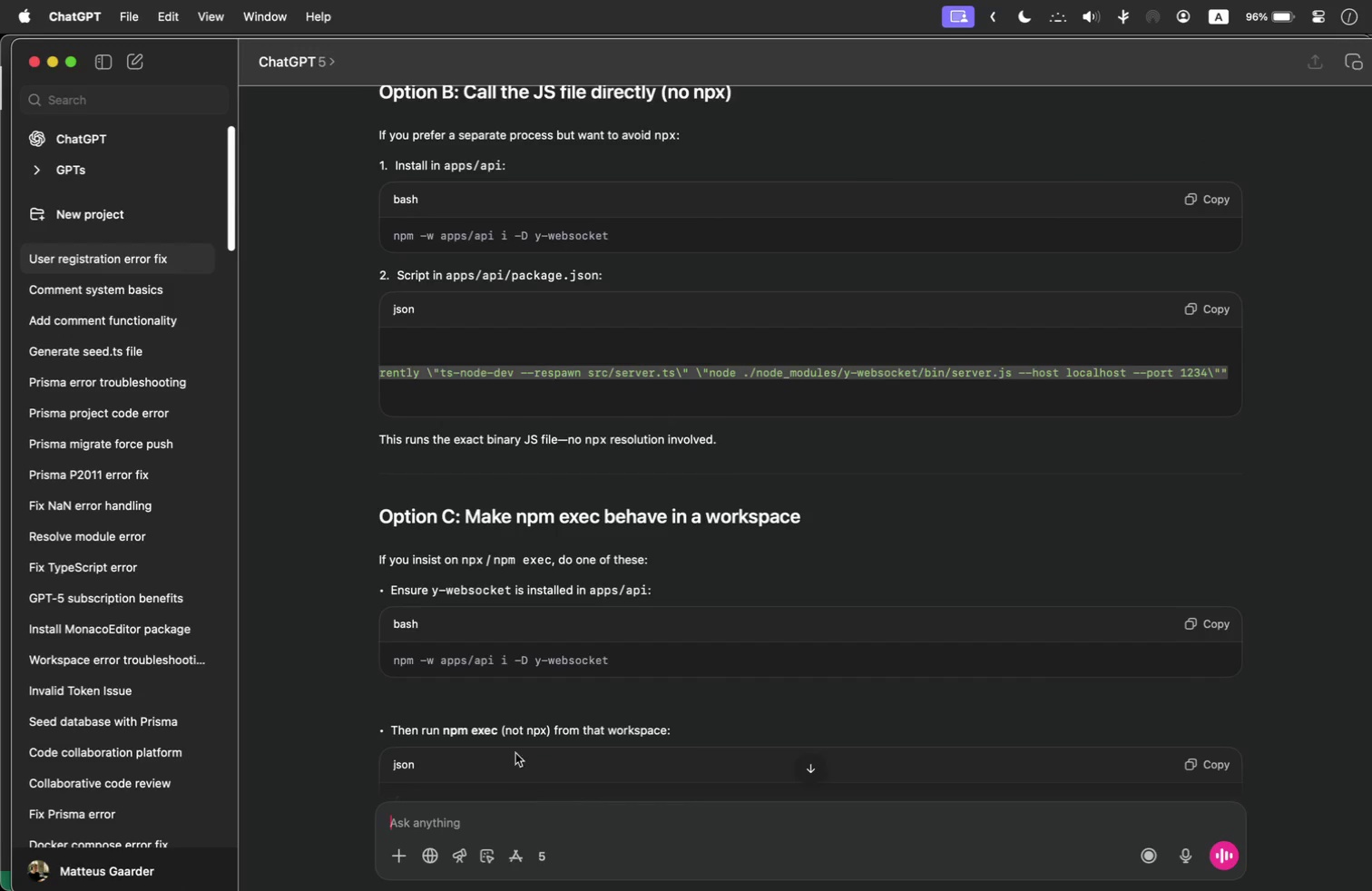 
scroll: coordinate [499, 726], scroll_direction: down, amount: 7.0
 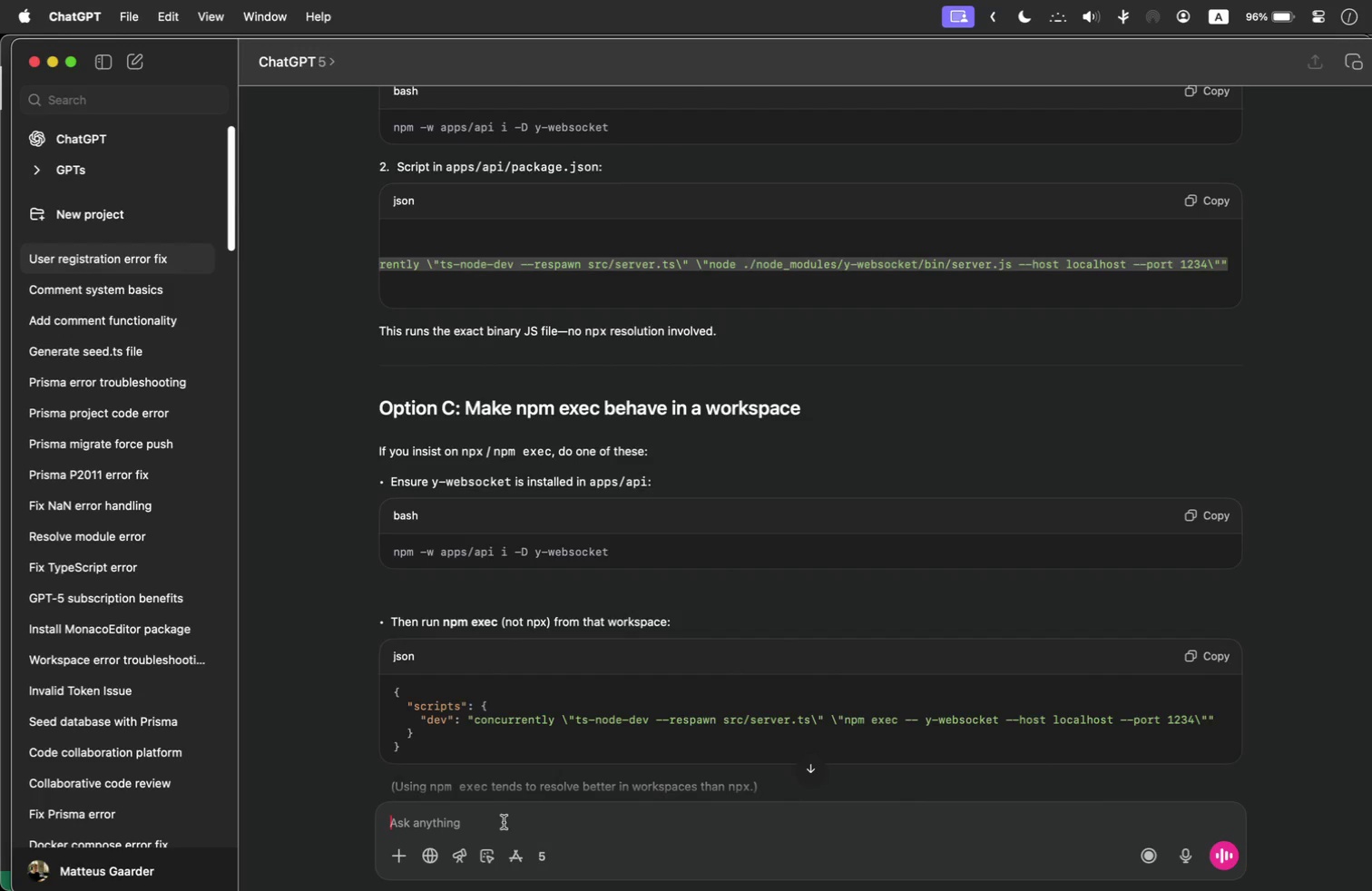 
left_click([502, 819])
 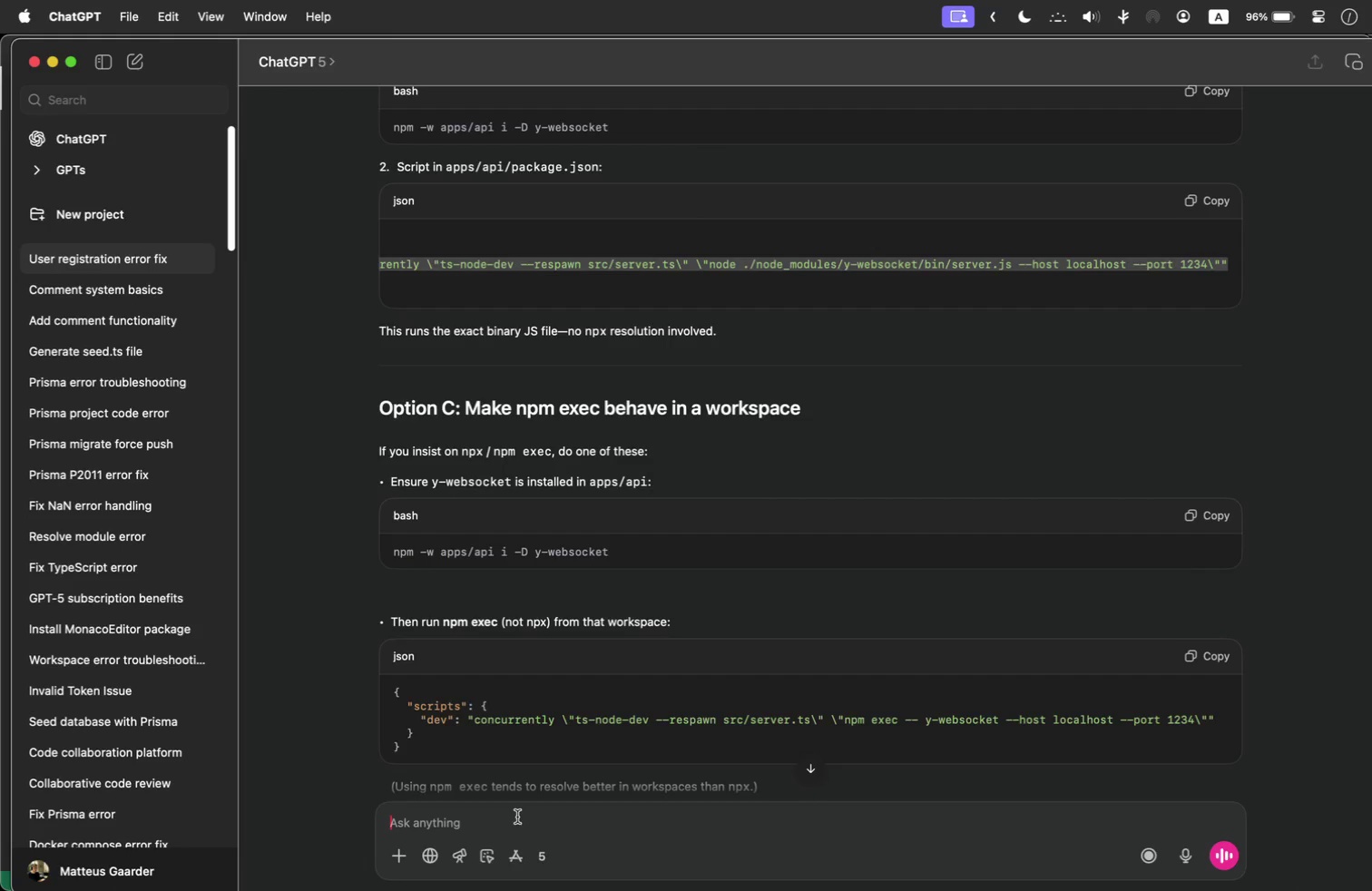 
type(it is trying to )
 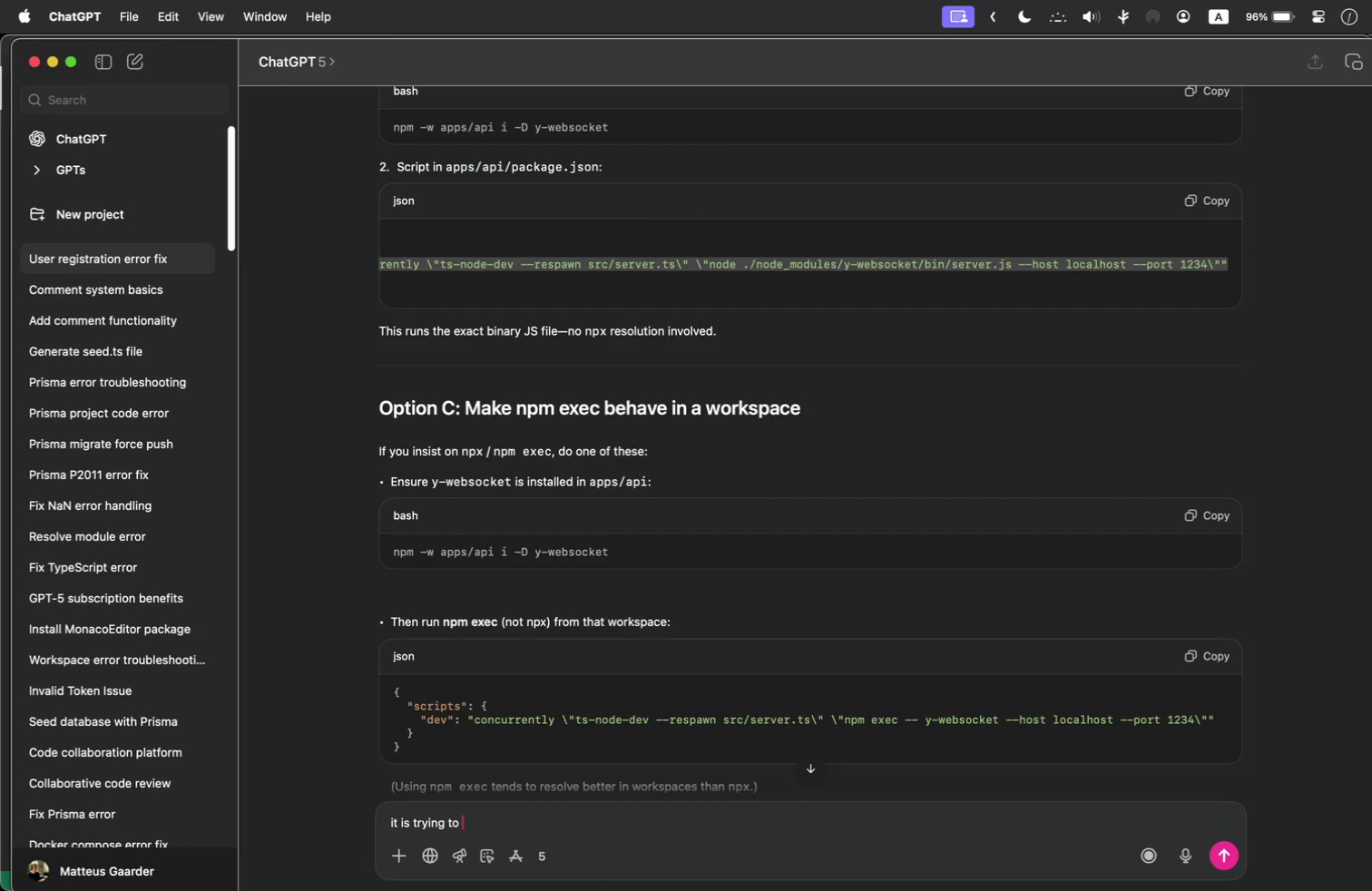 
wait(6.18)
 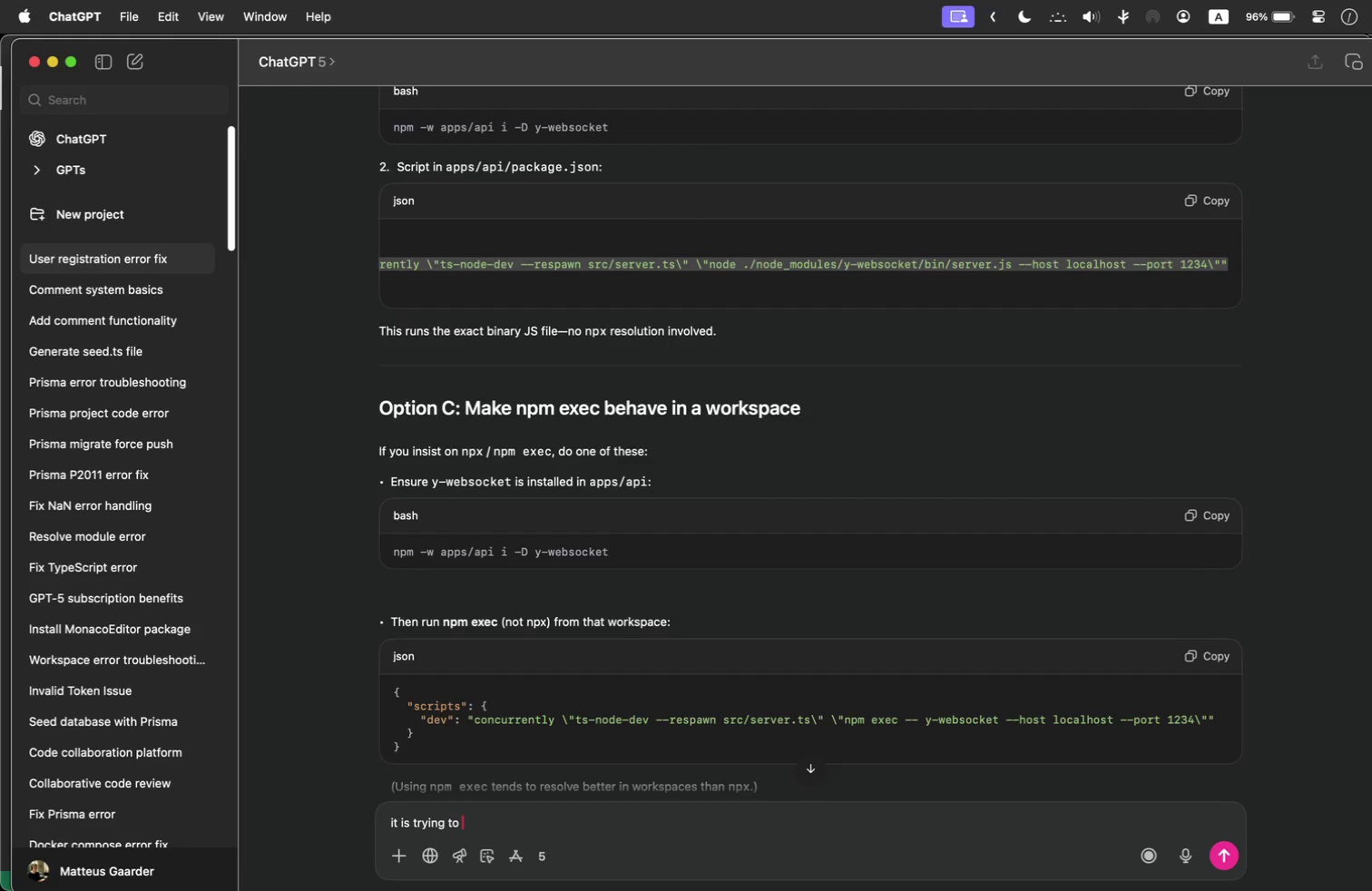 
key(Meta+Tab)
 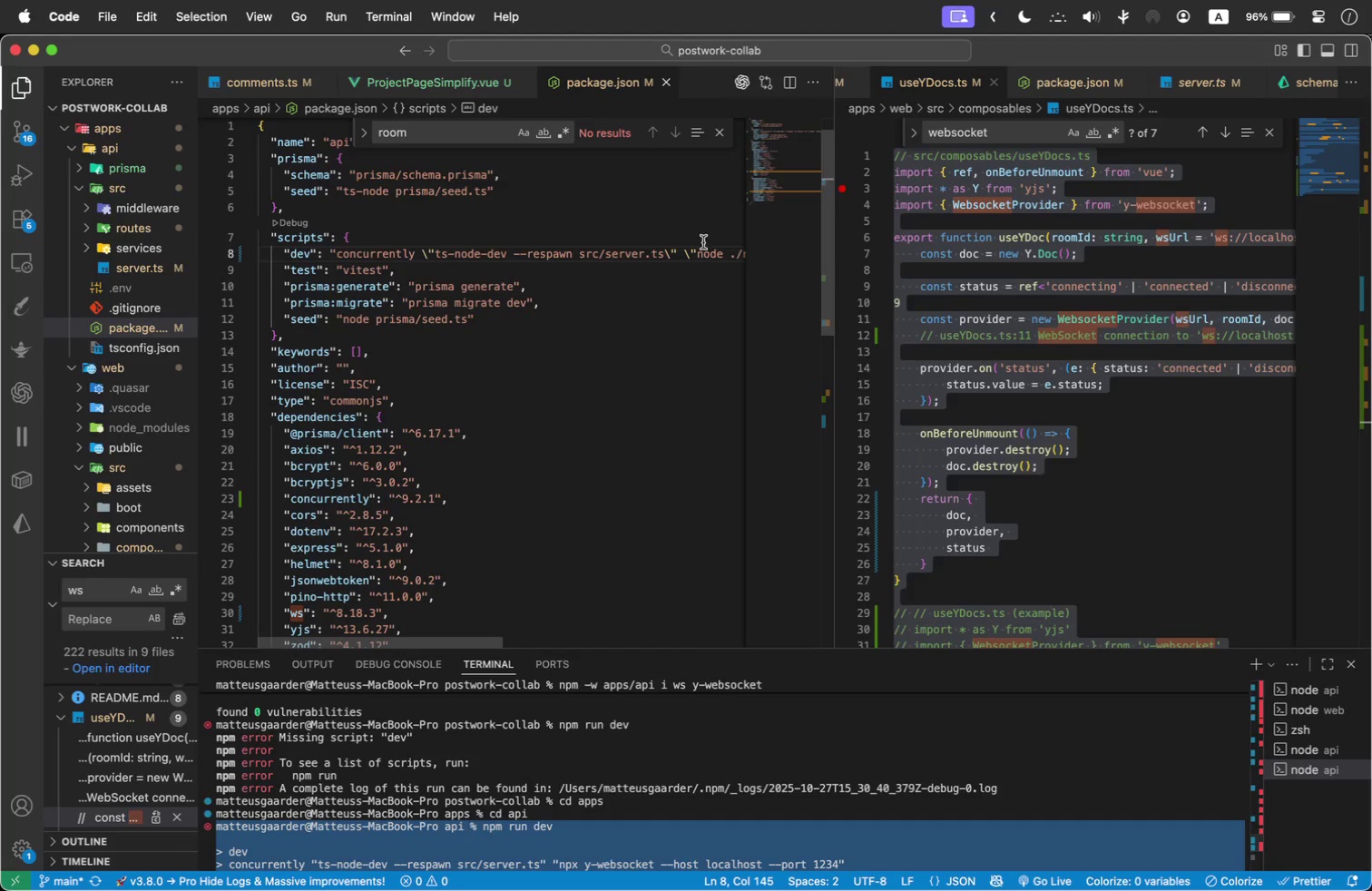 
left_click_drag(start_coordinate=[722, 256], to_coordinate=[717, 253])
 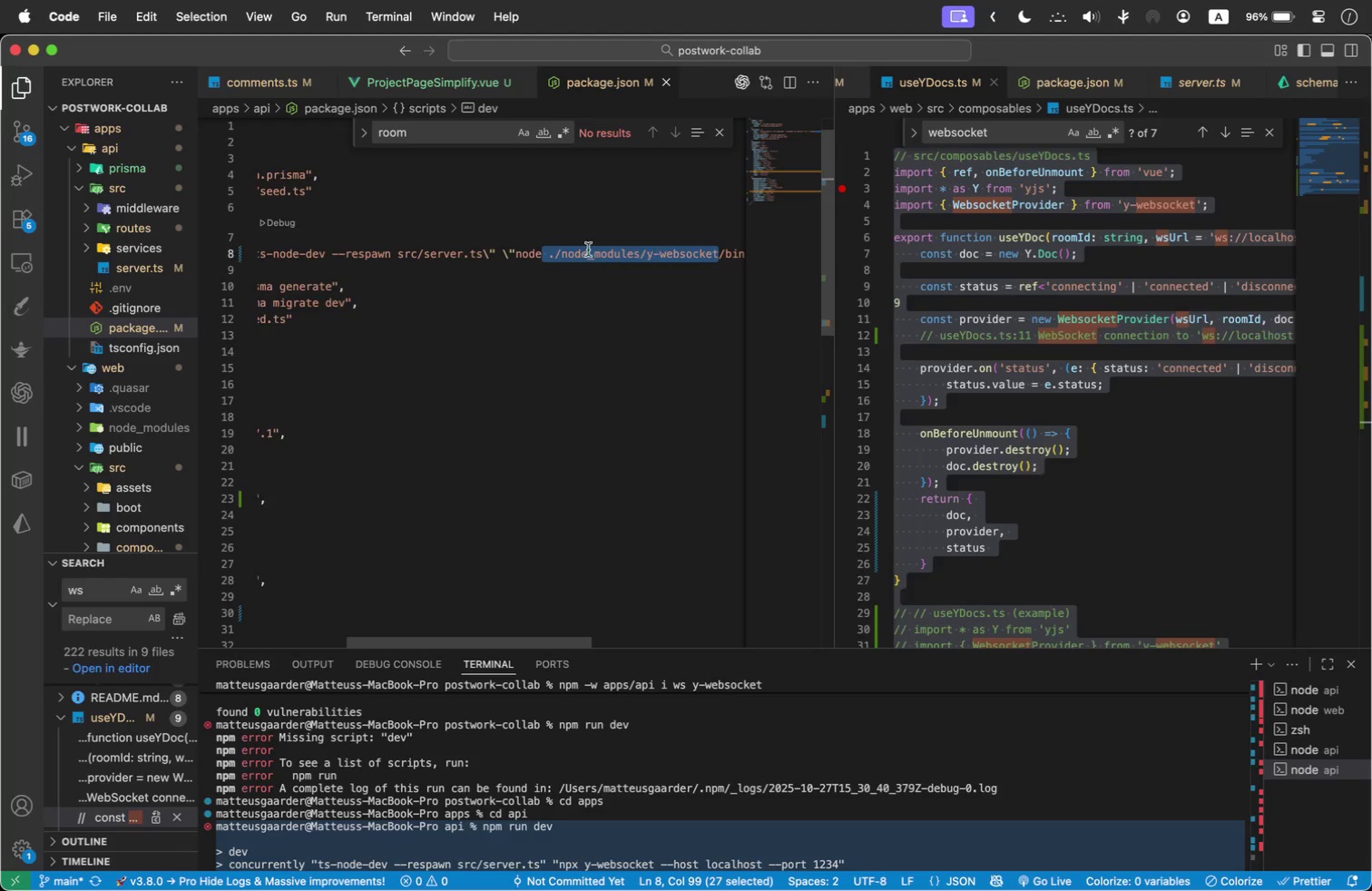 
left_click([583, 248])
 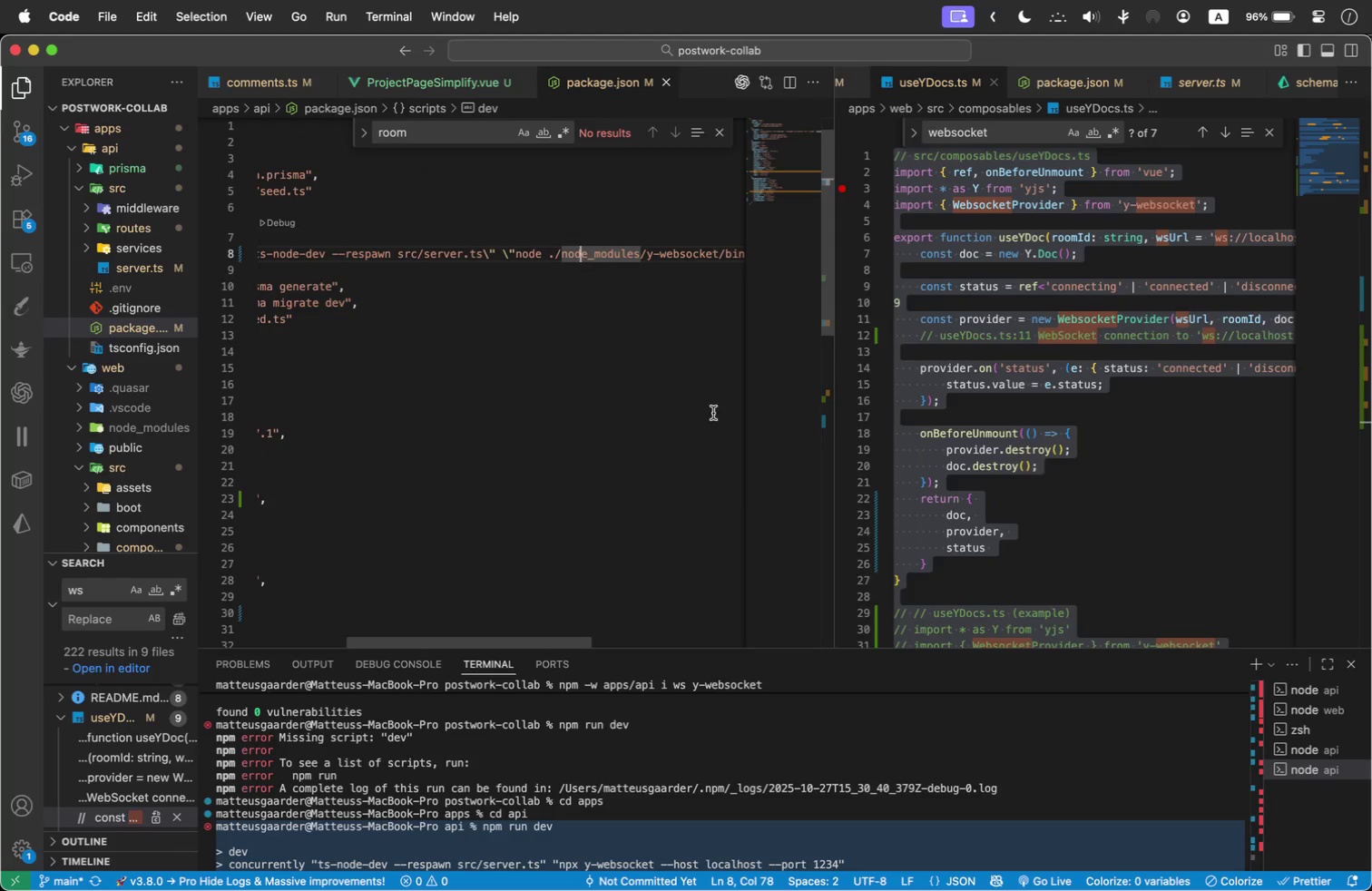 
key(Meta+Tab)
 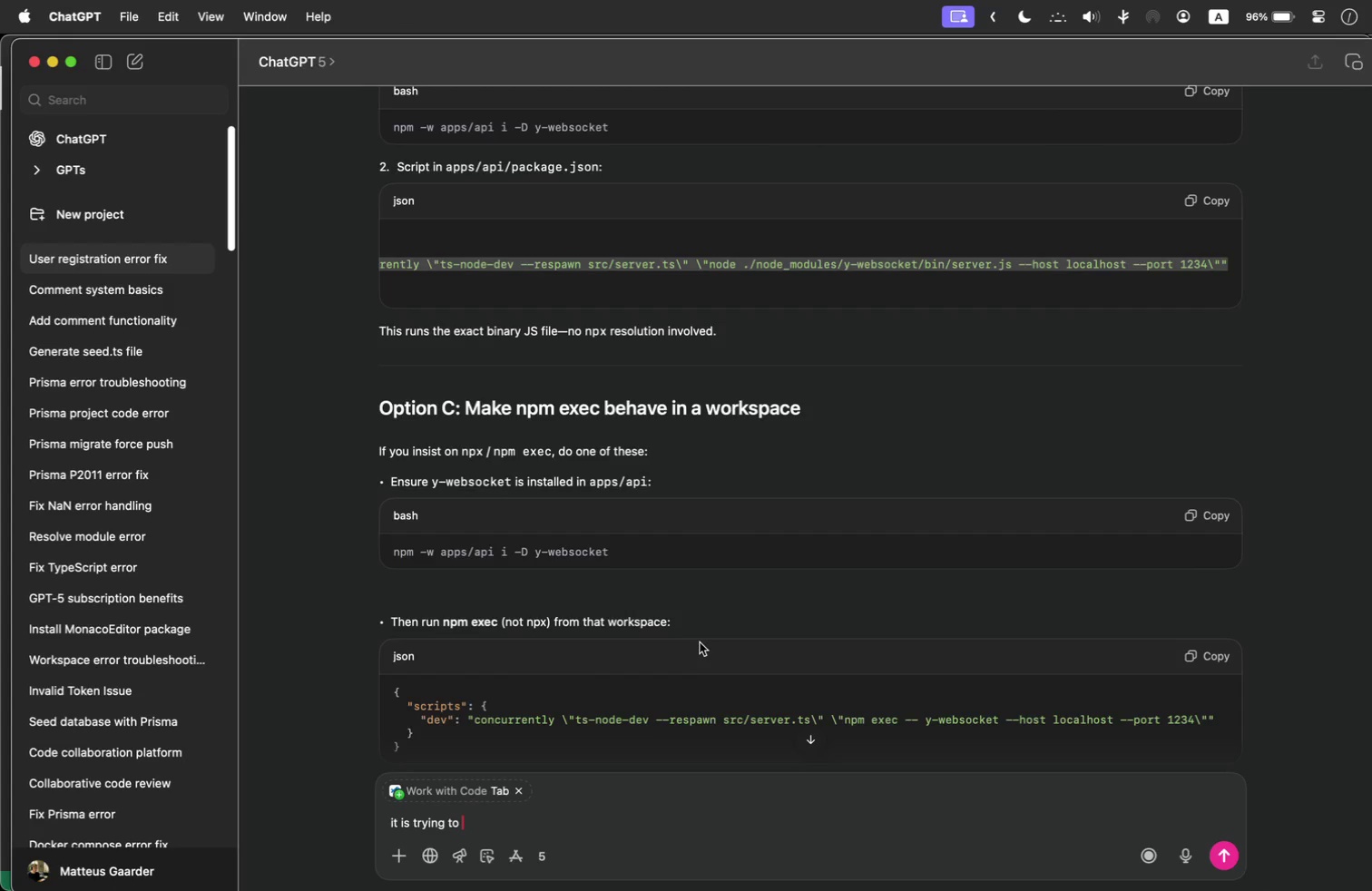 
scroll: coordinate [698, 655], scroll_direction: down, amount: 2.0
 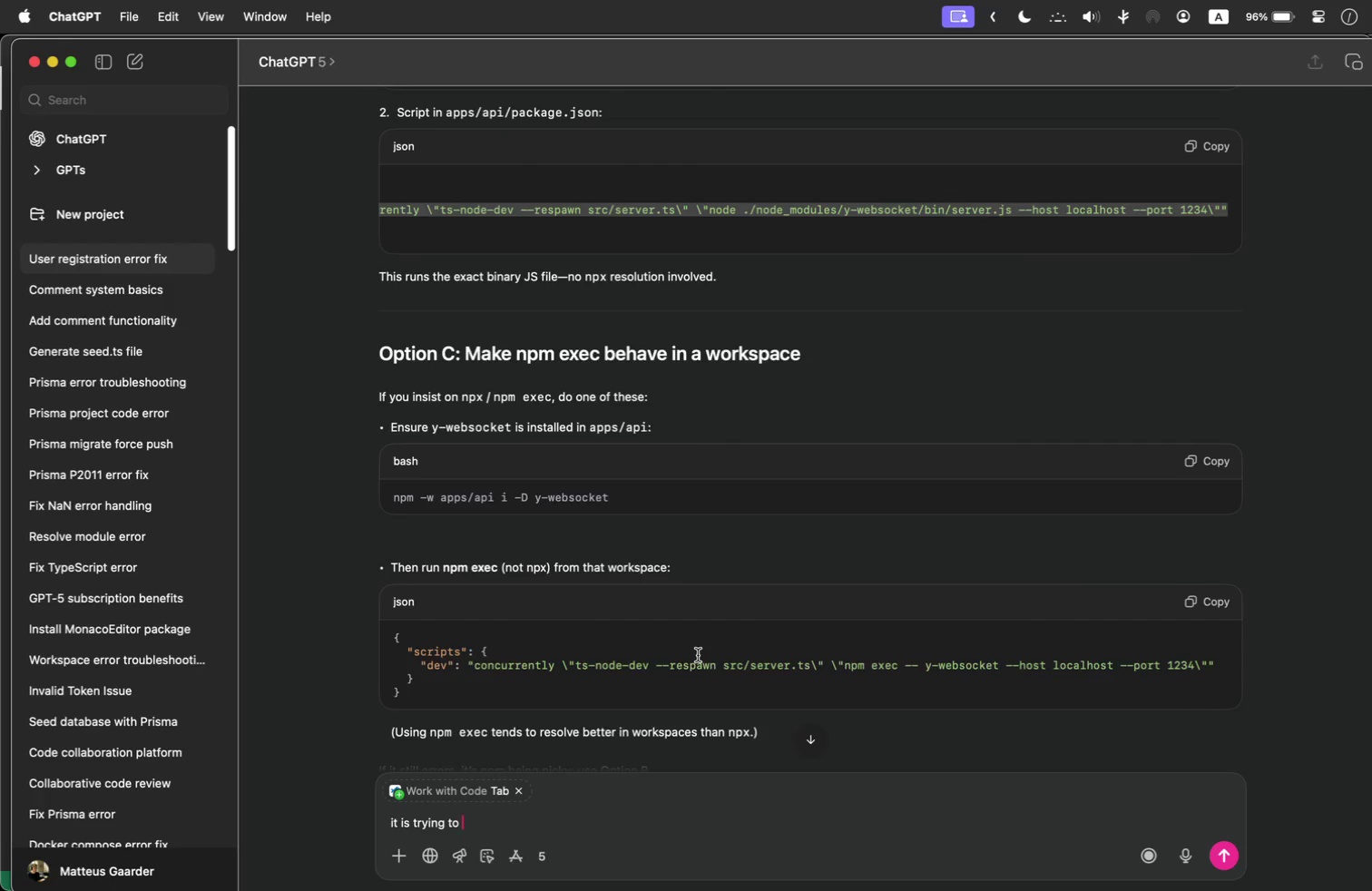 
scroll: coordinate [695, 653], scroll_direction: none, amount: 0.0
 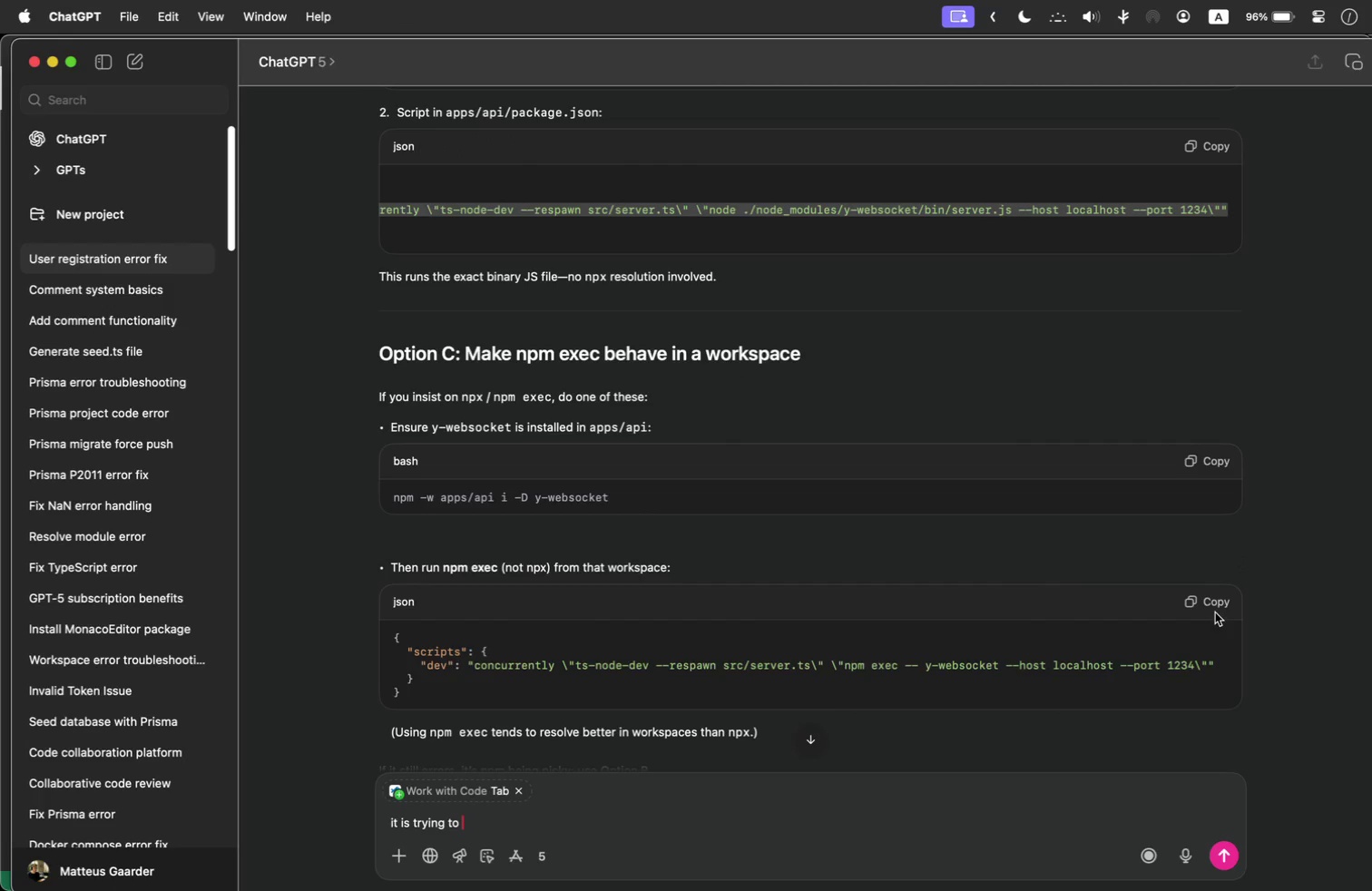 
left_click([1214, 610])
 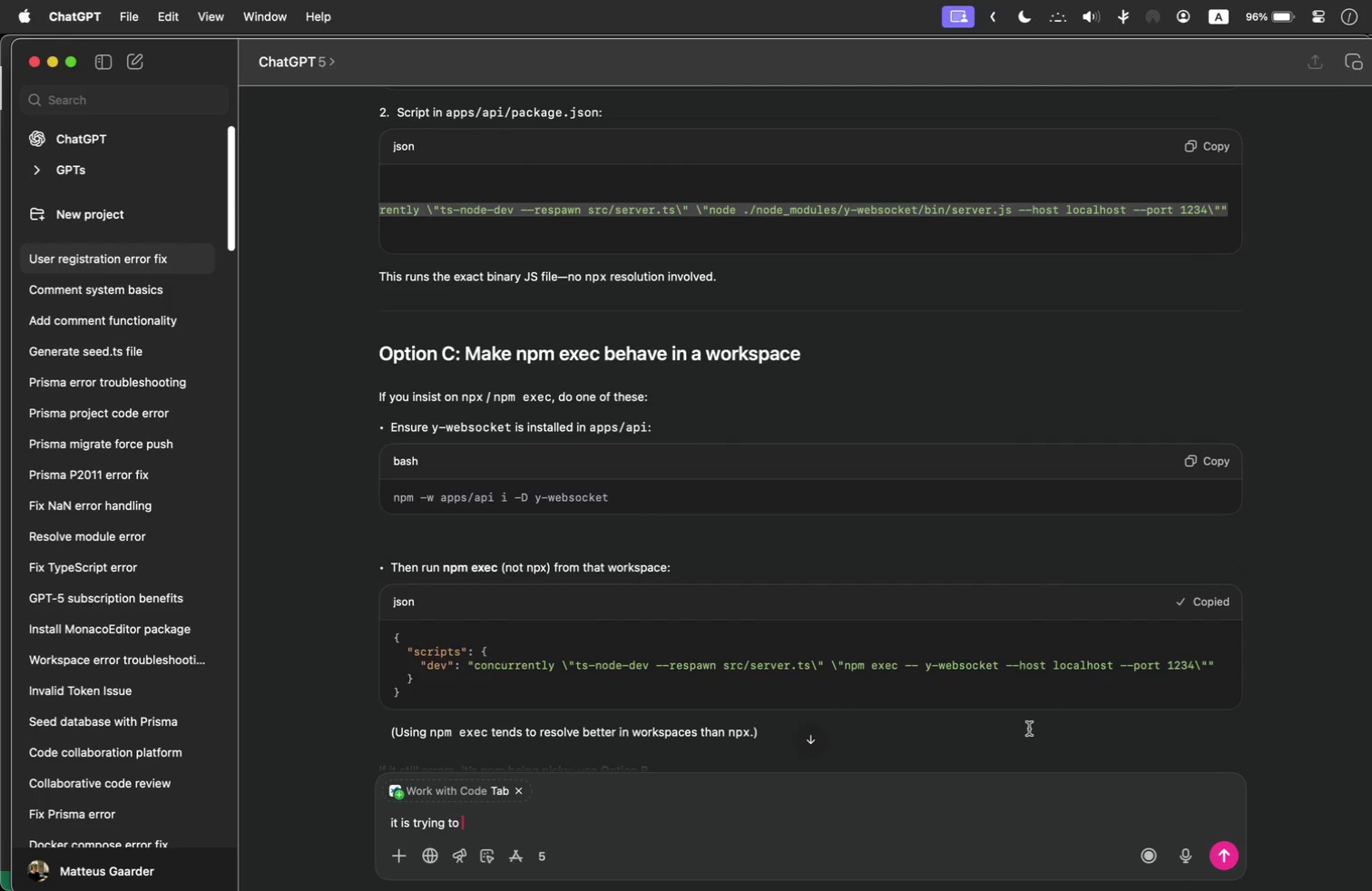 
key(Meta+Tab)
 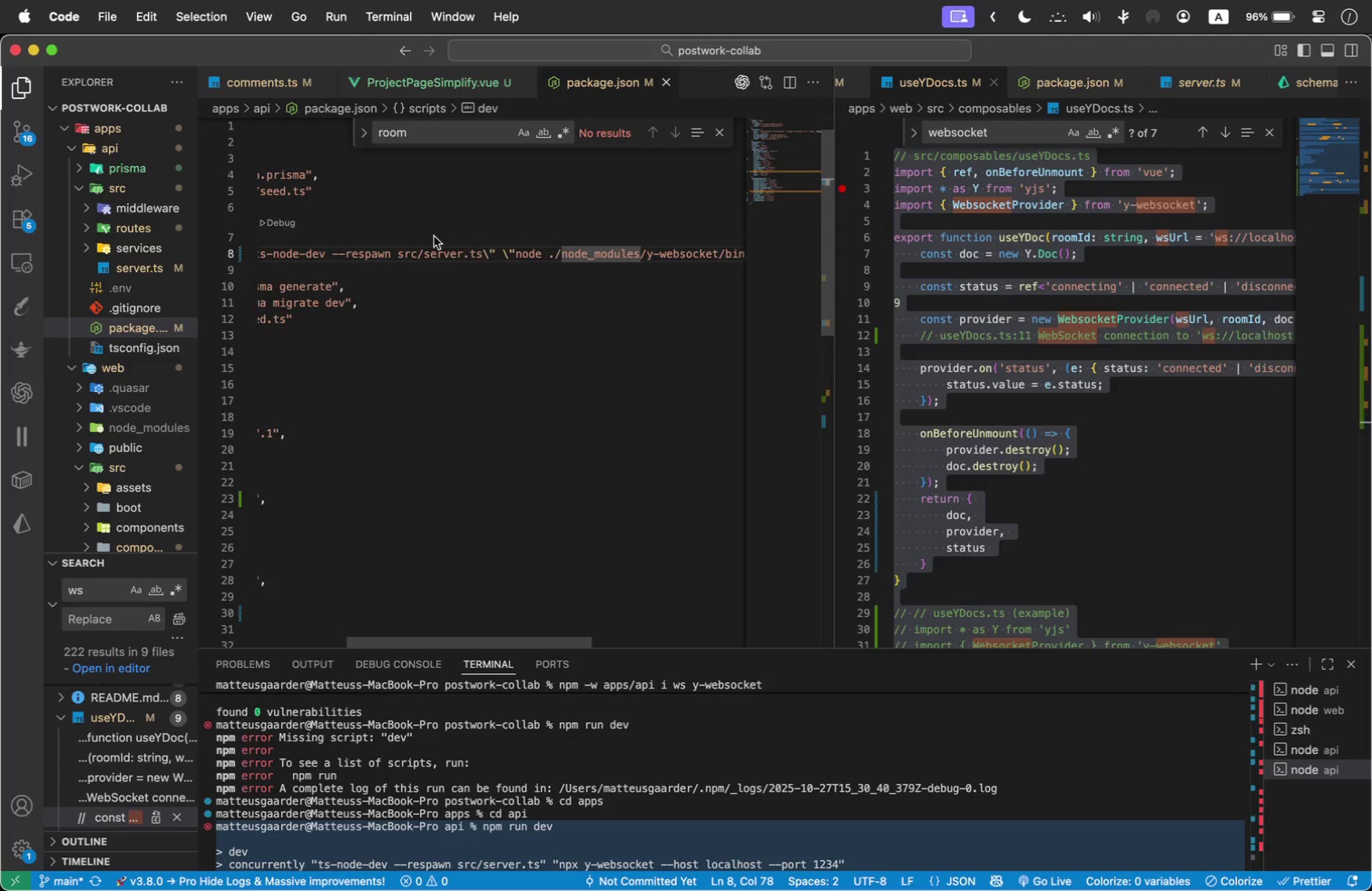 
left_click([659, 252])
 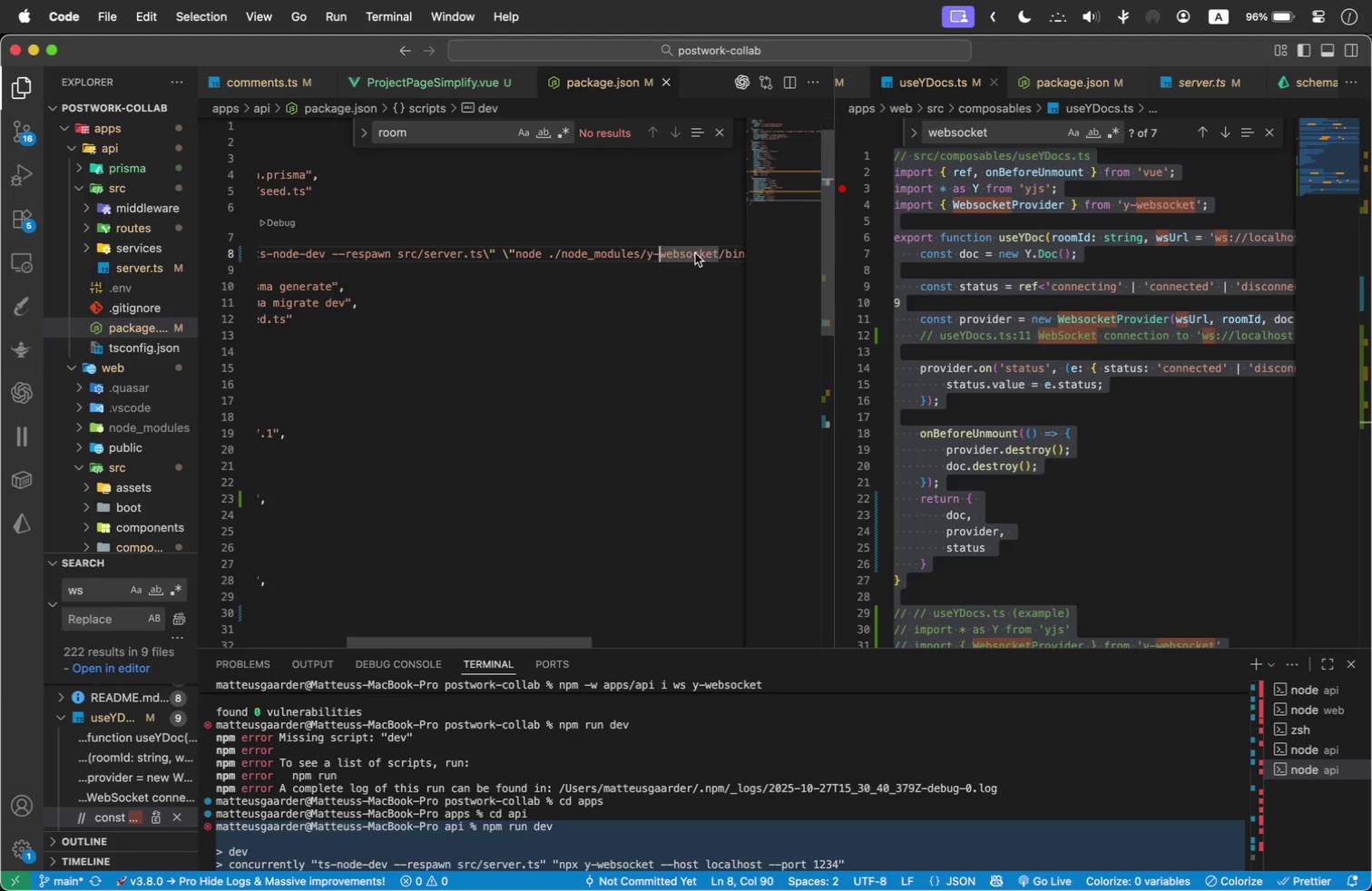 
left_click_drag(start_coordinate=[697, 253], to_coordinate=[755, 256])
 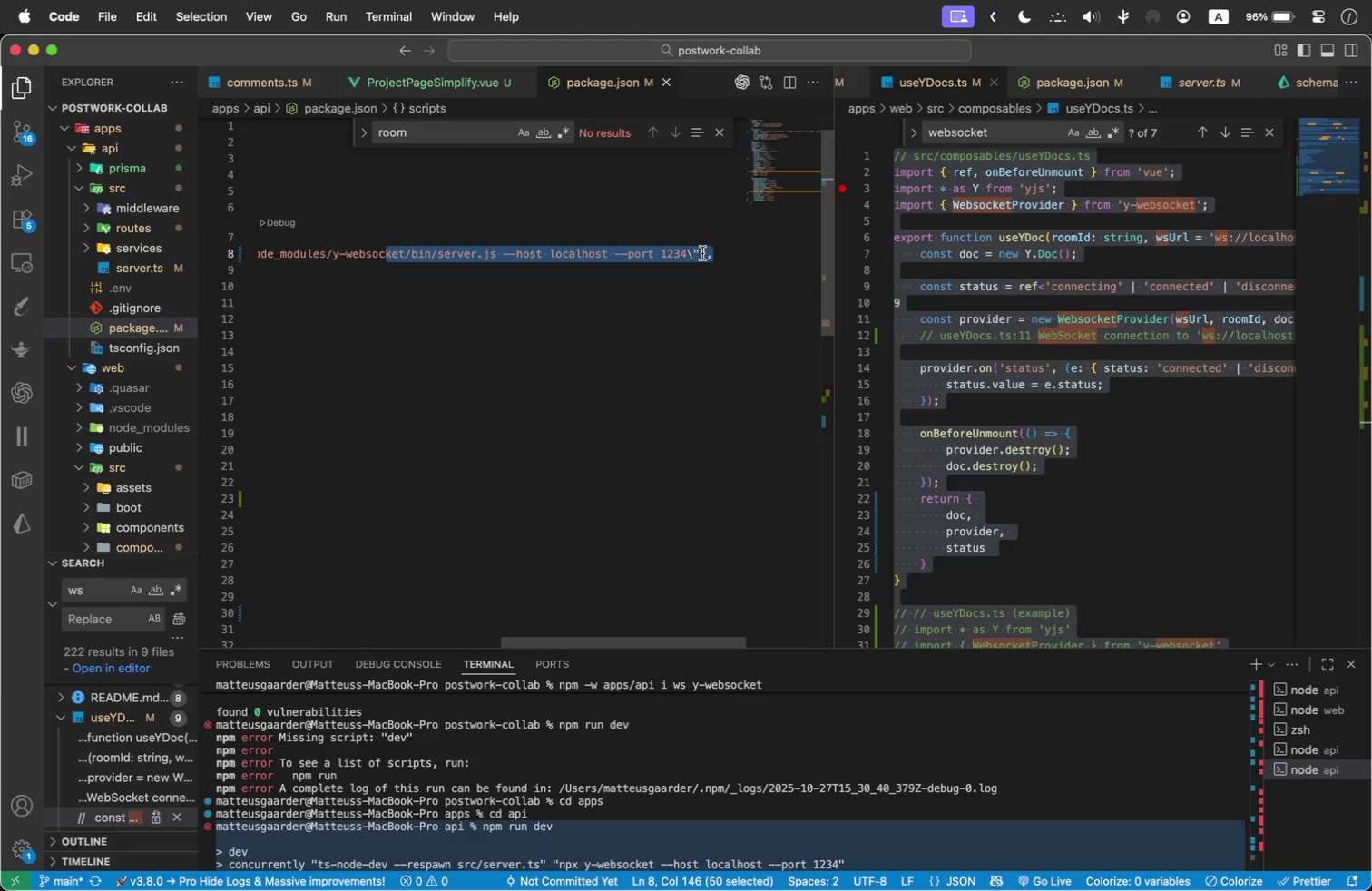 
left_click([709, 250])
 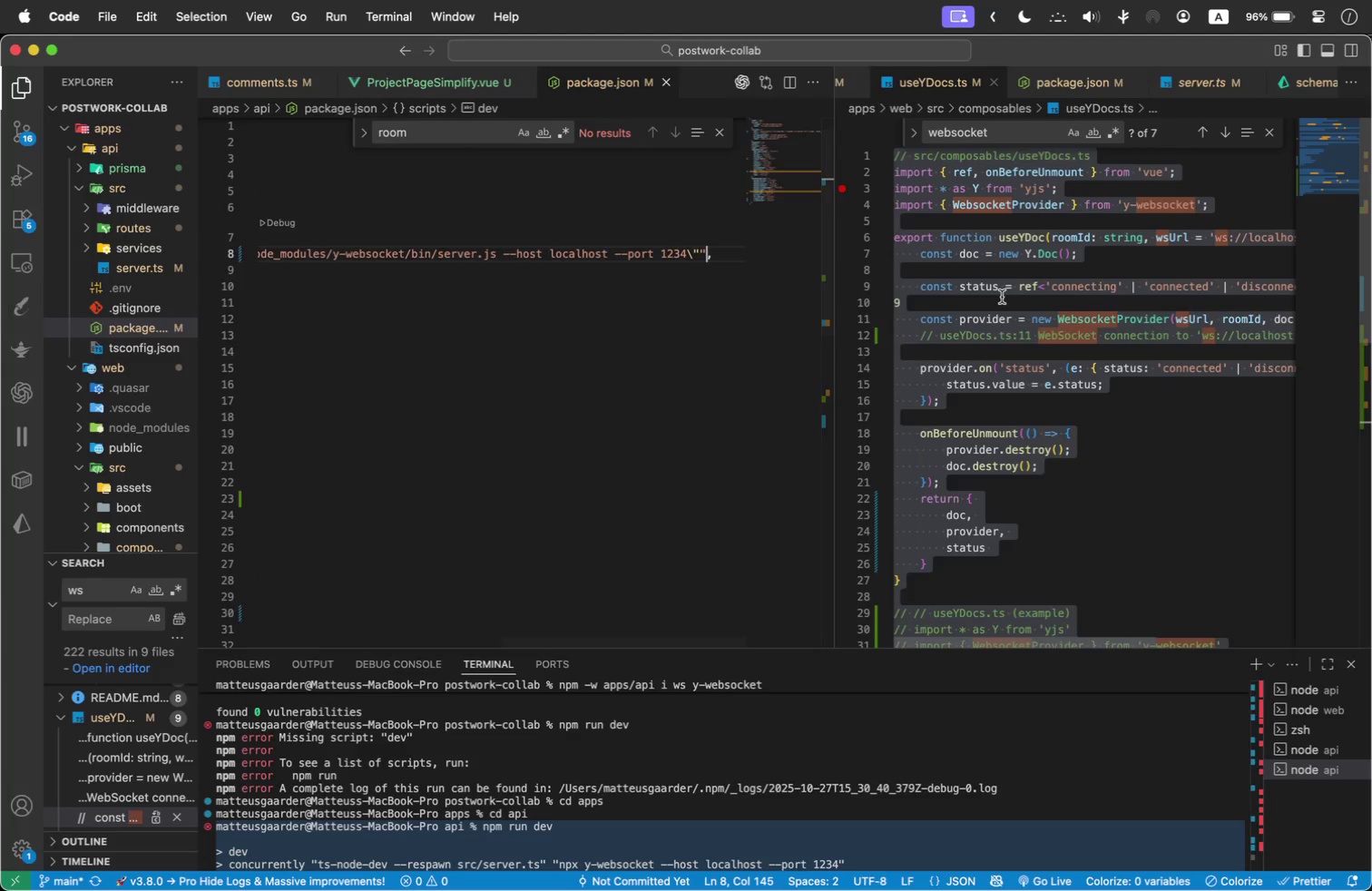 
key(Meta+Shift+ArrowLeft)
 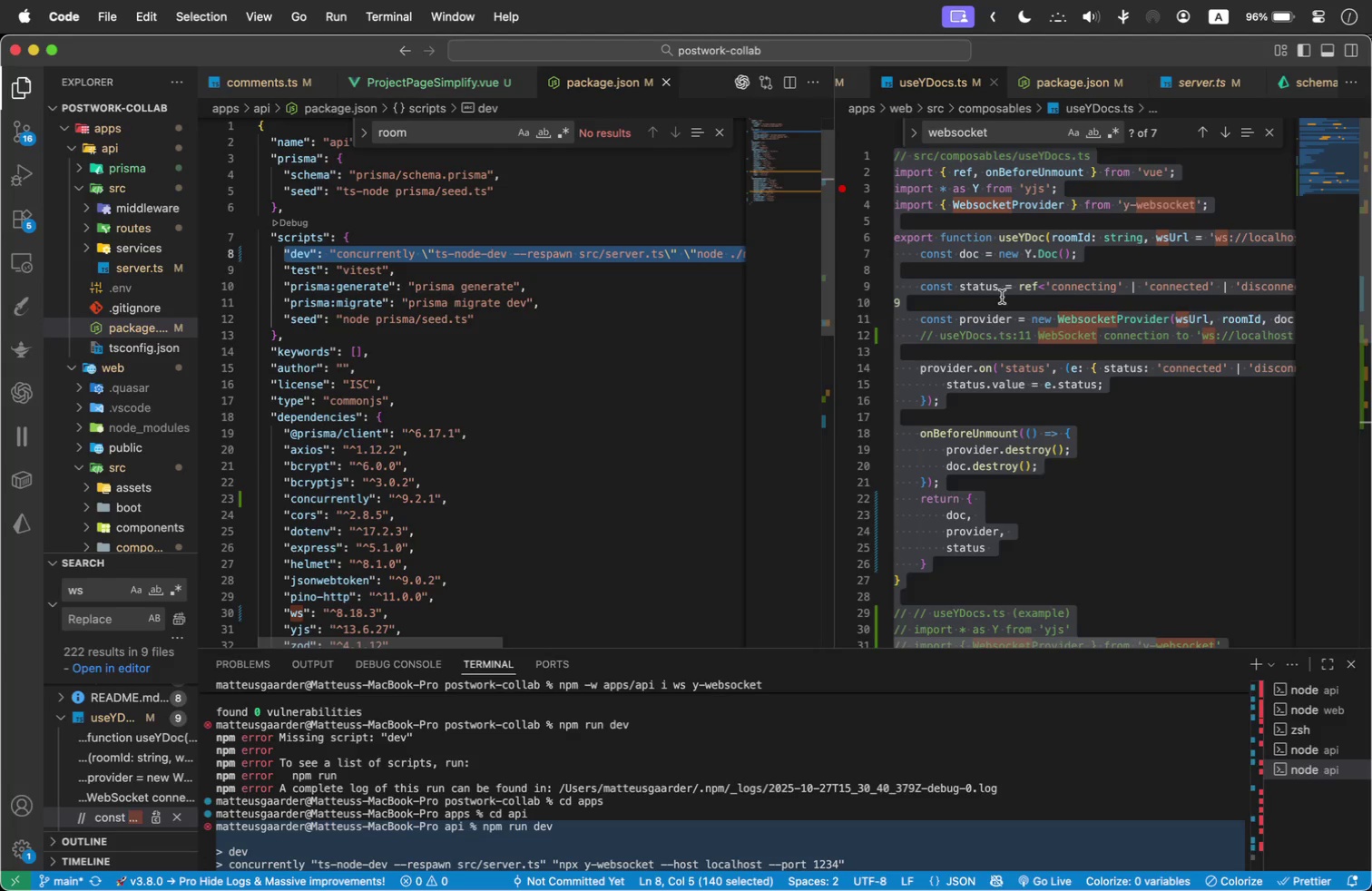 
hold_key(key=ShiftLeft, duration=2.01)
left_click([329, 253])
 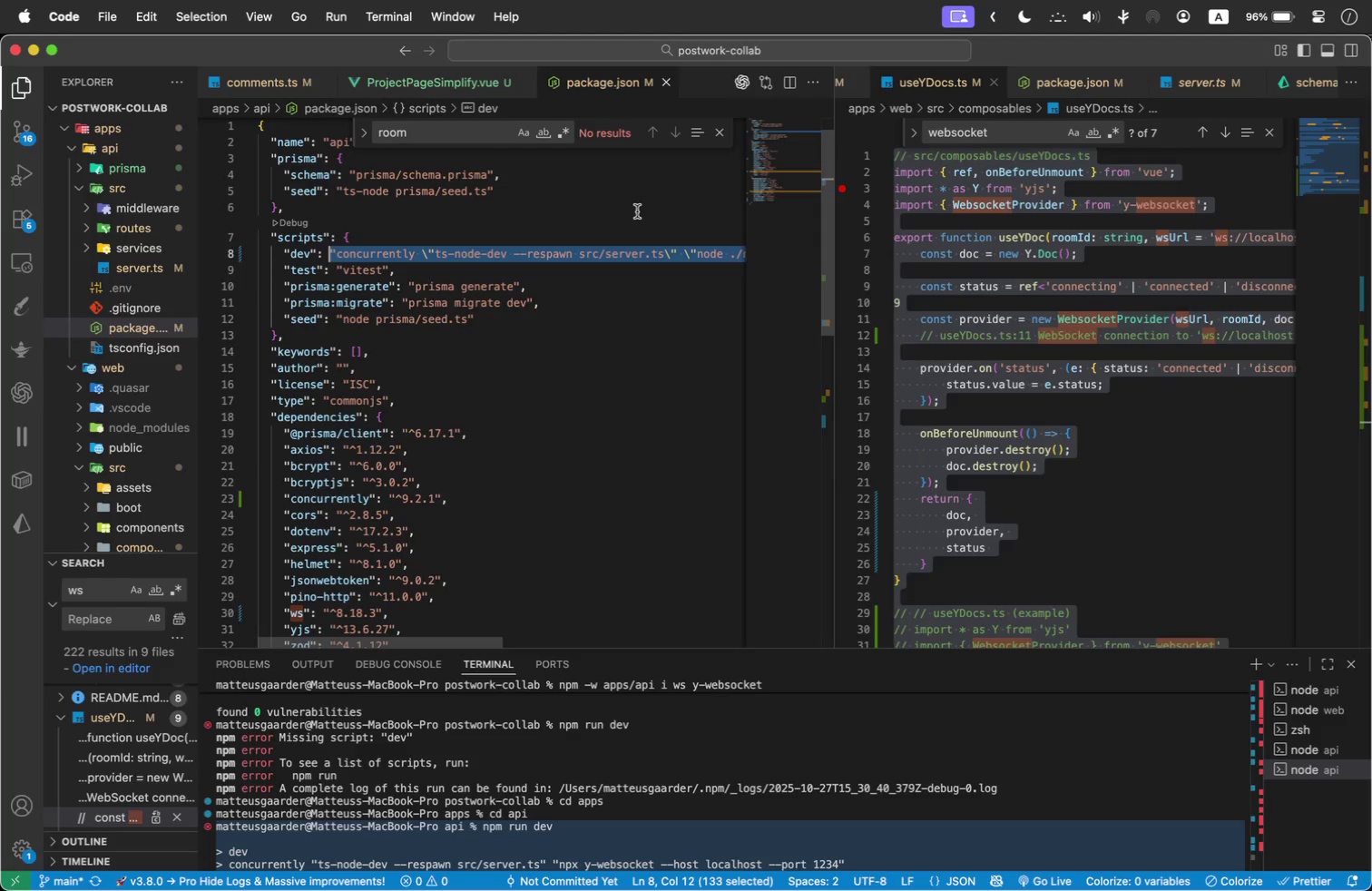 
key(Meta+V)
 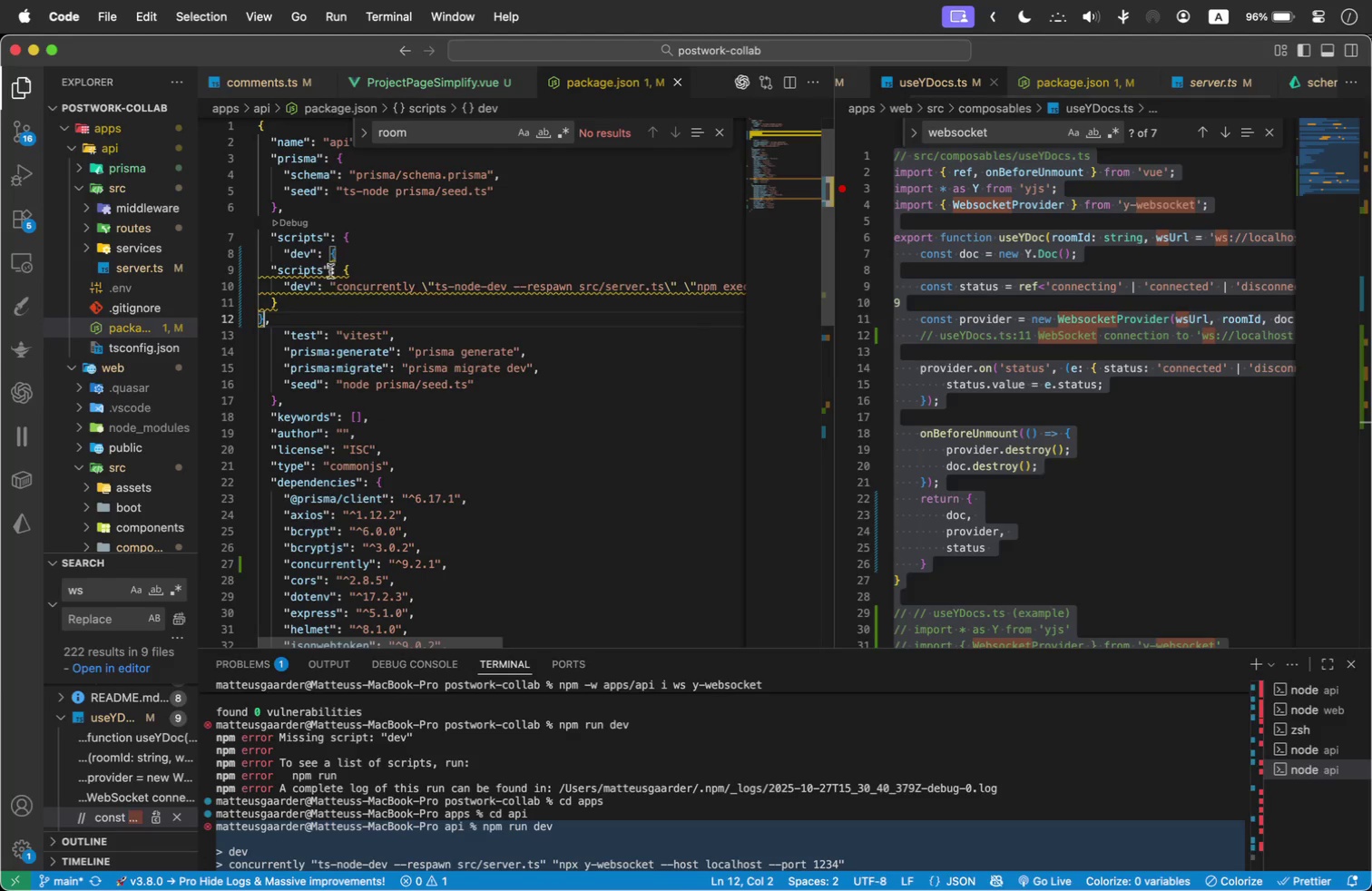 
left_click_drag(start_coordinate=[373, 267], to_coordinate=[245, 271])
 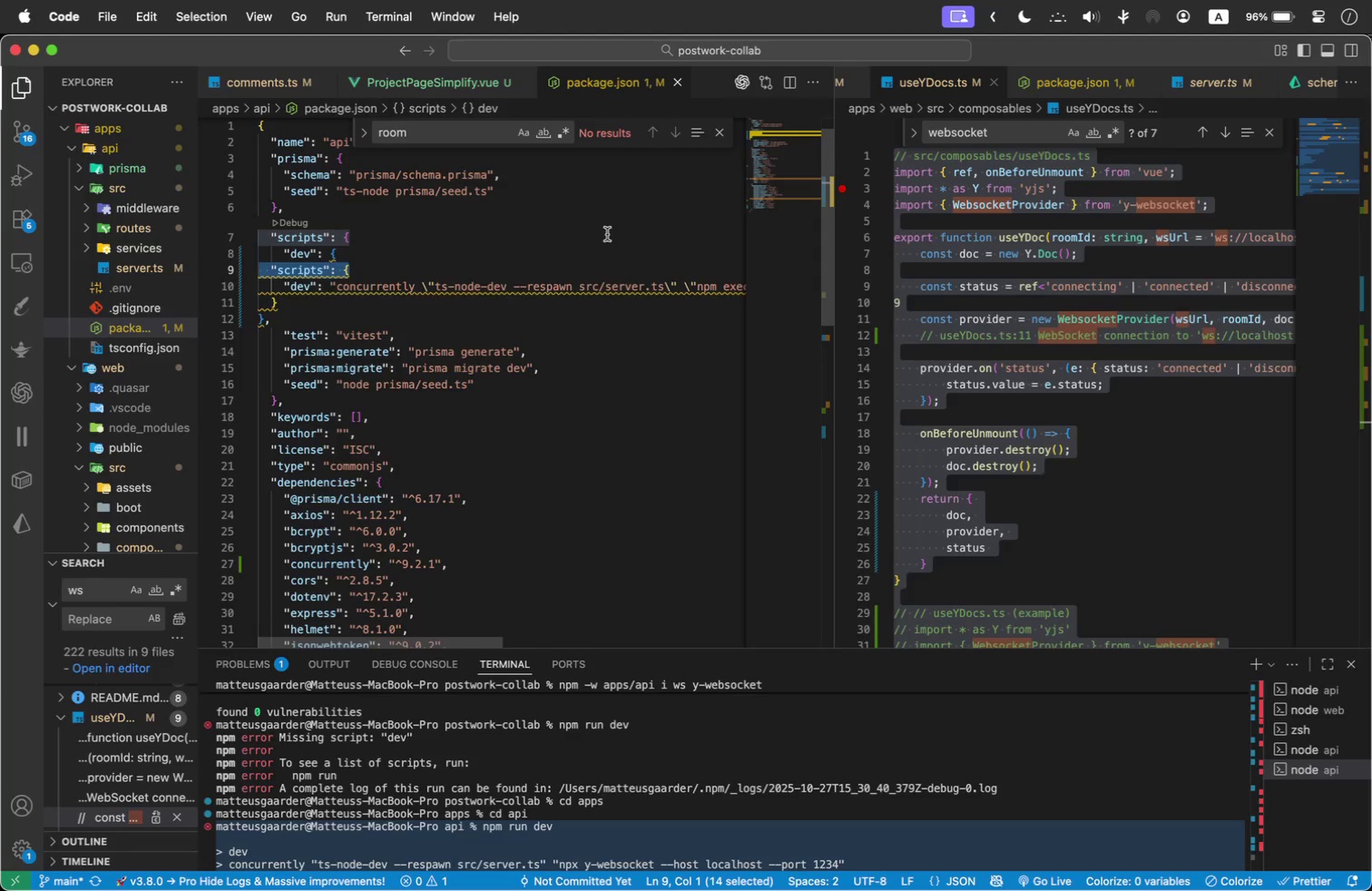 
wait(5.69)
 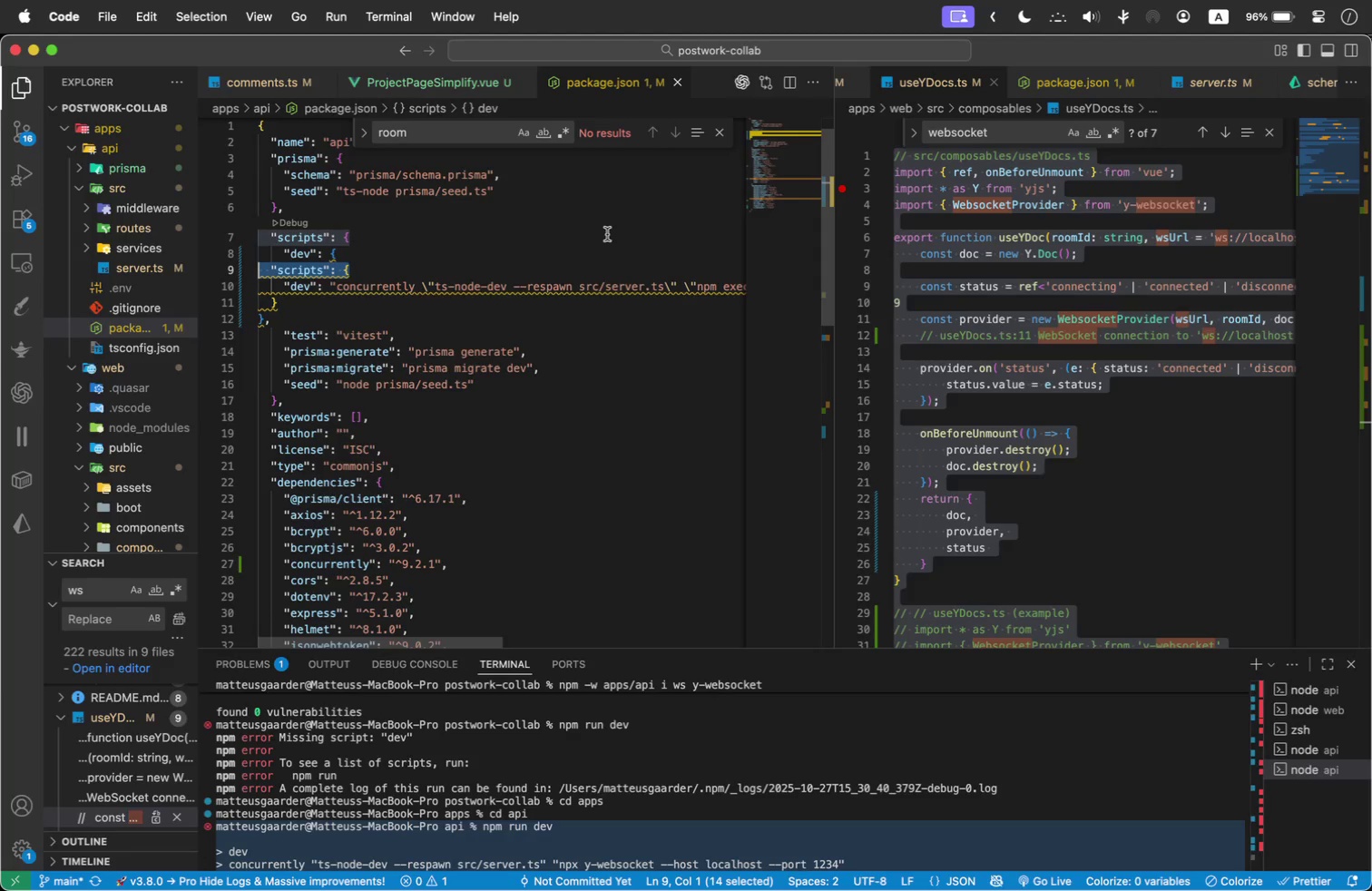 
key(Meta+Z)
 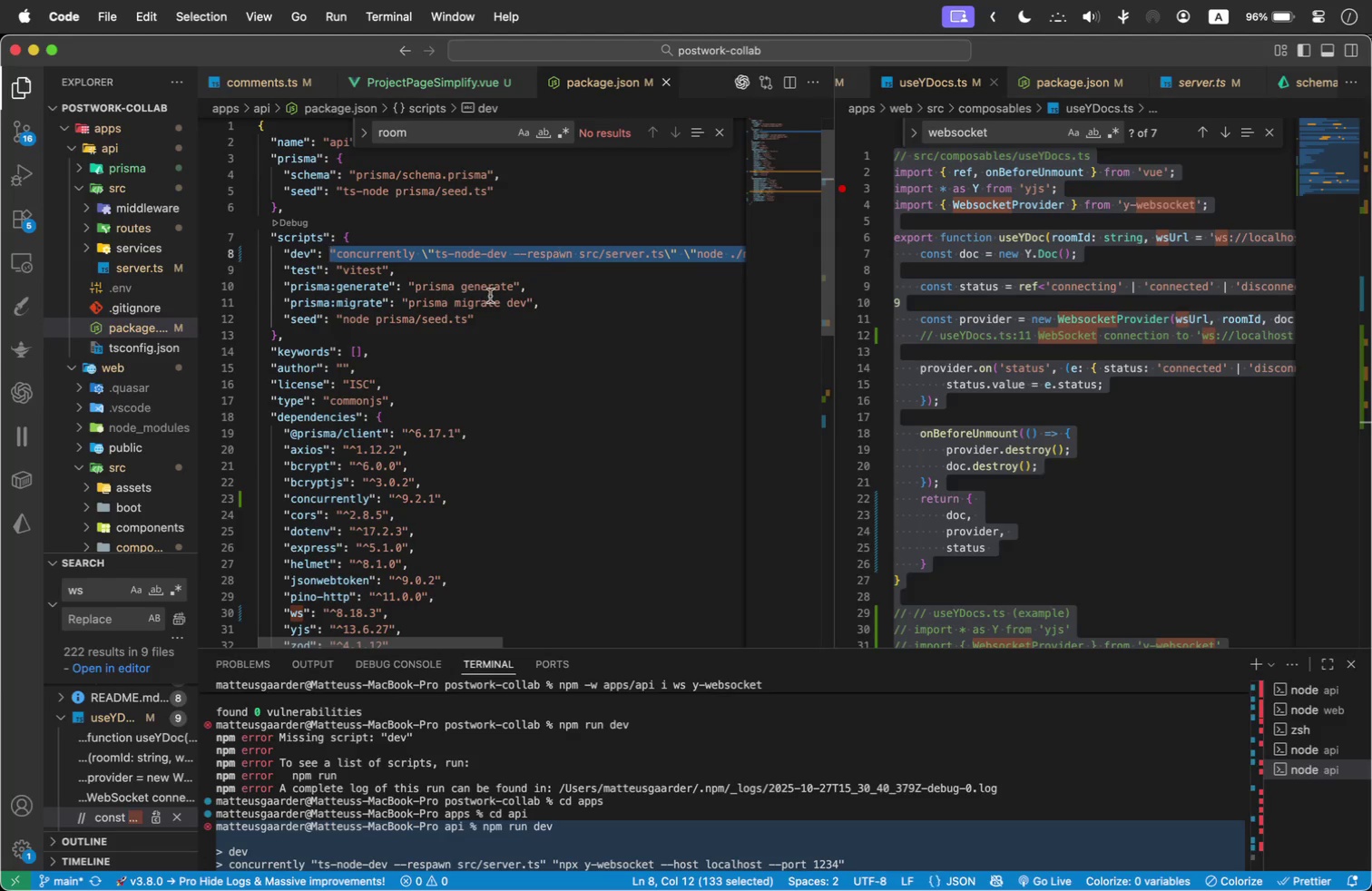 
left_click([483, 296])
 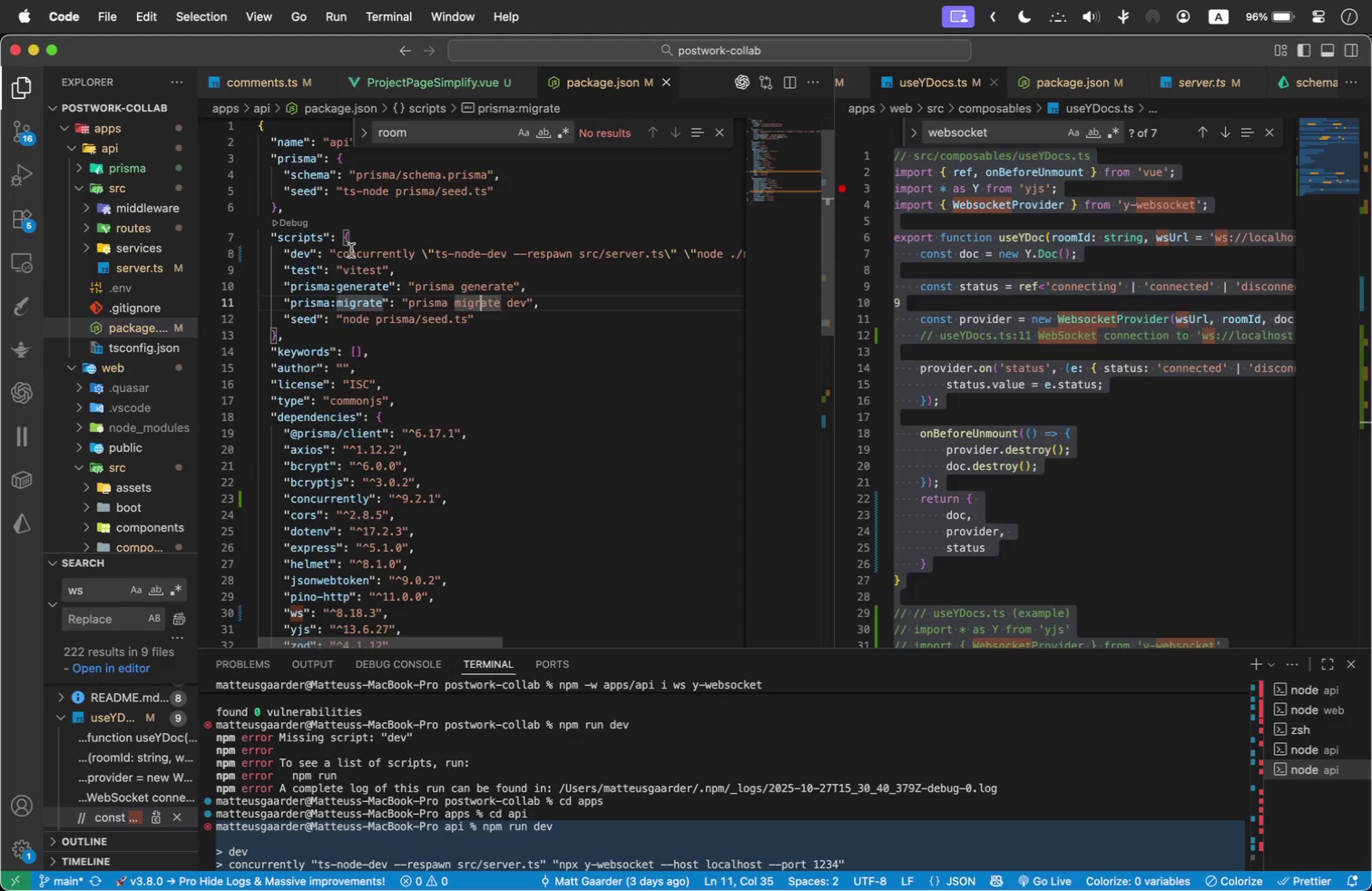 
key(Meta+Tab)
 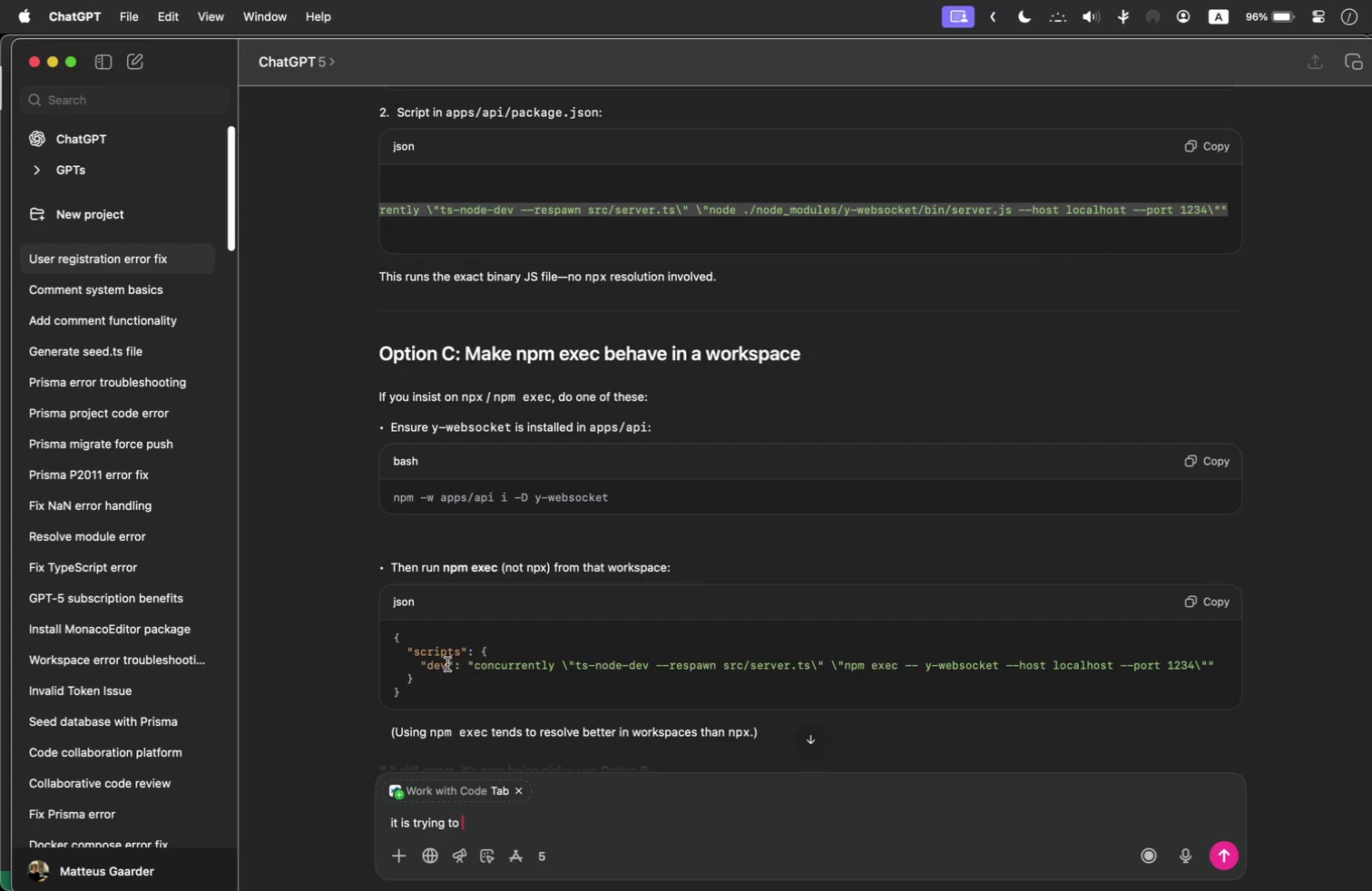 
left_click_drag(start_coordinate=[464, 664], to_coordinate=[1220, 664])
 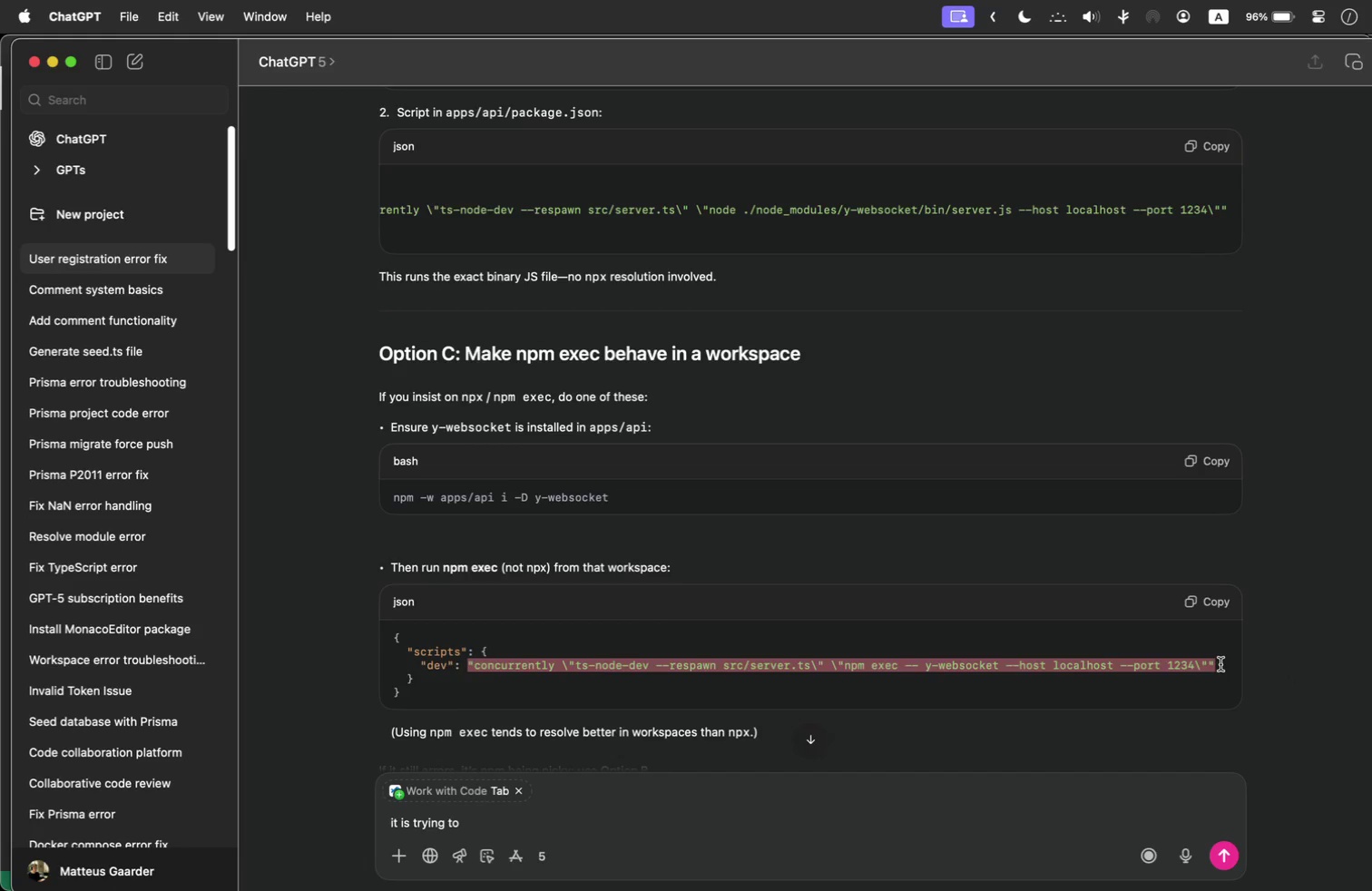 
key(Meta+C)
 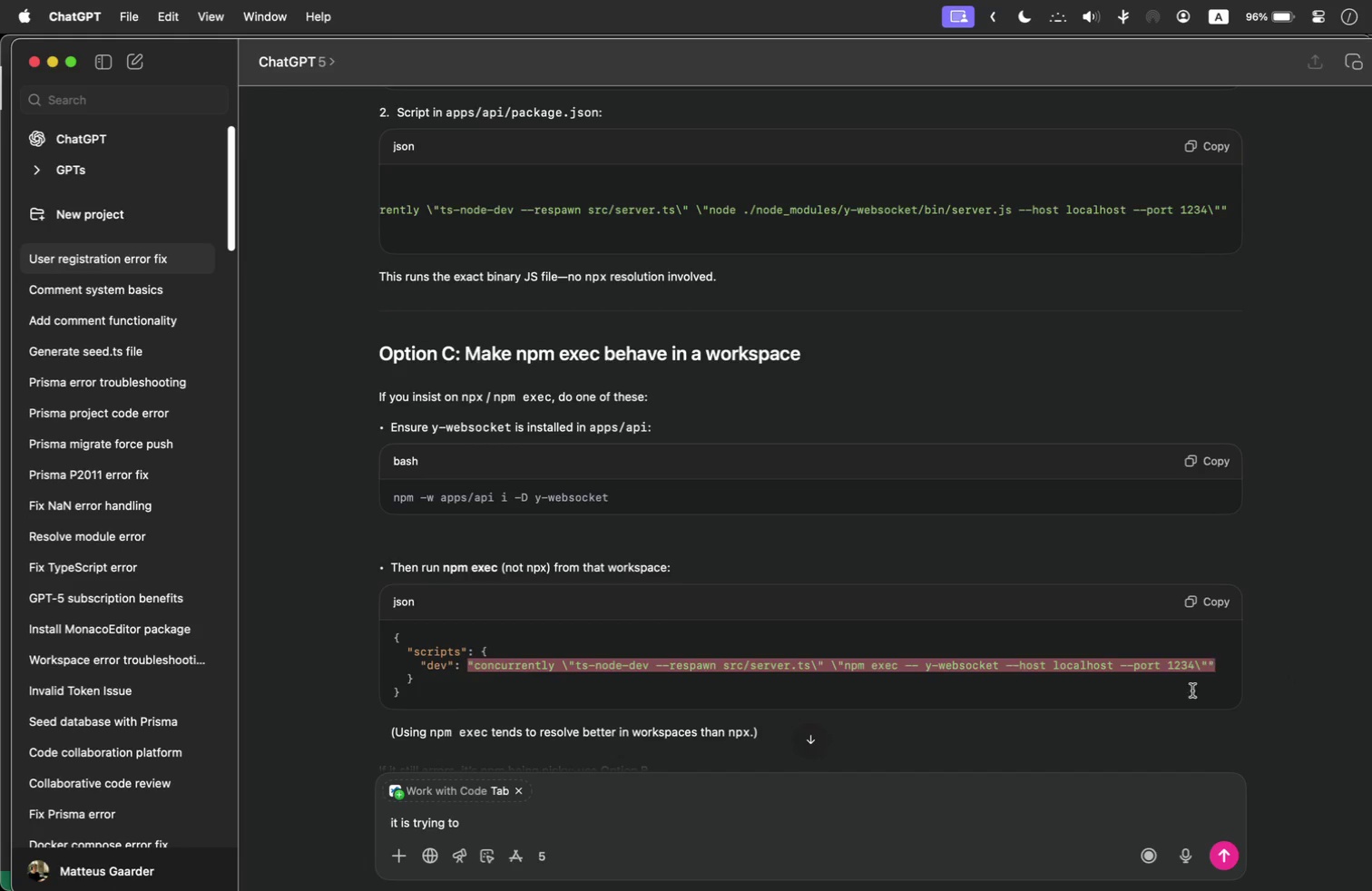 
key(Meta+Tab)
 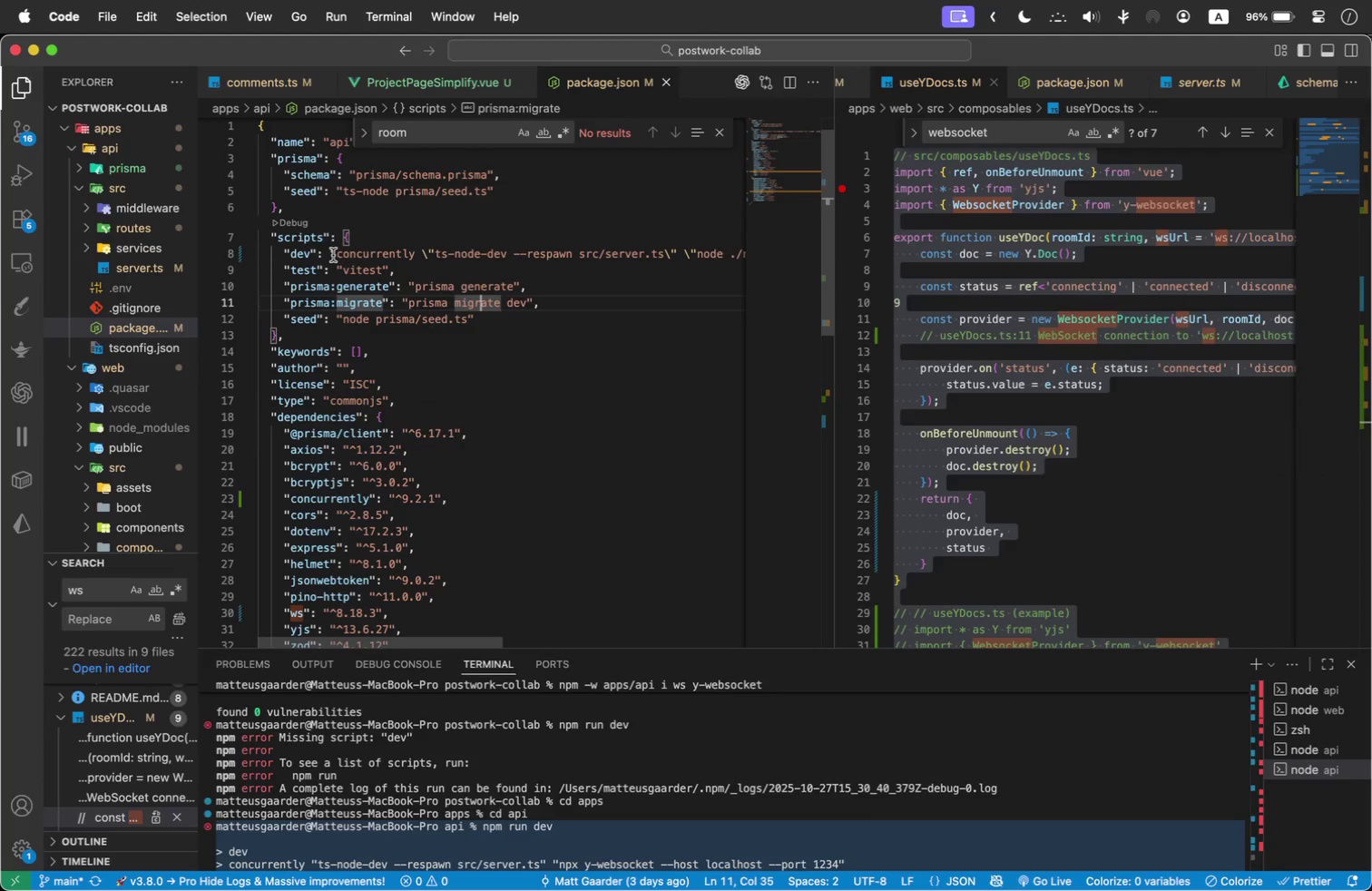 
left_click_drag(start_coordinate=[333, 256], to_coordinate=[706, 259])
 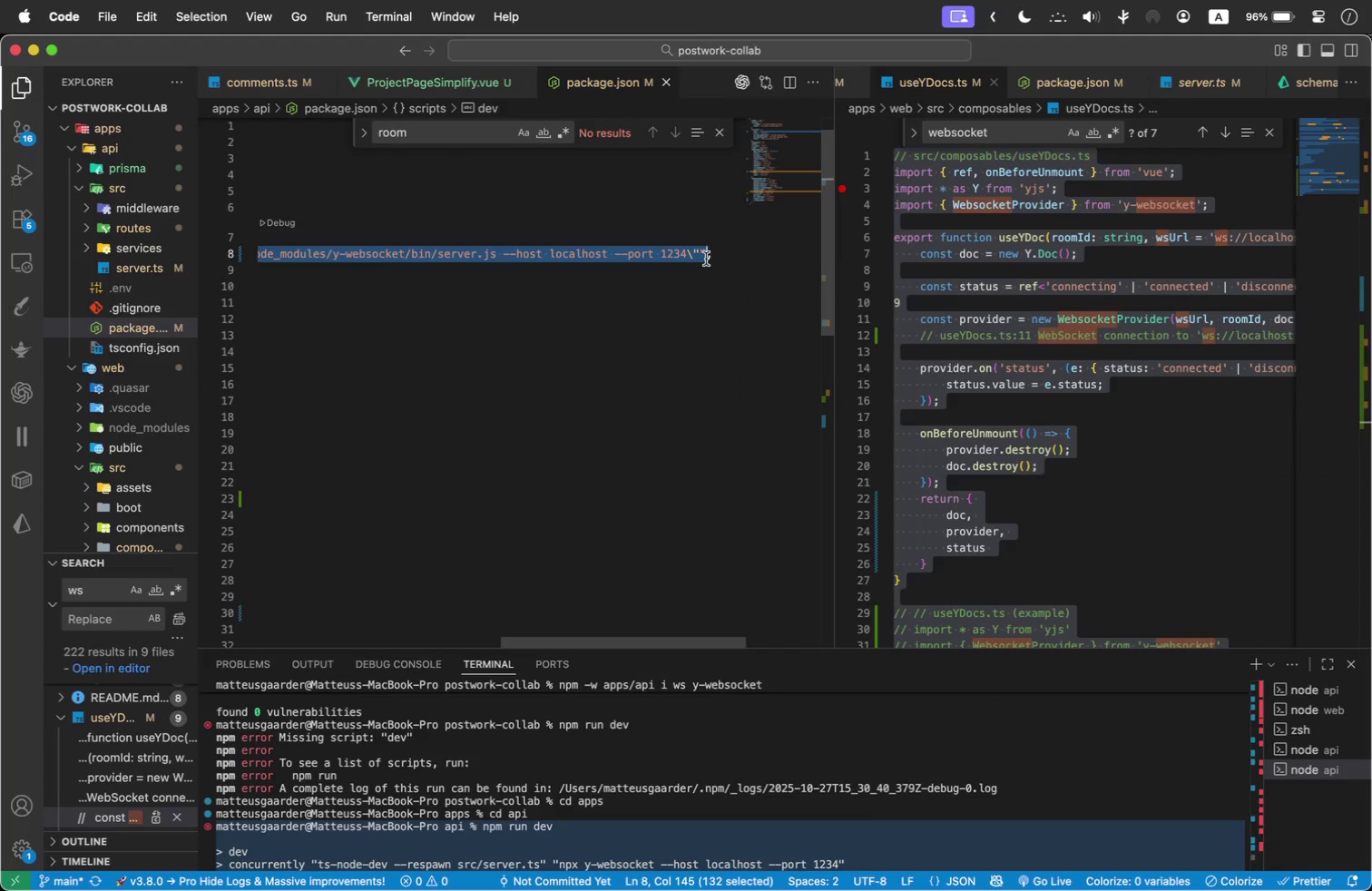 
key(Meta+V)
 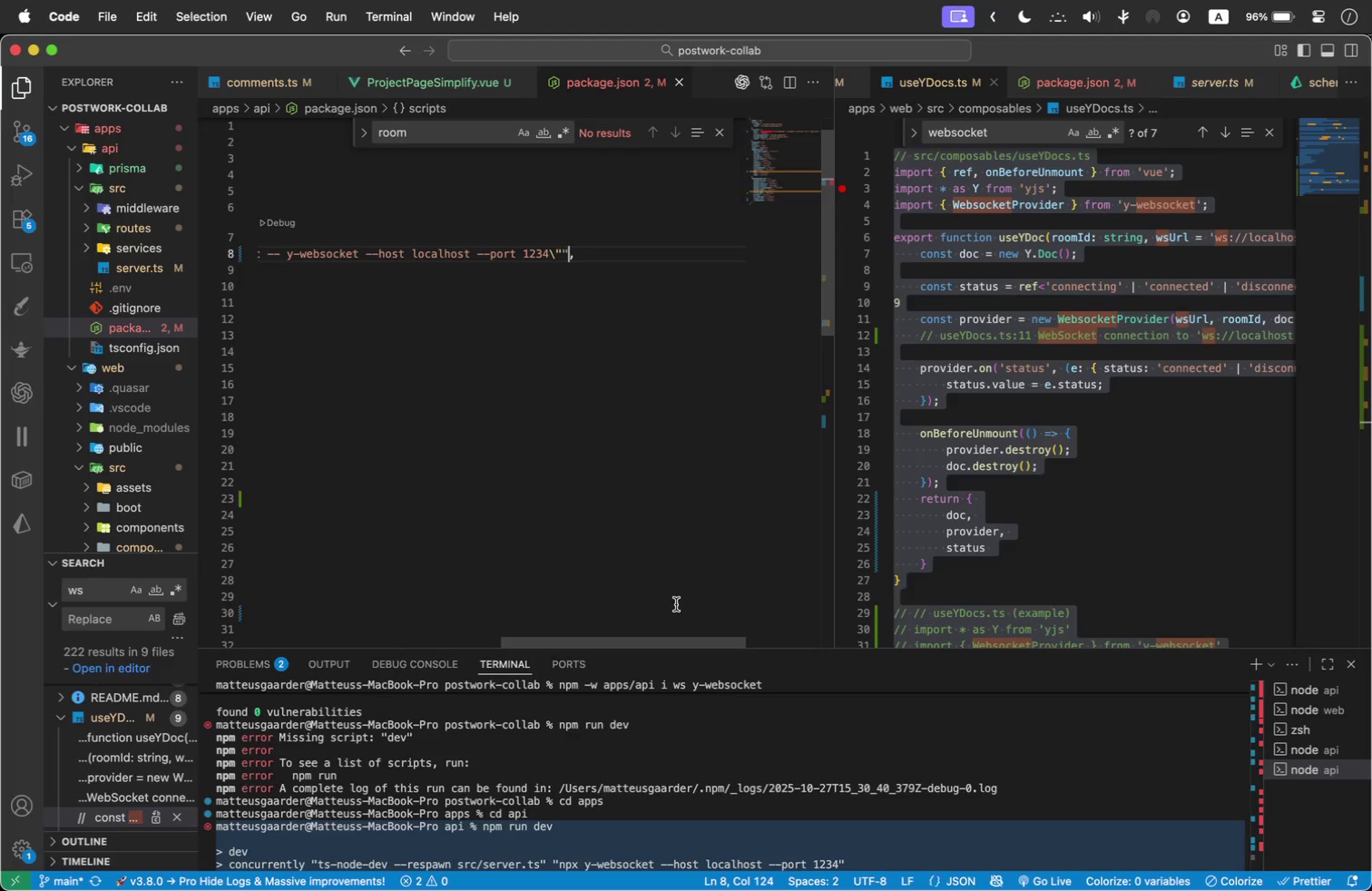 
left_click_drag(start_coordinate=[676, 637], to_coordinate=[414, 623])
 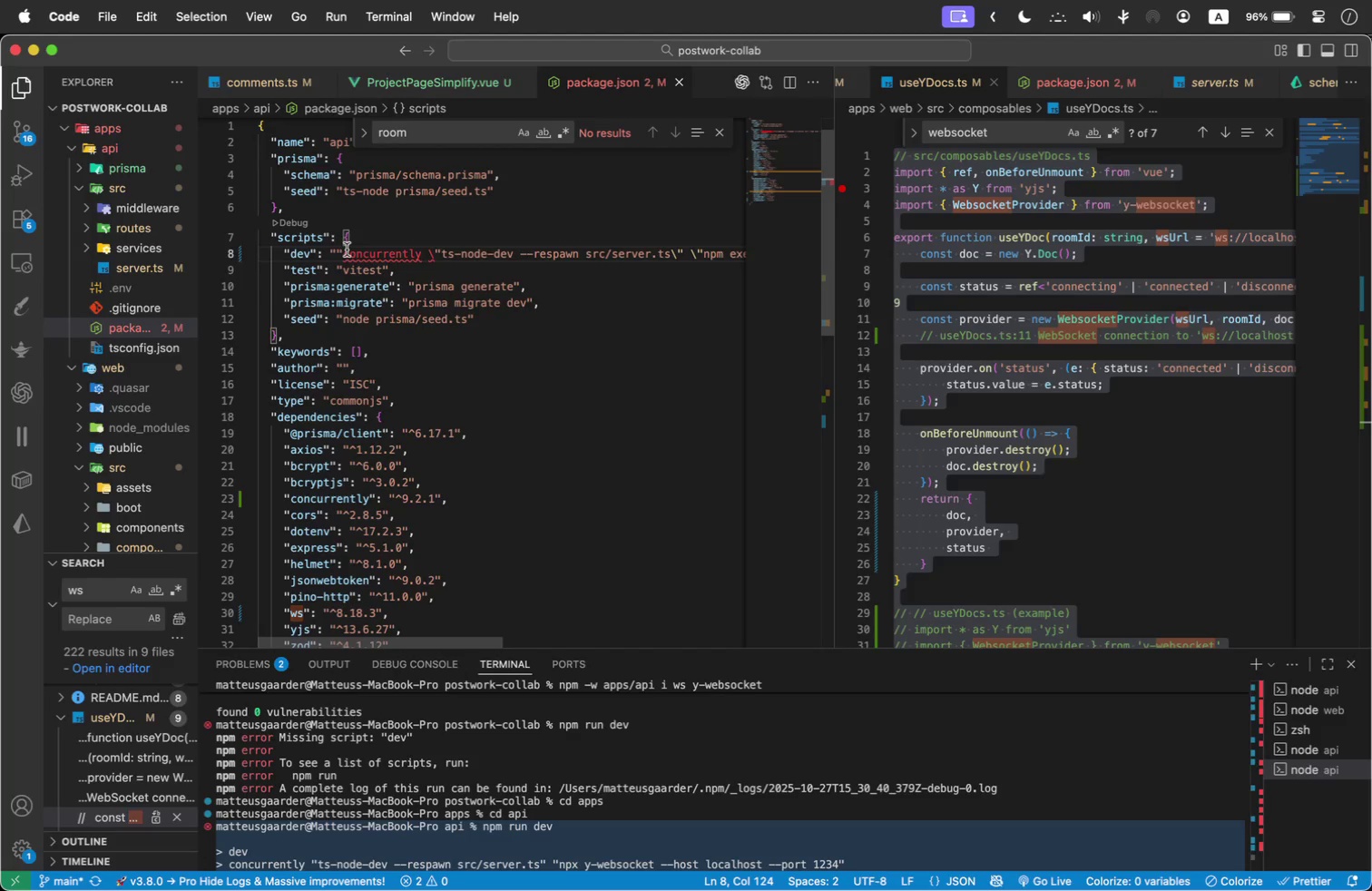 
left_click([346, 250])
 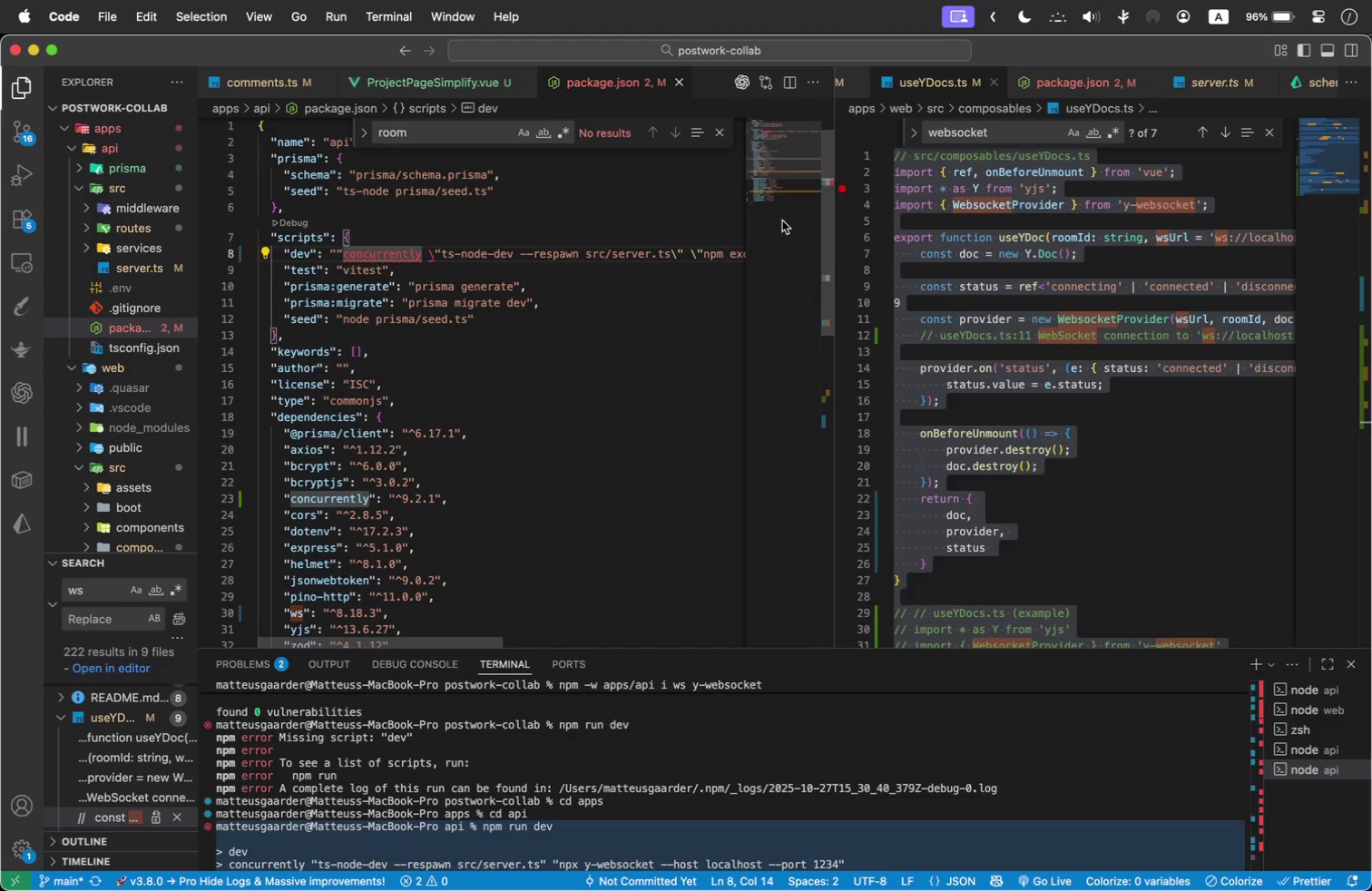 
key(Backspace)
 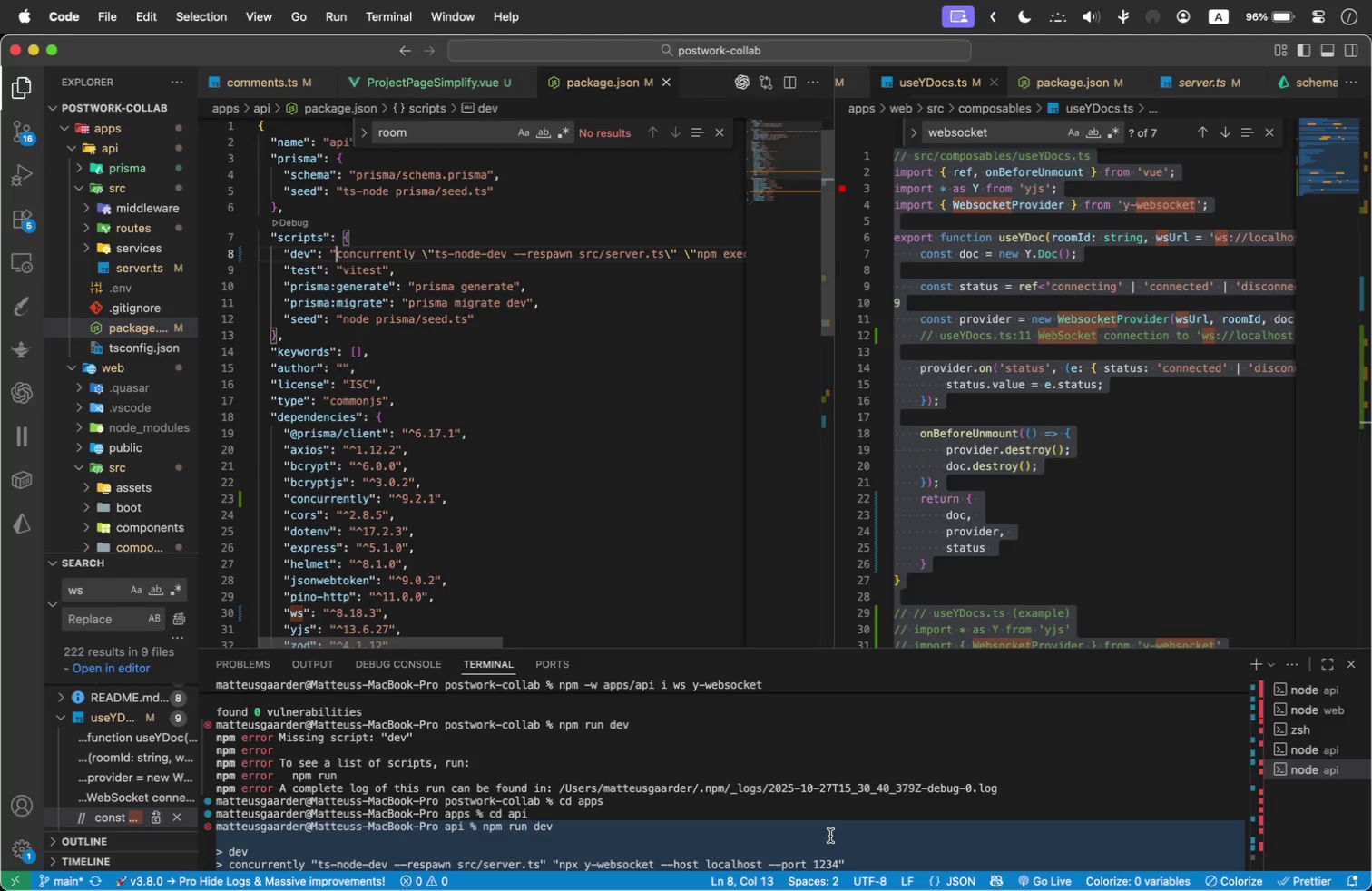 
left_click([828, 817])
 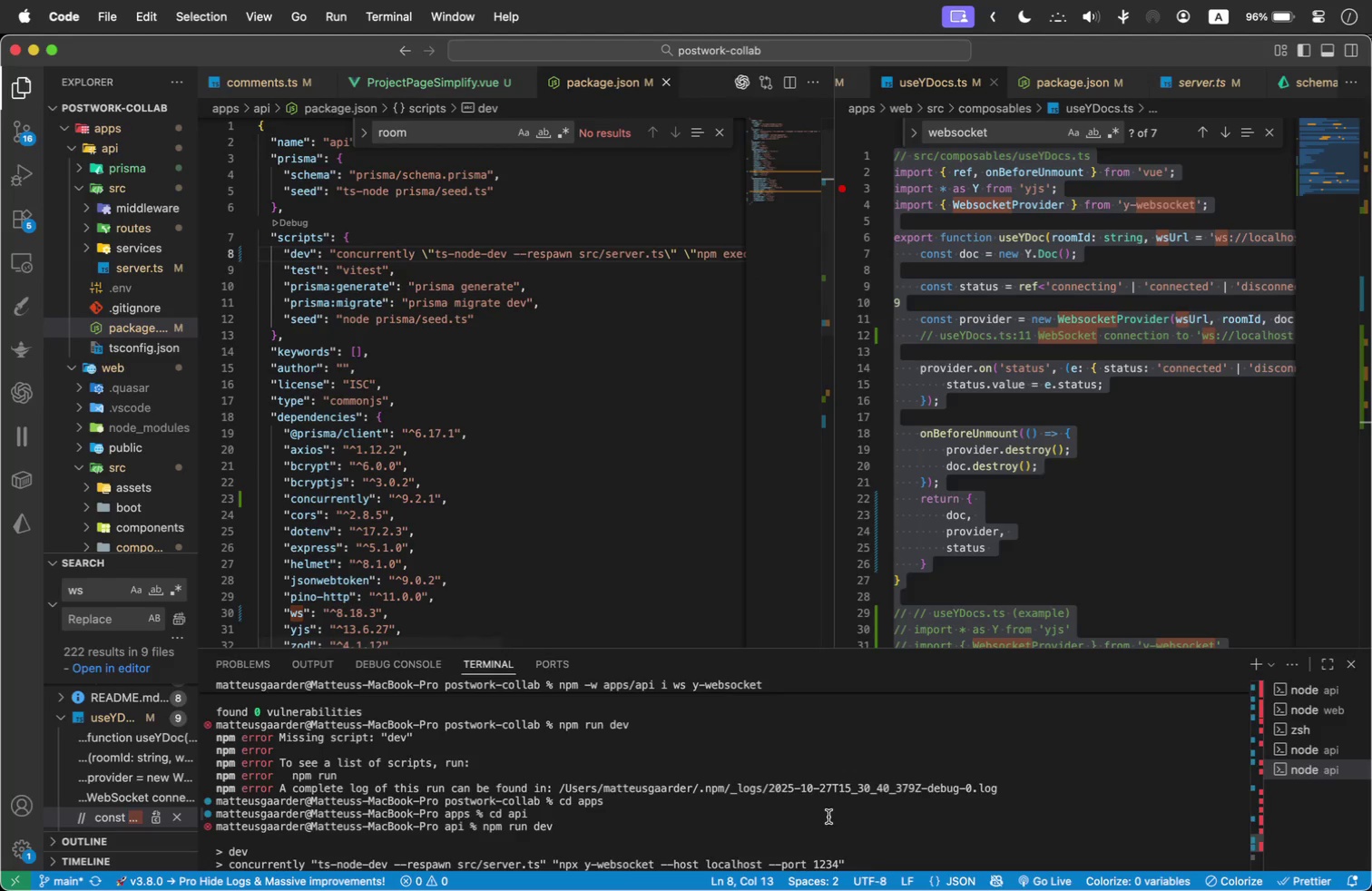 
scroll: coordinate [801, 802], scroll_direction: down, amount: 206.0
 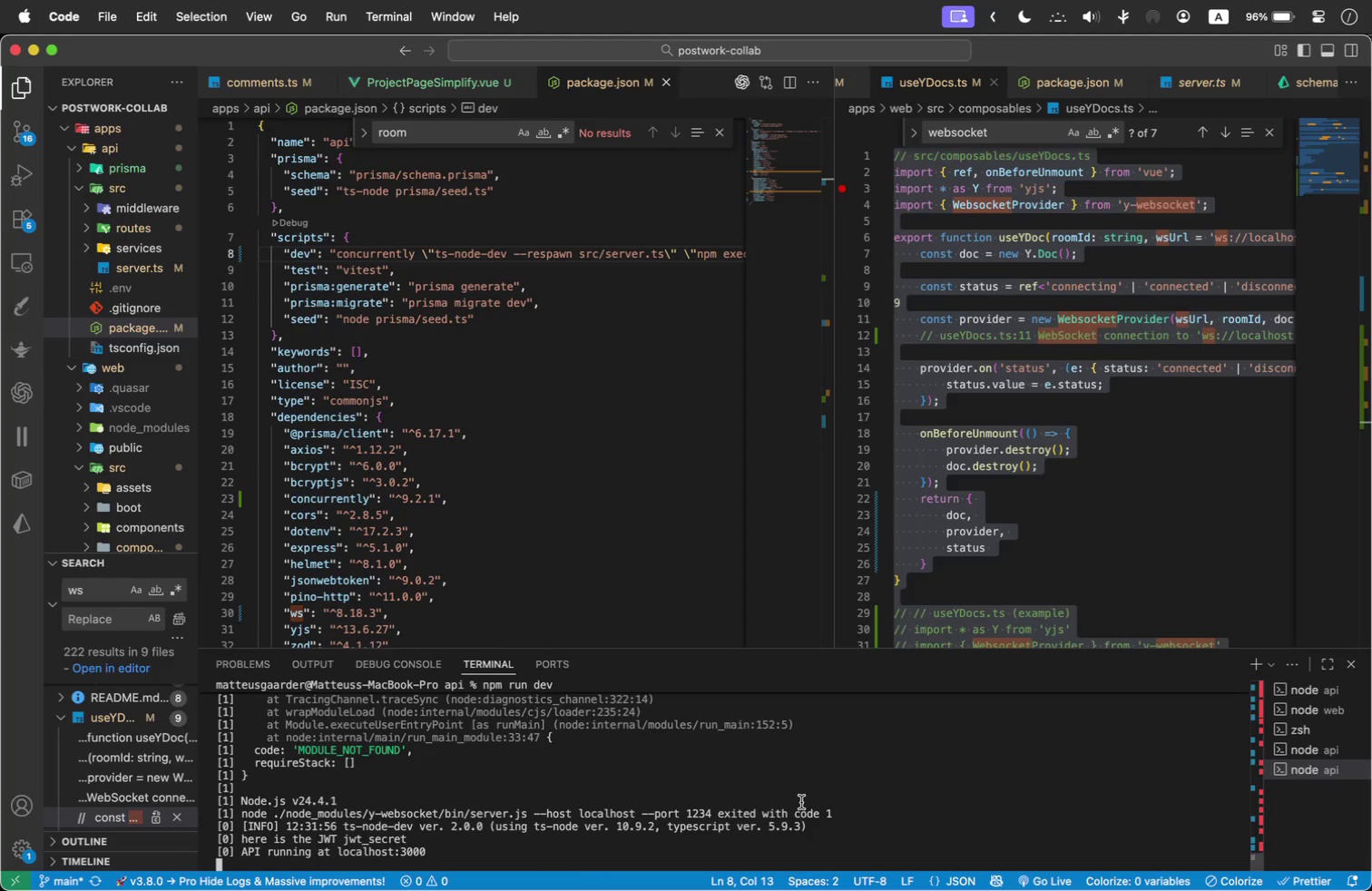 
key(Control+C)
 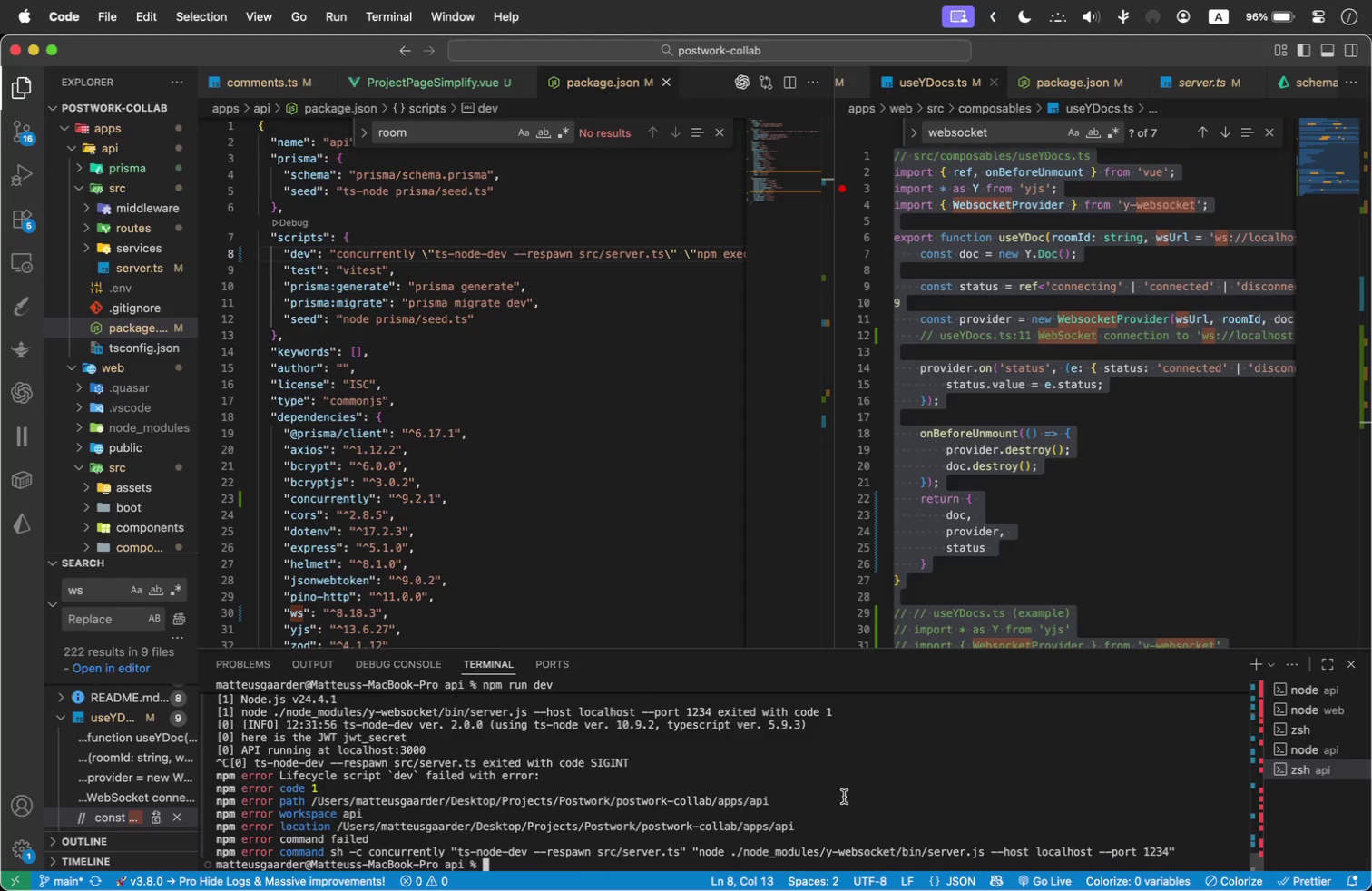 
key(ArrowUp)
 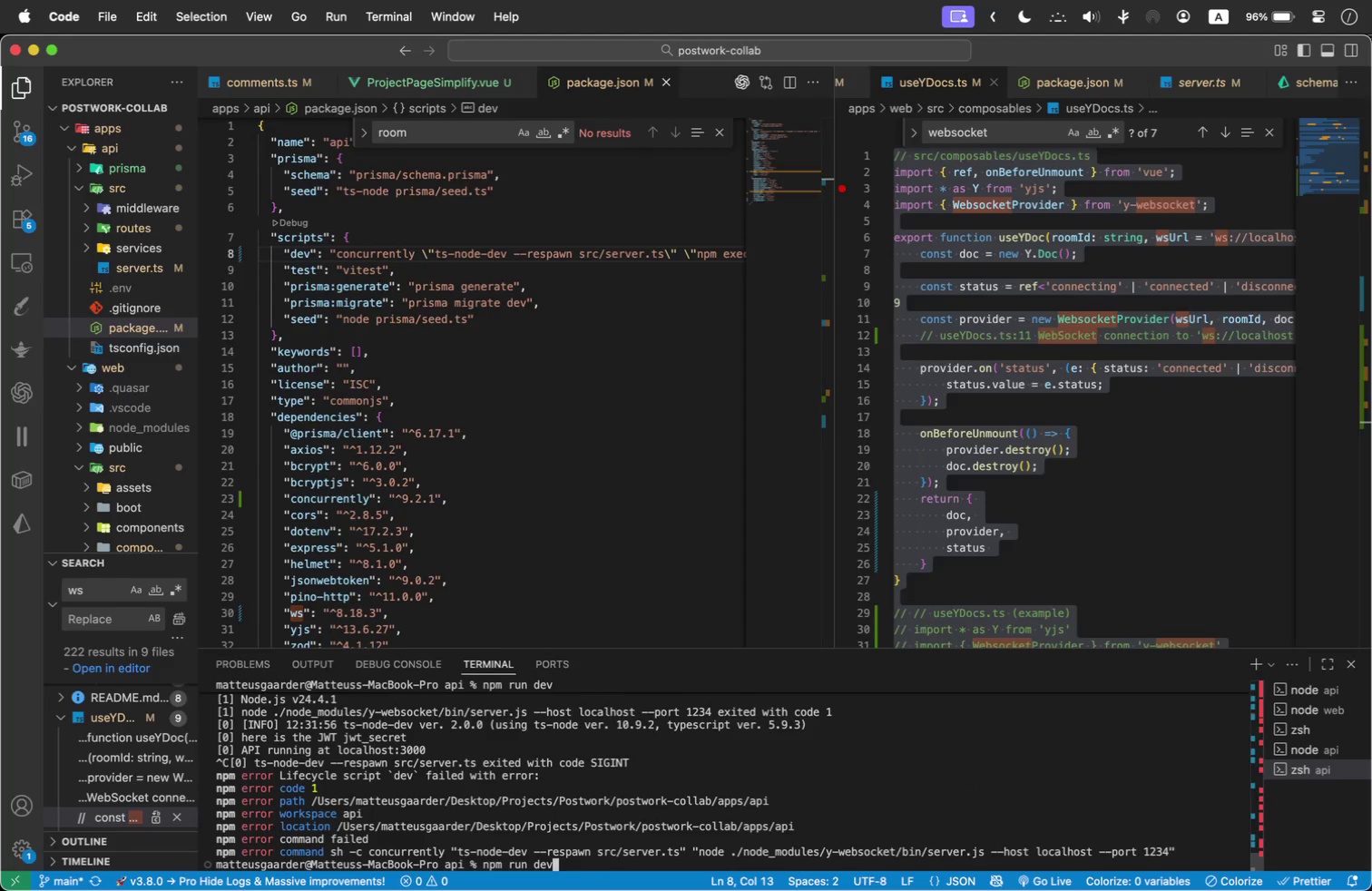 
key(Enter)
 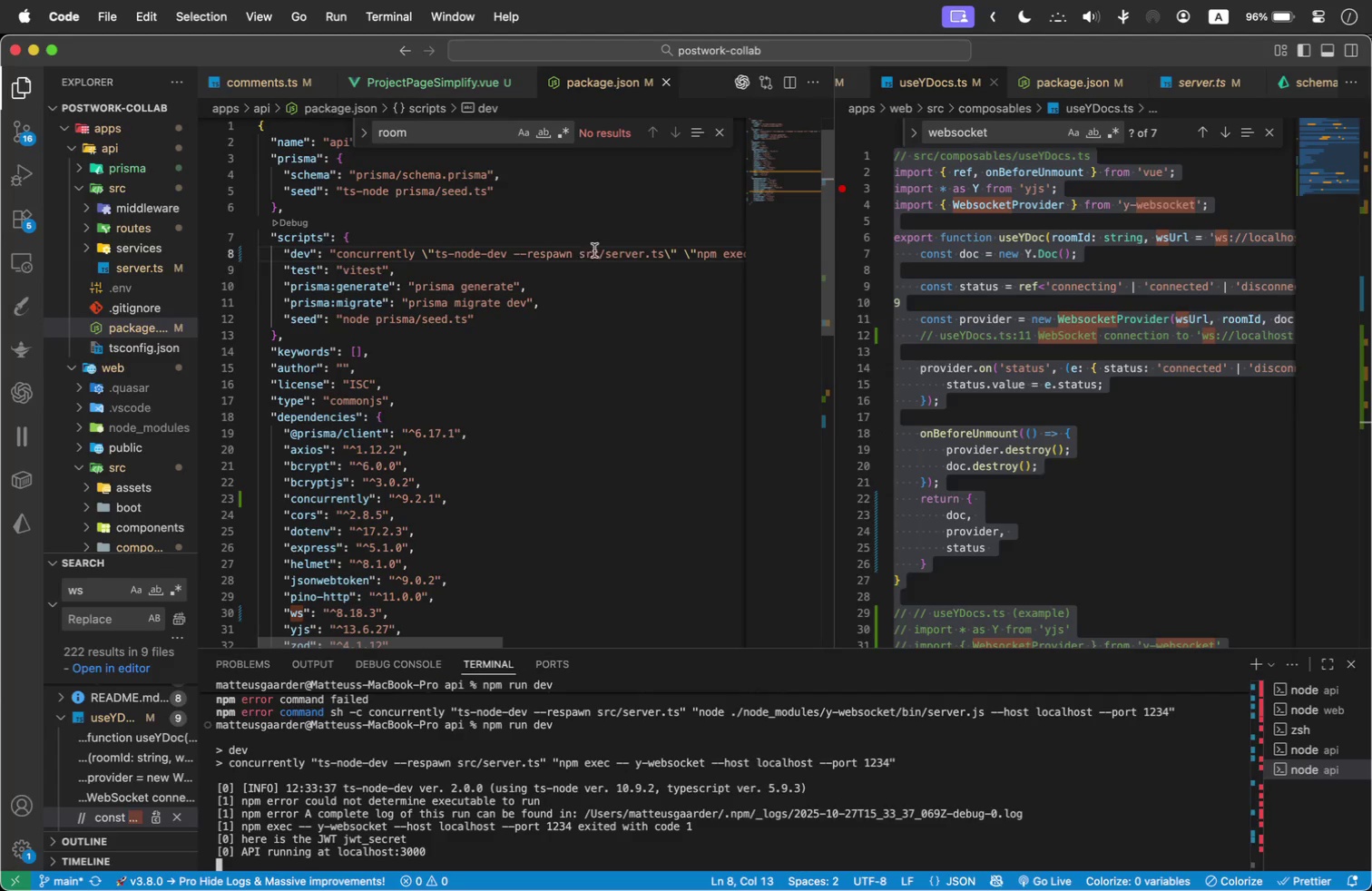 
wait(26.69)
 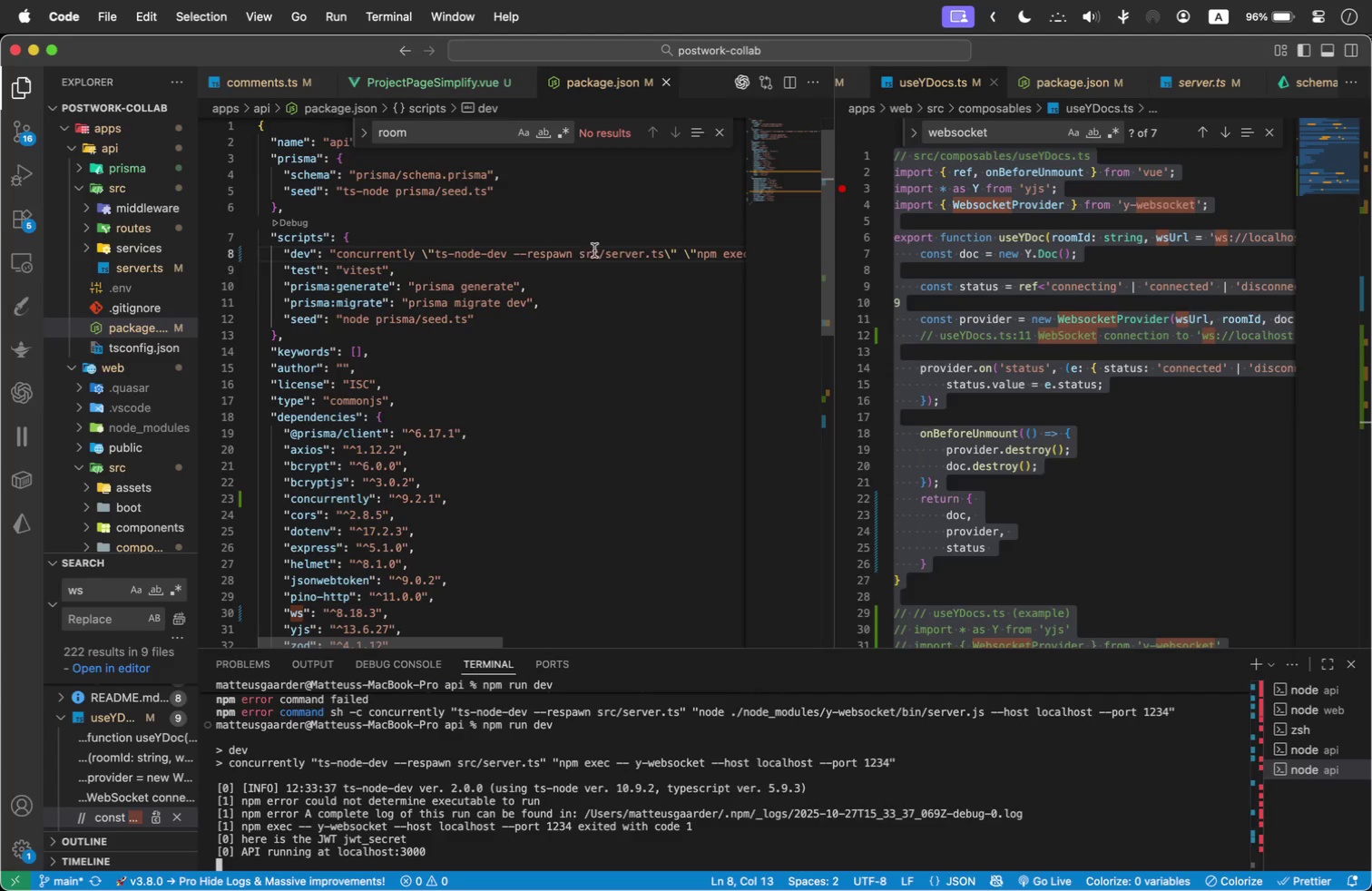 
left_click_drag(start_coordinate=[700, 252], to_coordinate=[513, 255])
 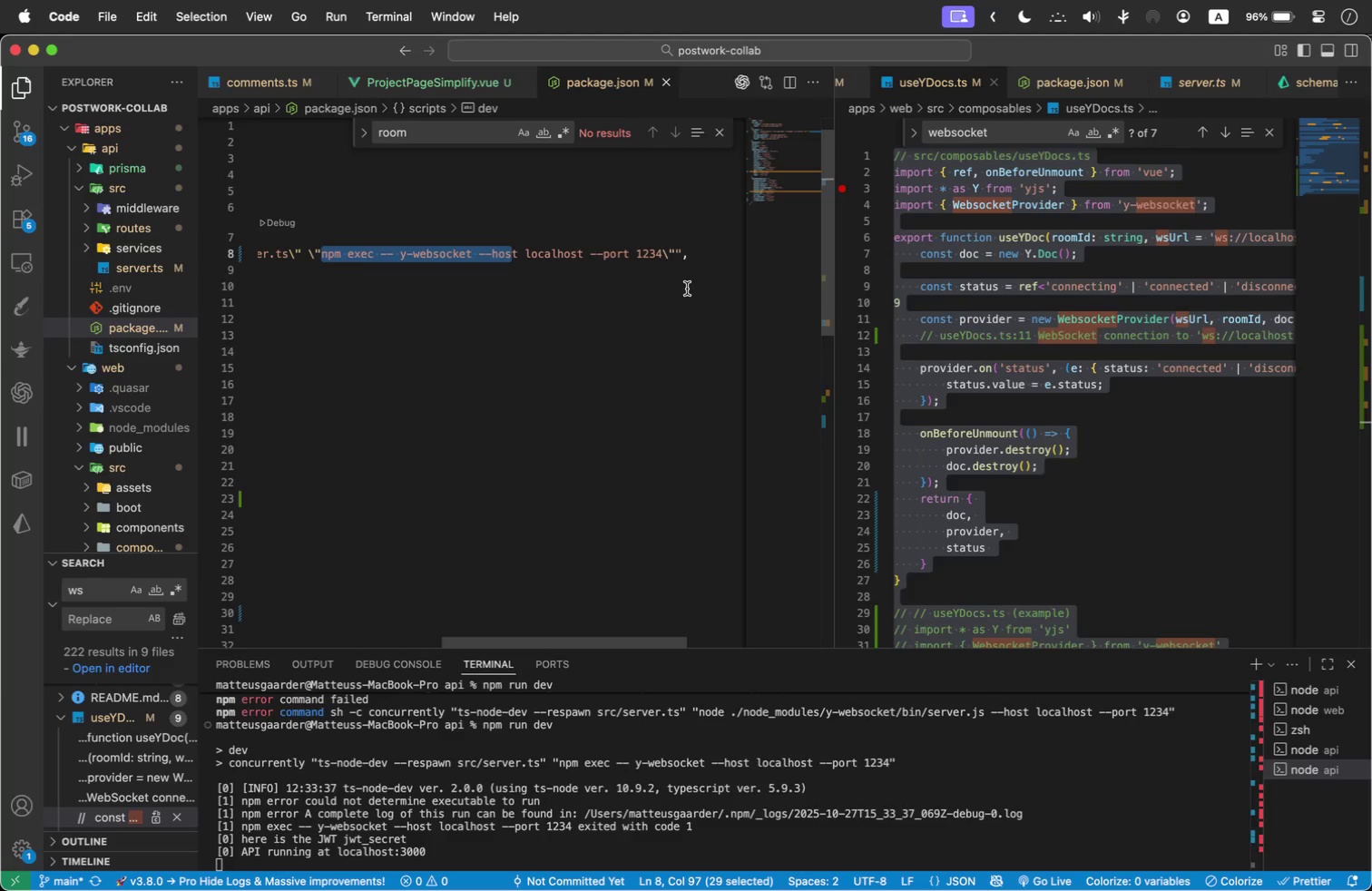 
key(Shift+ArrowRight)
 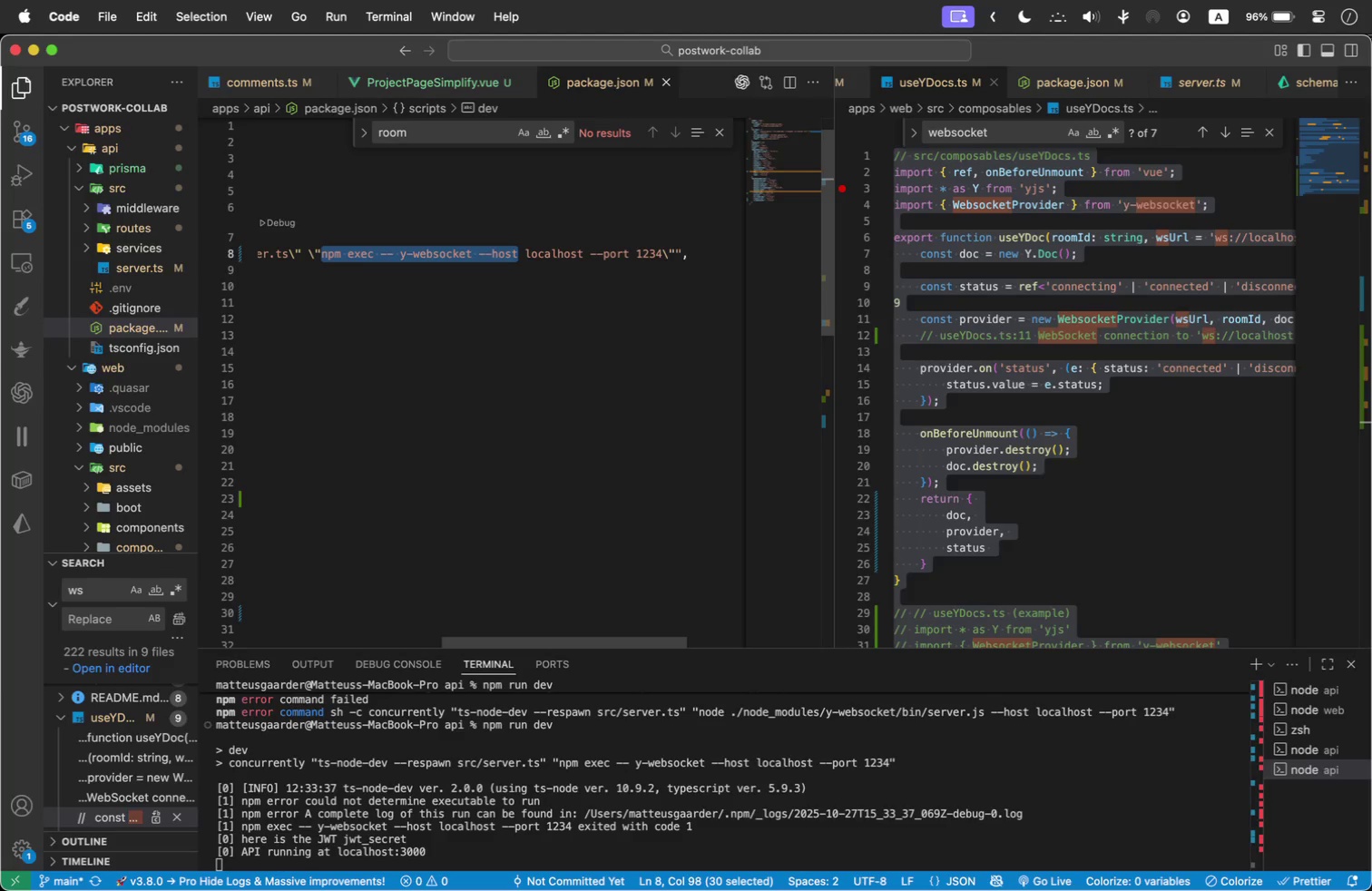 
key(Backspace)
type(Host=)
 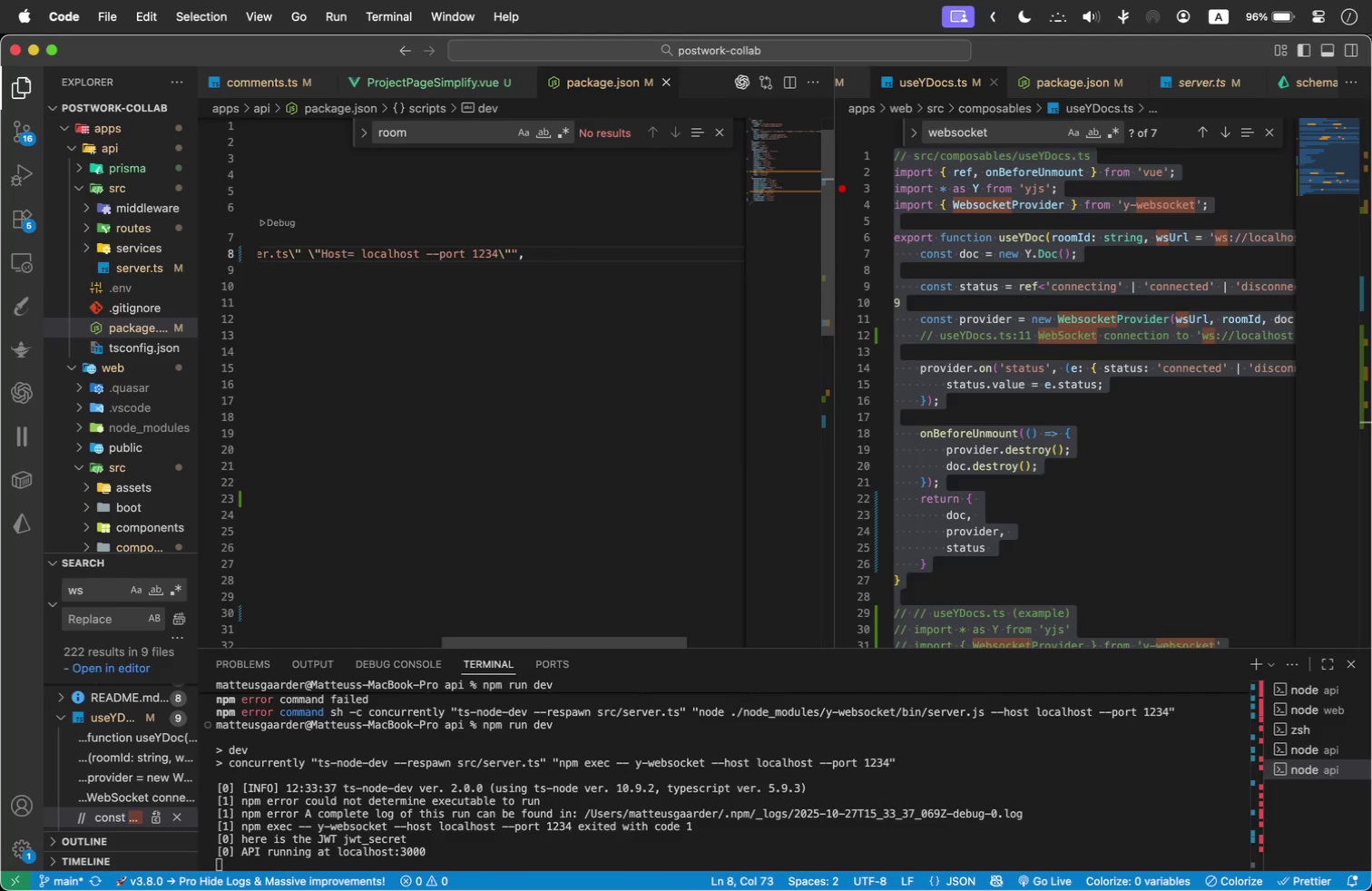 
key(Shift+ArrowRight)
 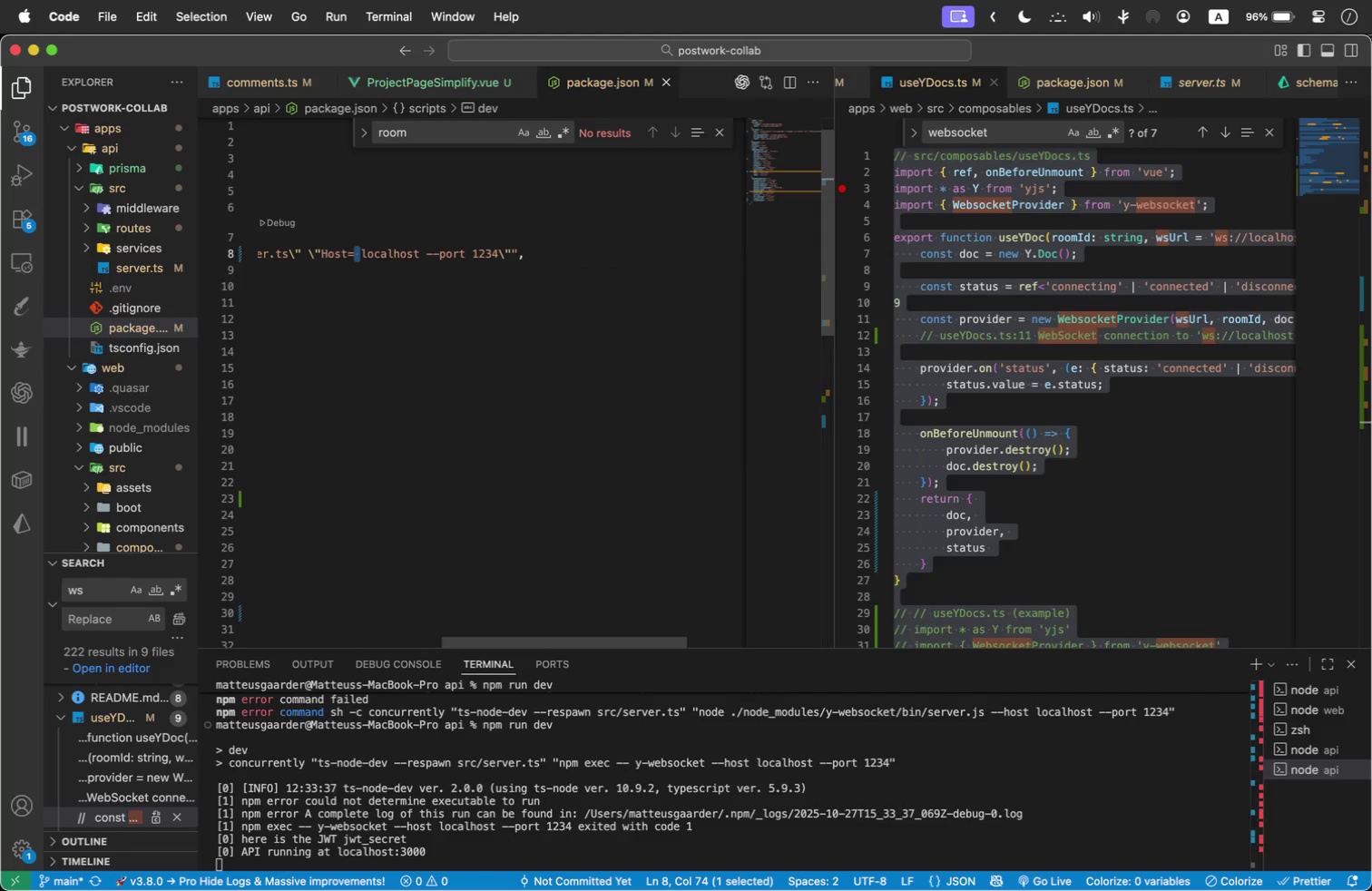 
key(Backspace)
 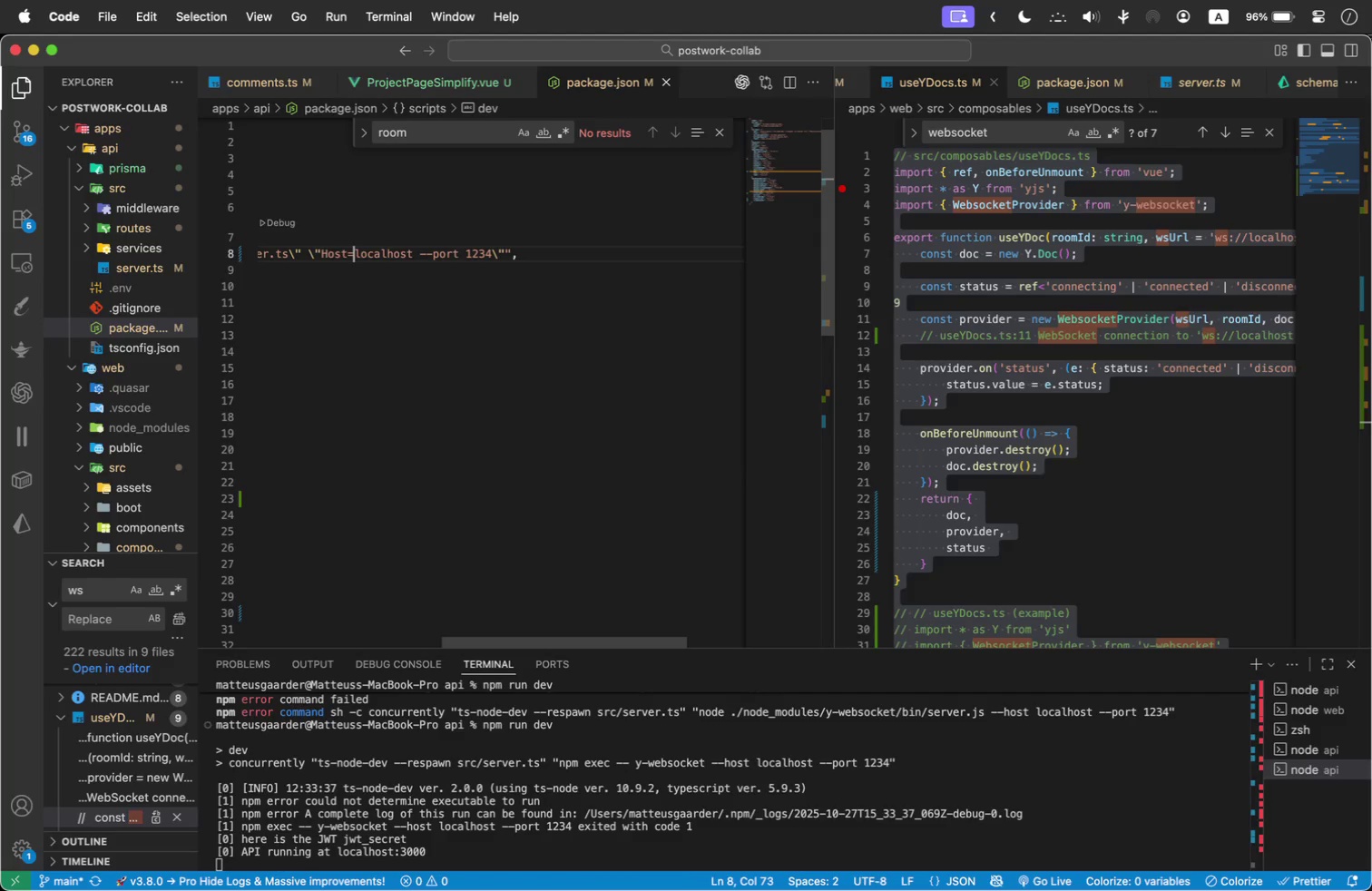 
key(ArrowLeft)
 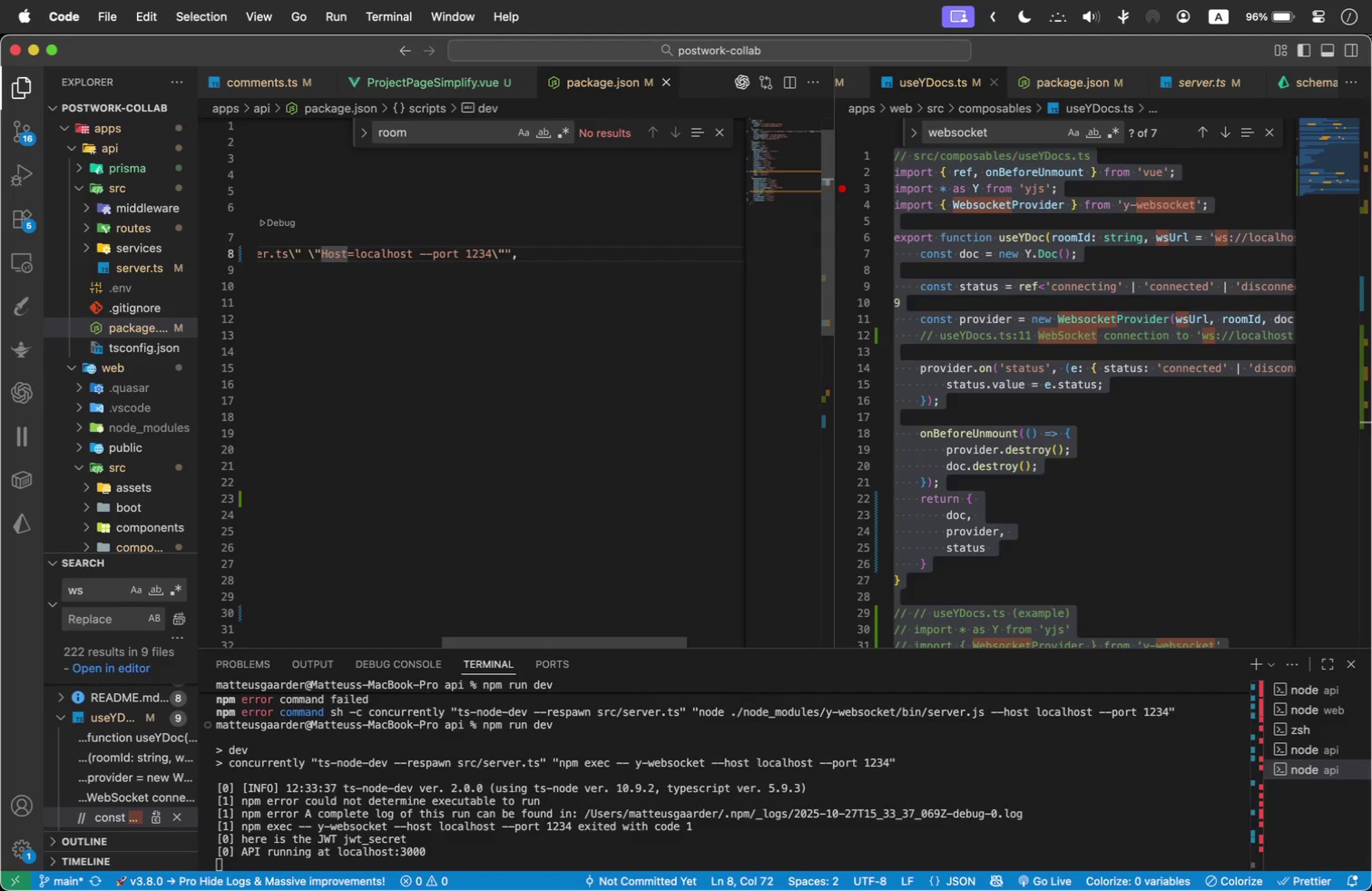 
key(Backspace)
key(Backspace)
key(Backspace)
type(OST)
 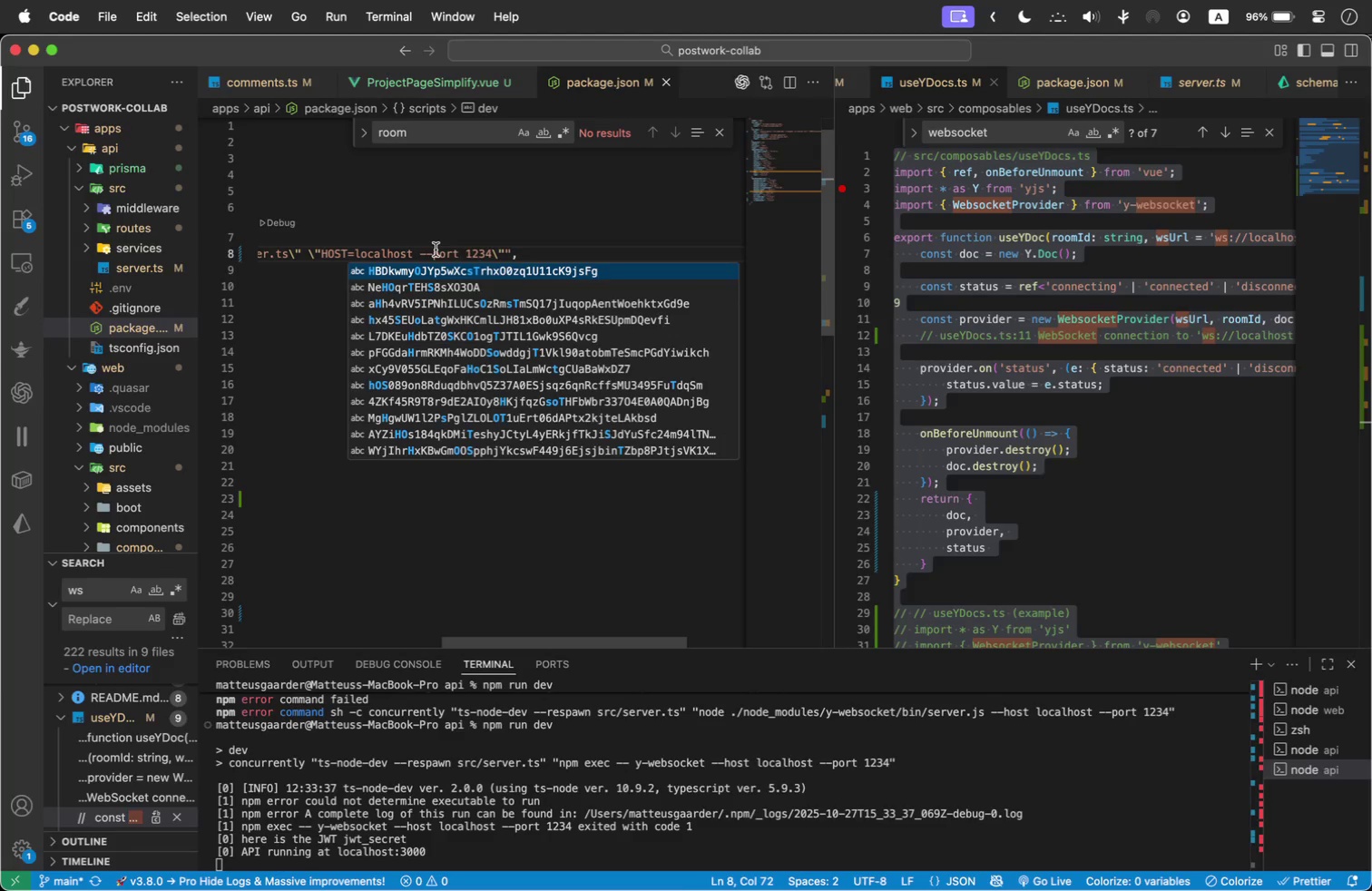 
left_click([447, 247])
 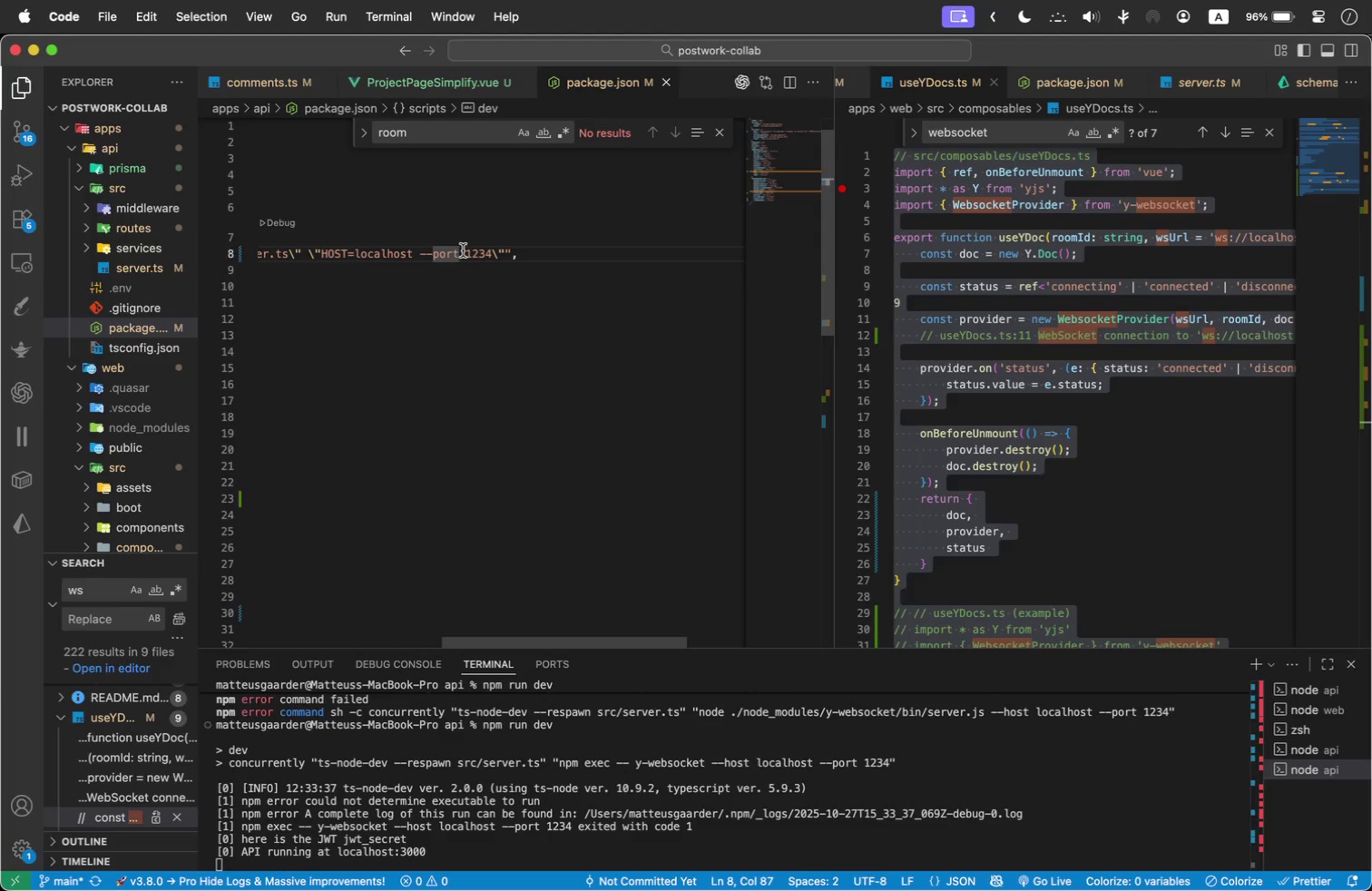 
left_click_drag(start_coordinate=[461, 250], to_coordinate=[416, 252])
 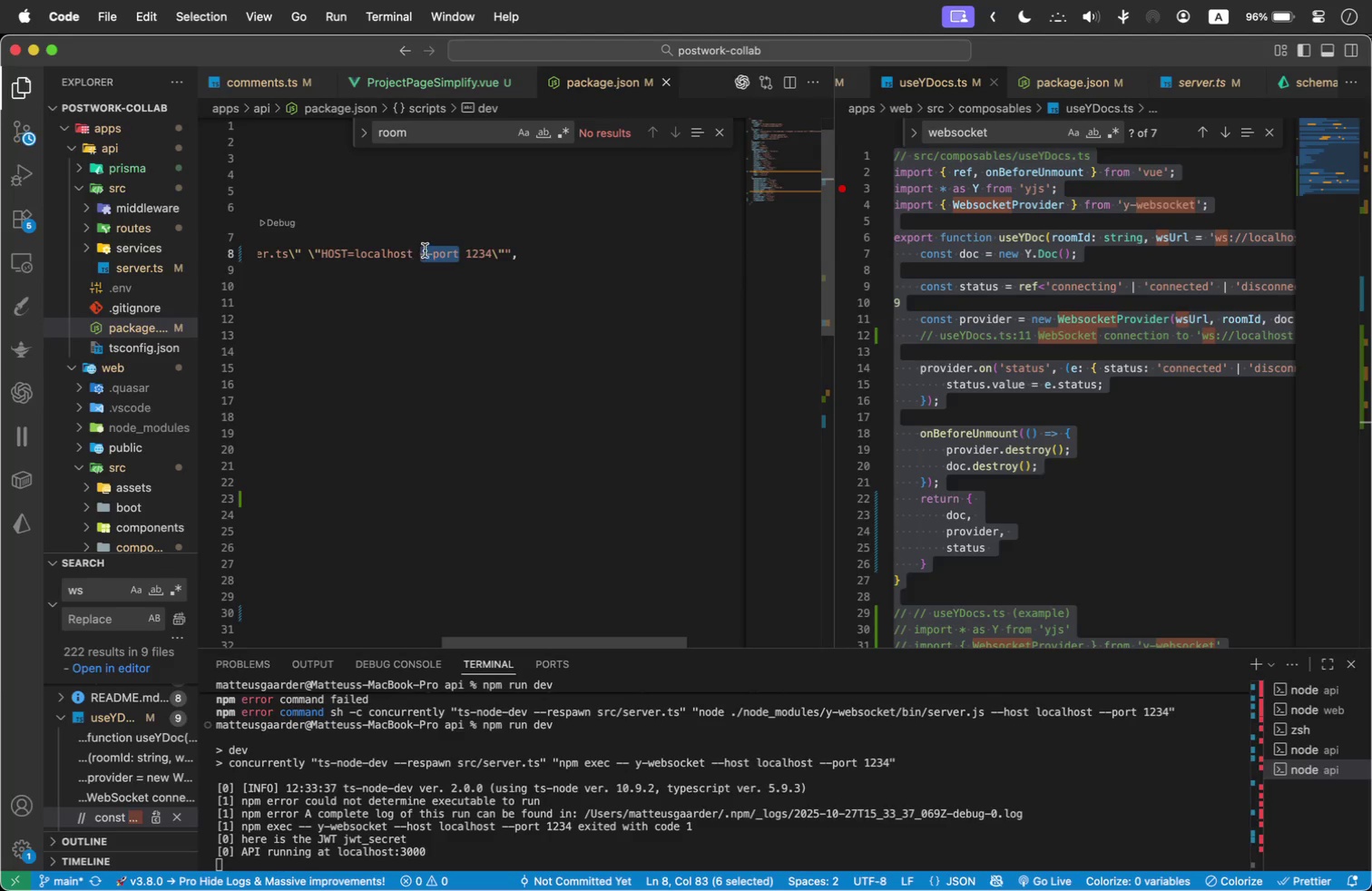 
type(PORT=)
 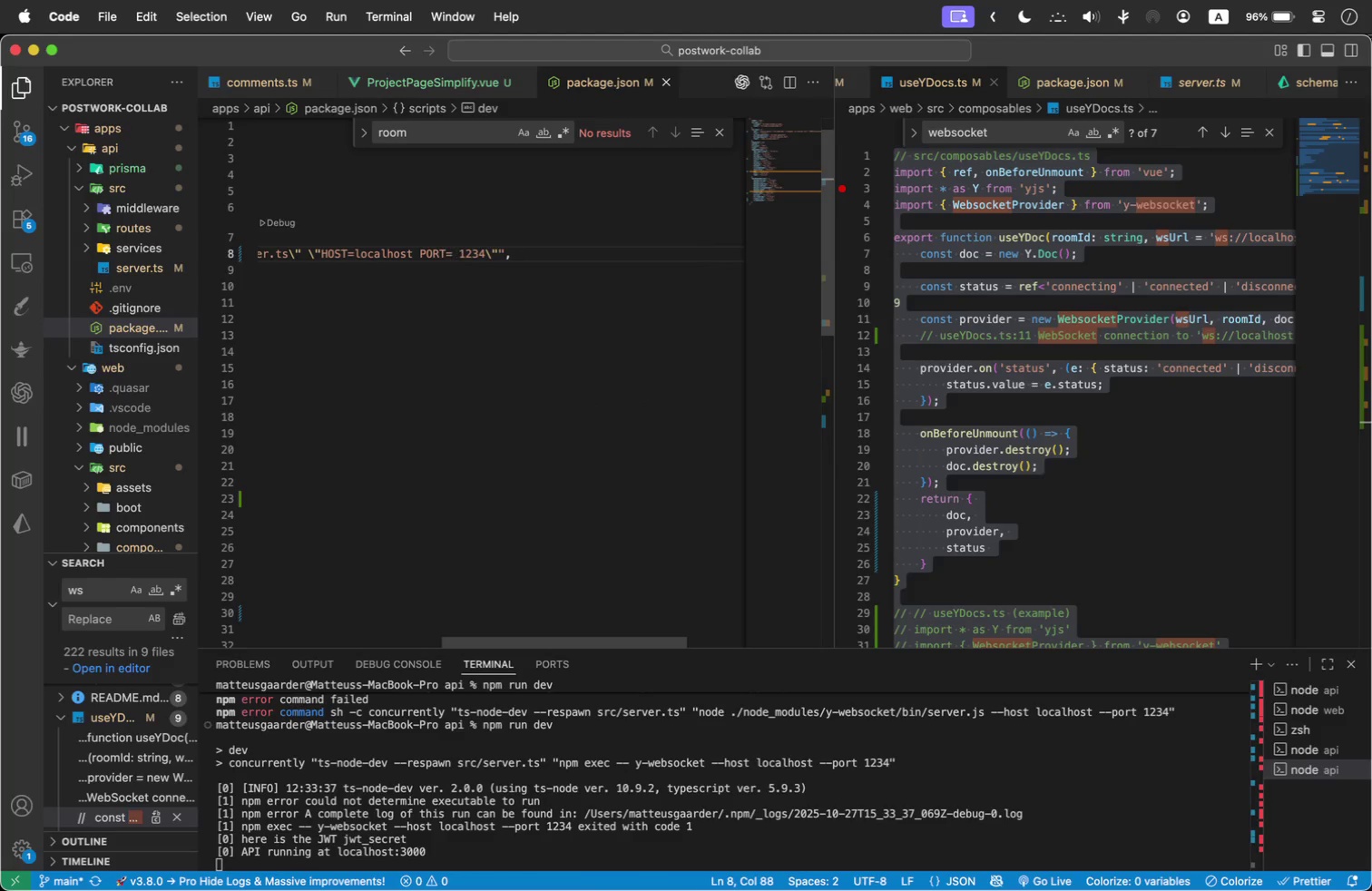 
key(Shift+ArrowRight)
 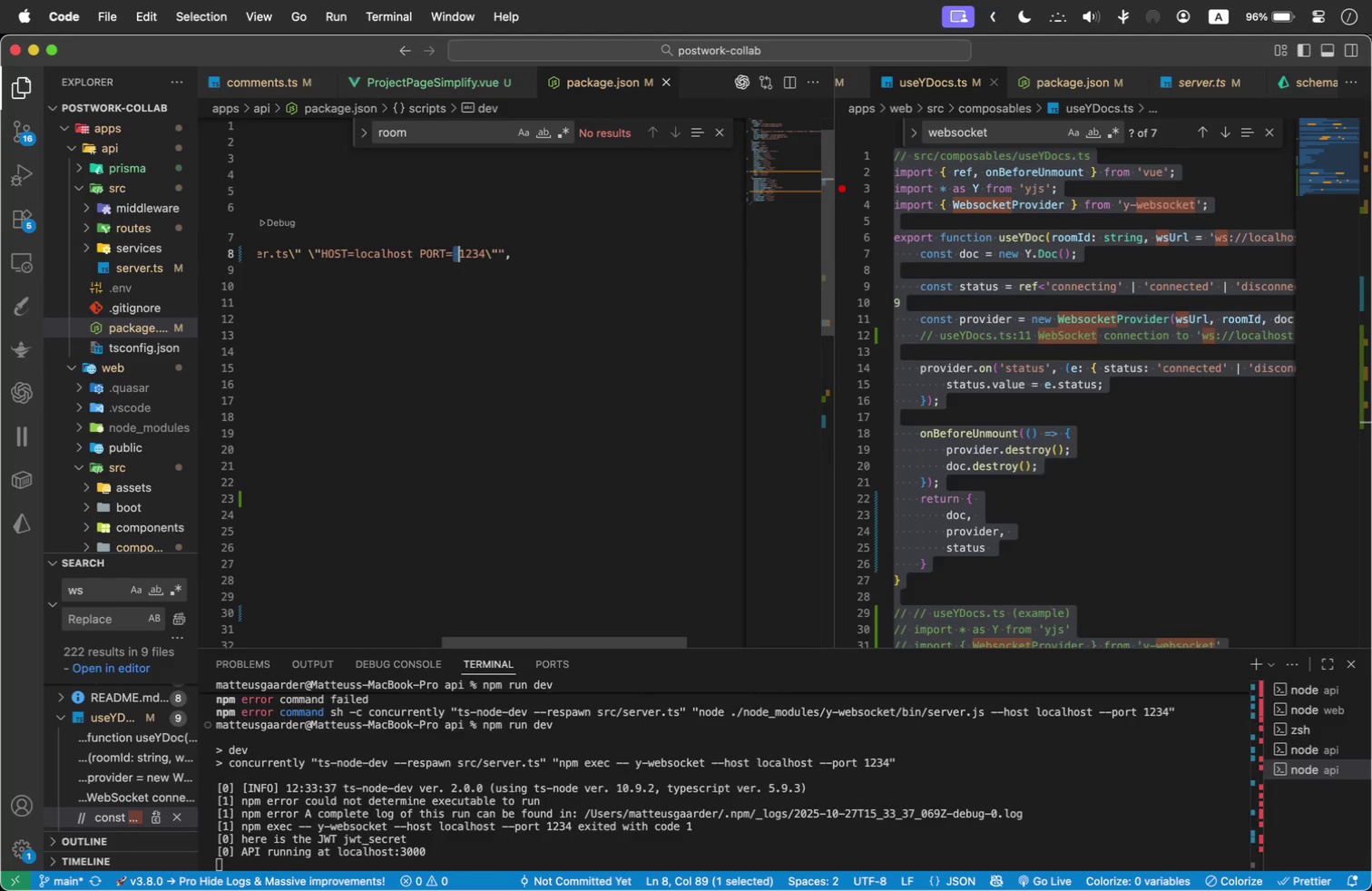 
key(Backspace)
 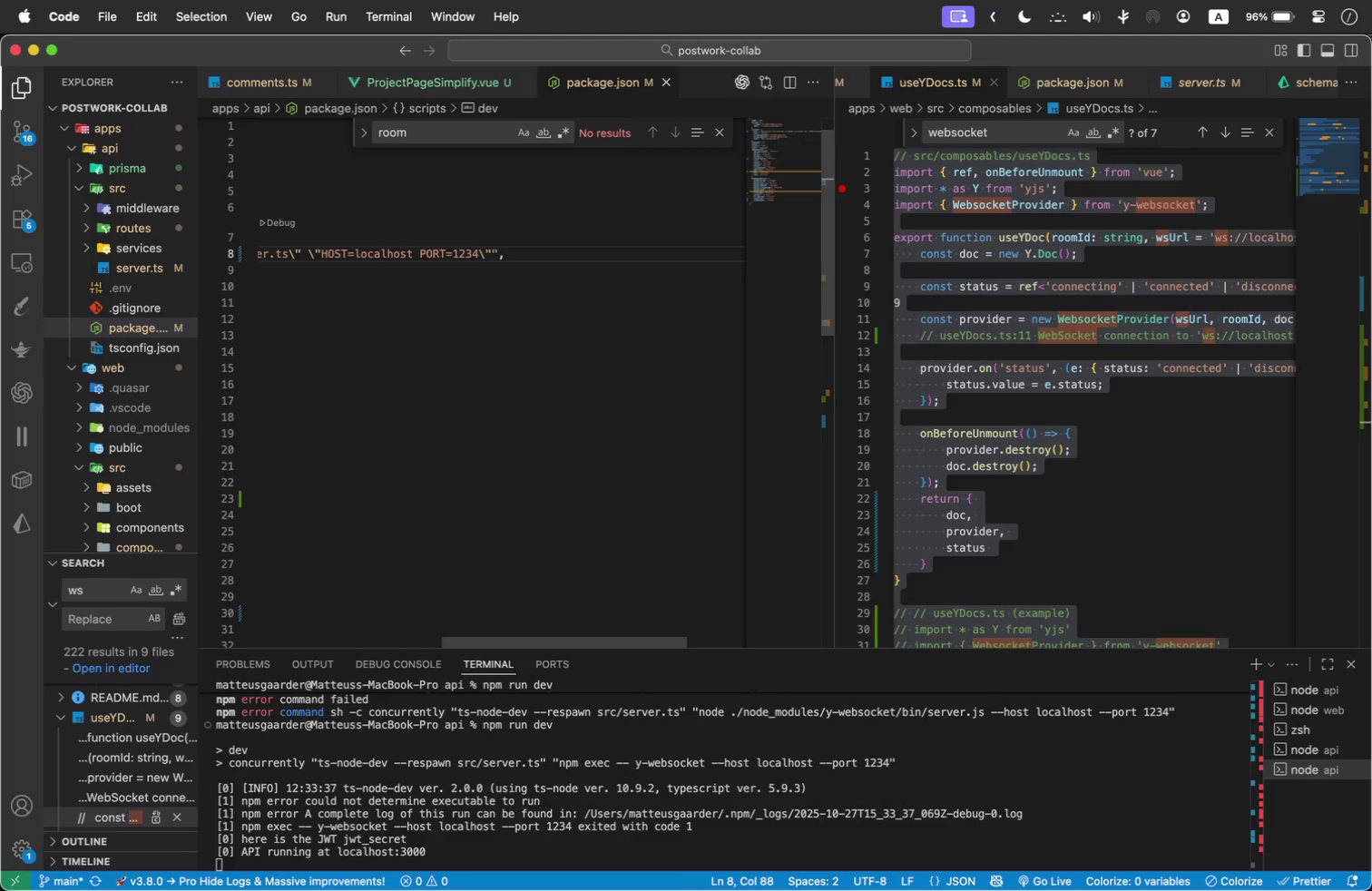 
key(ArrowRight)
 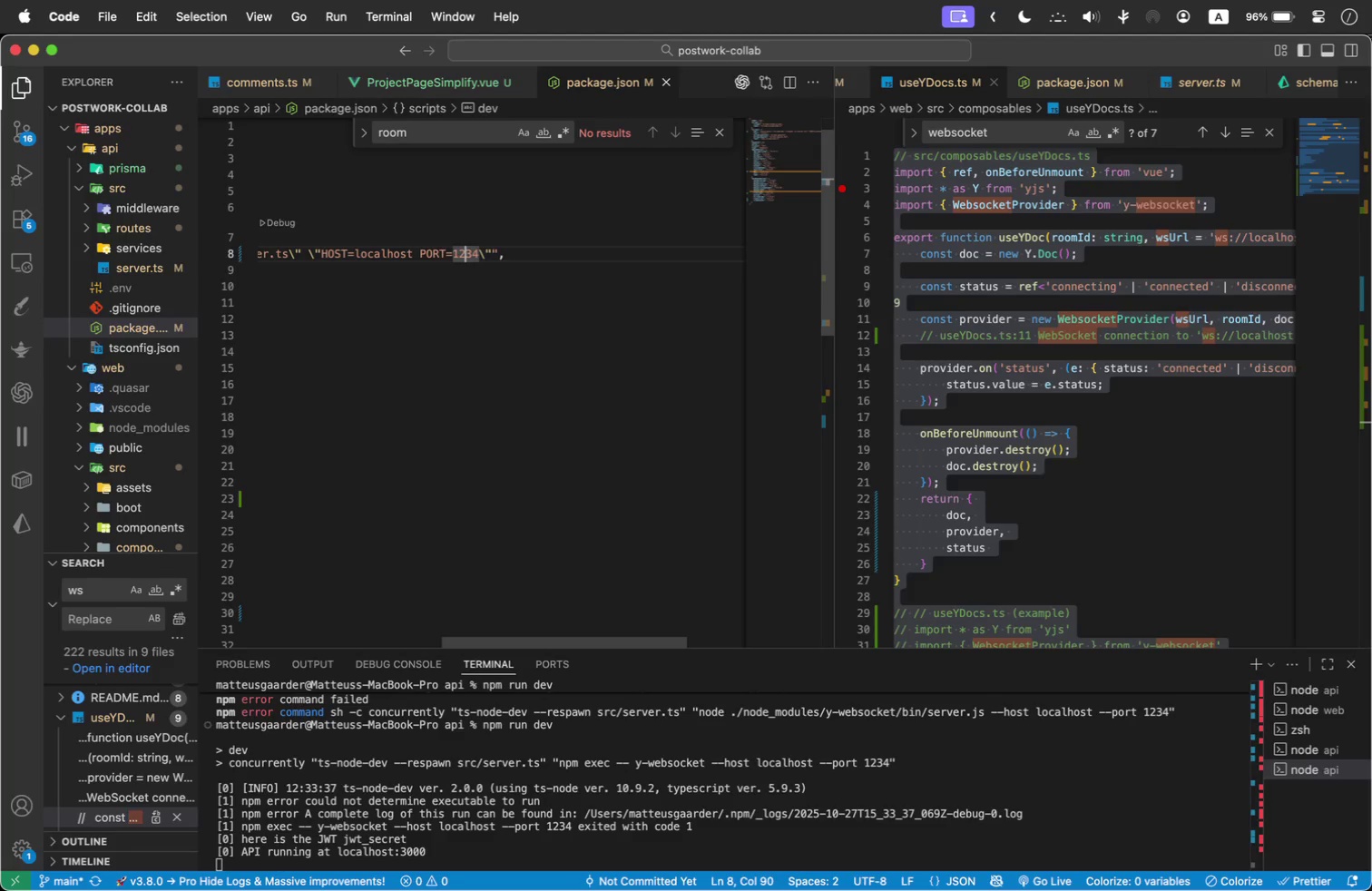 
key(ArrowRight)
 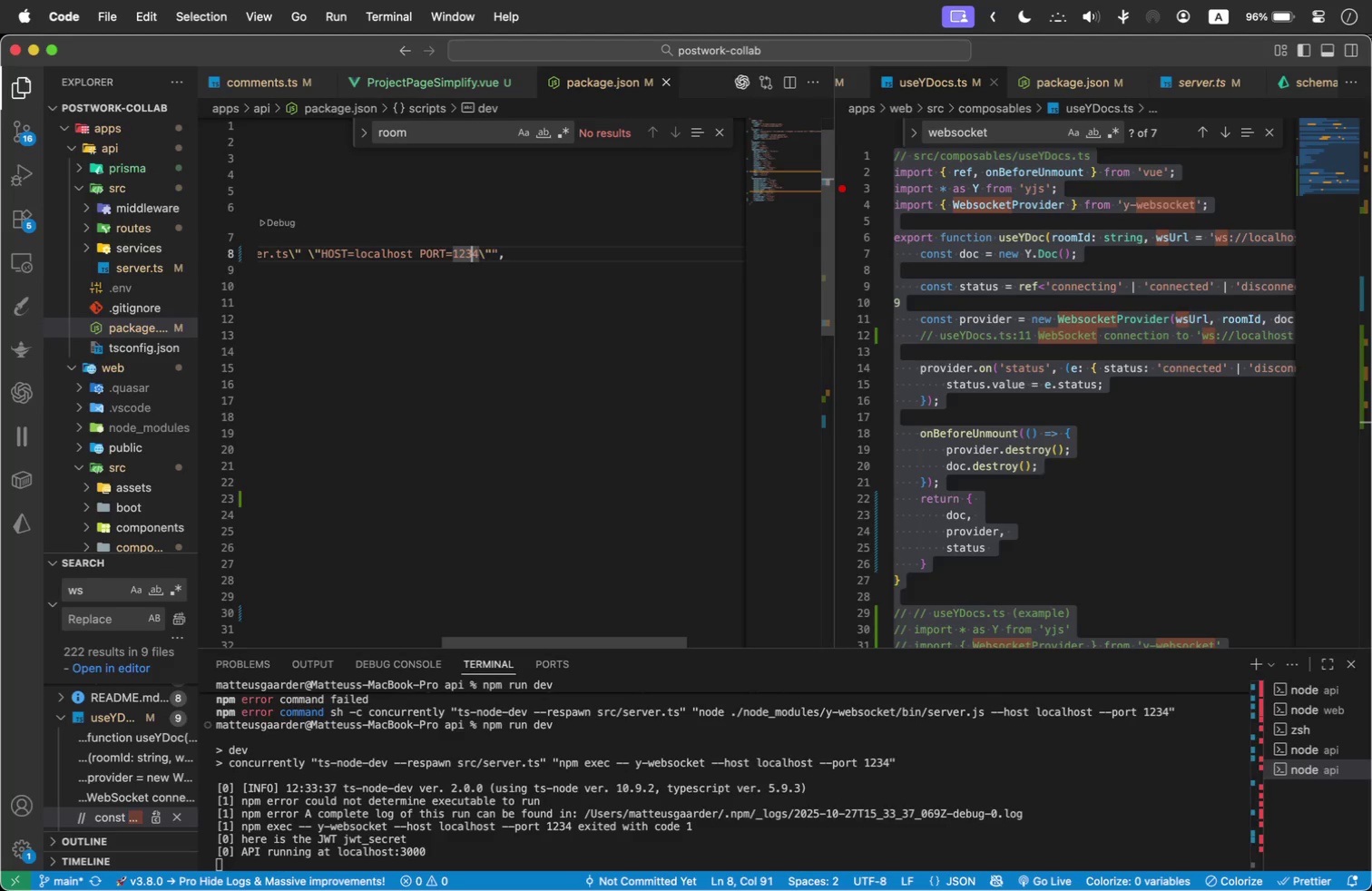 
key(ArrowRight)
 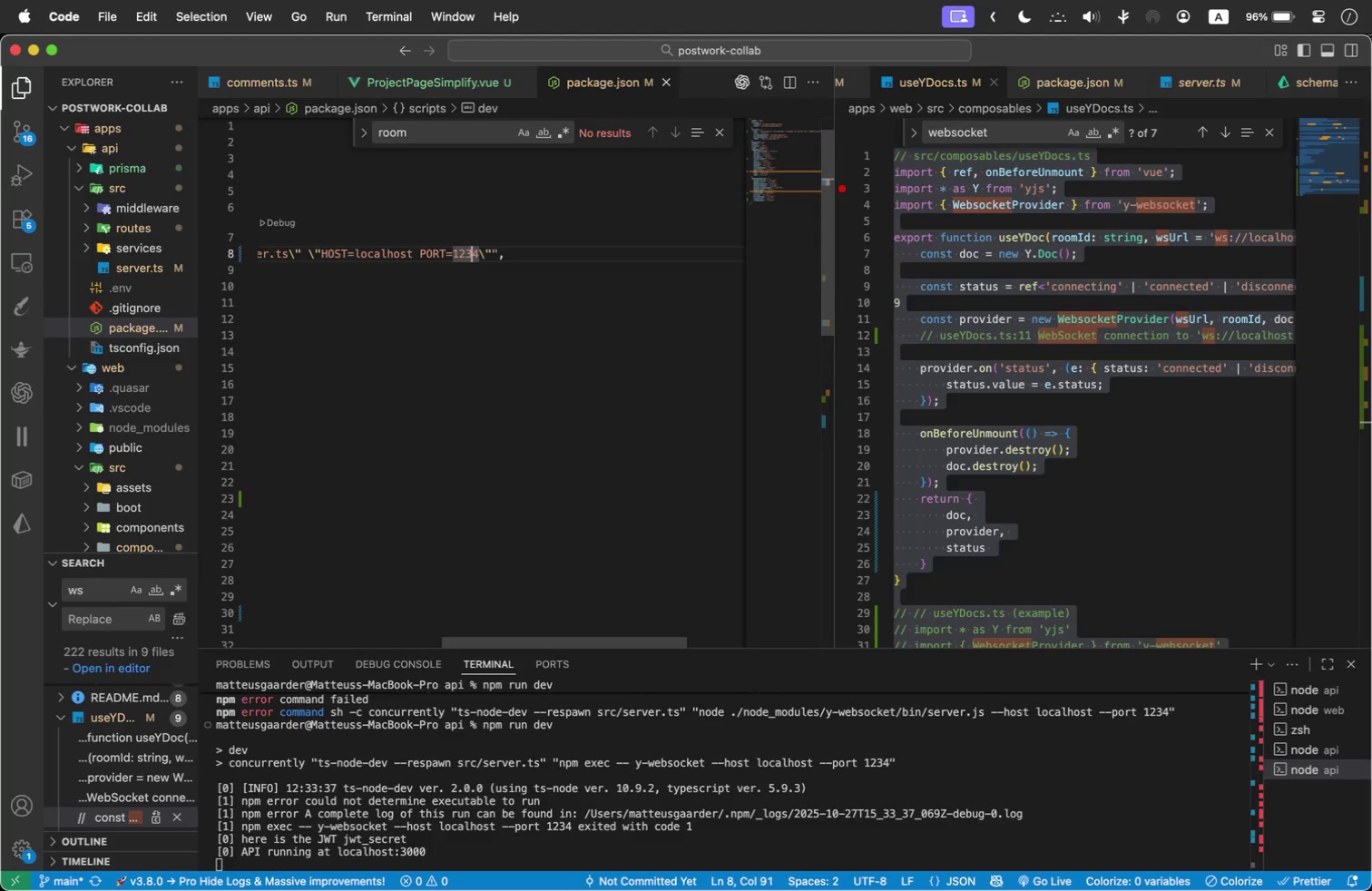 
key(ArrowRight)
 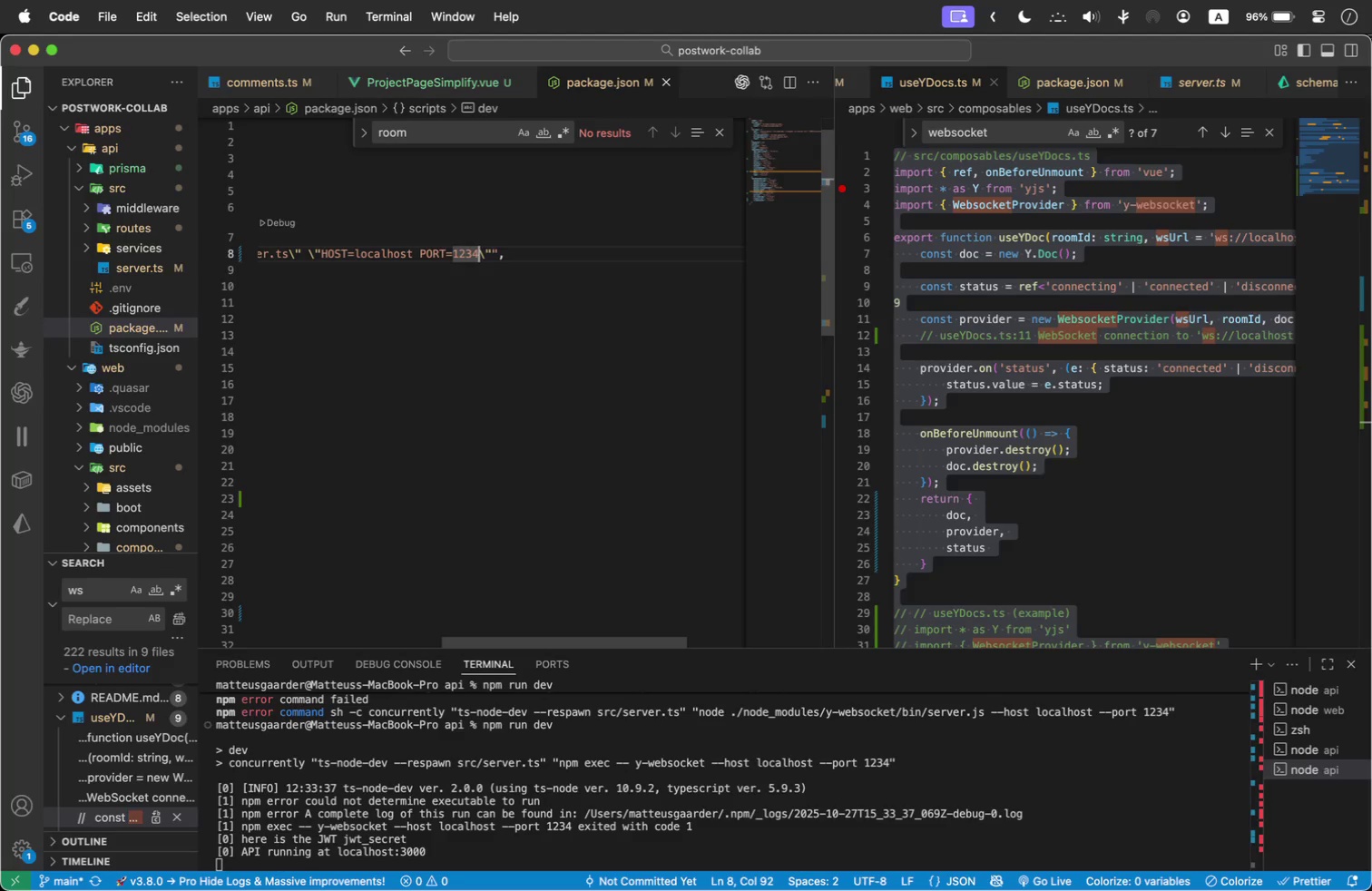 
type( npx y-websocket)
 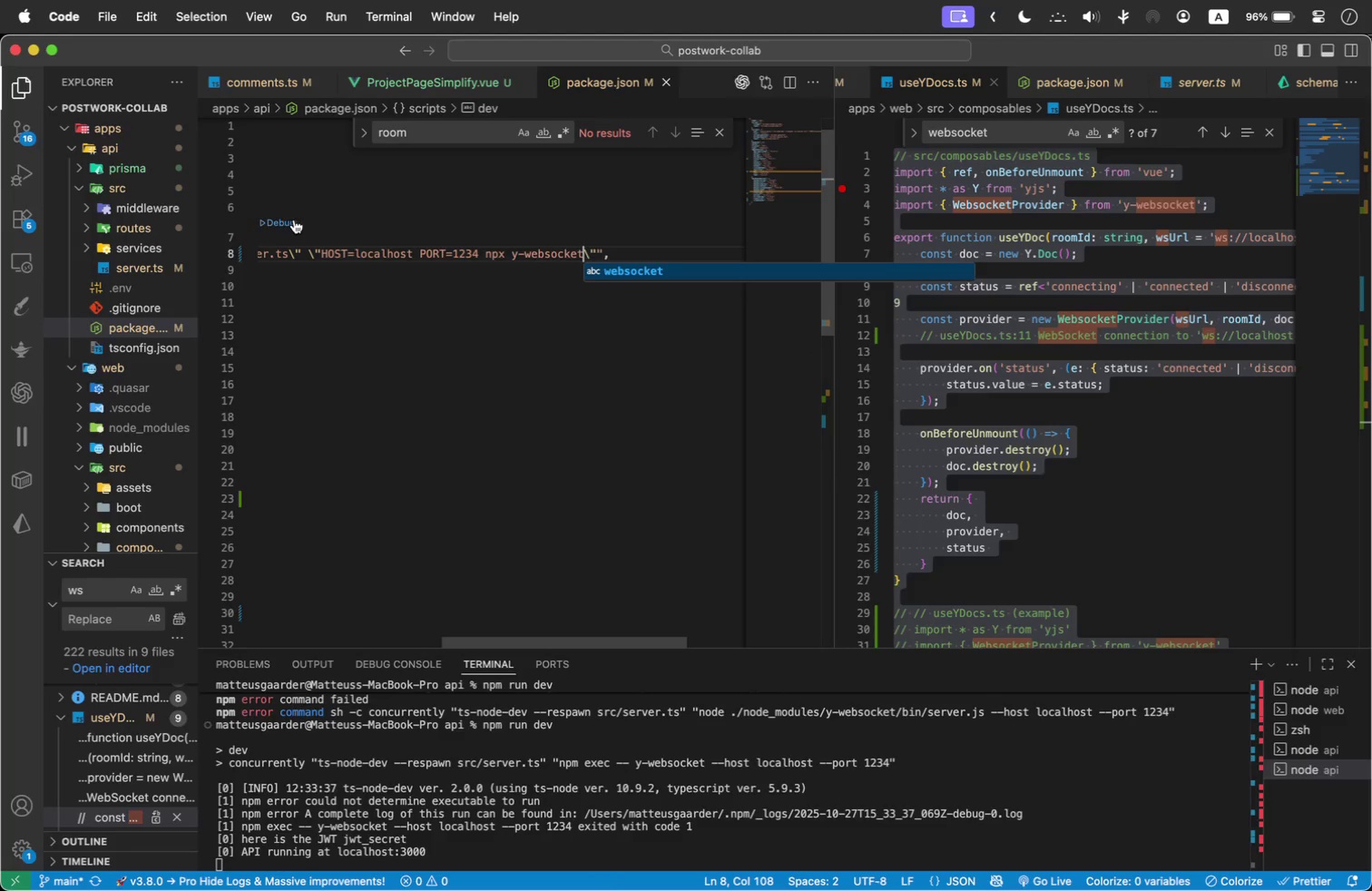 
left_click([403, 220])
 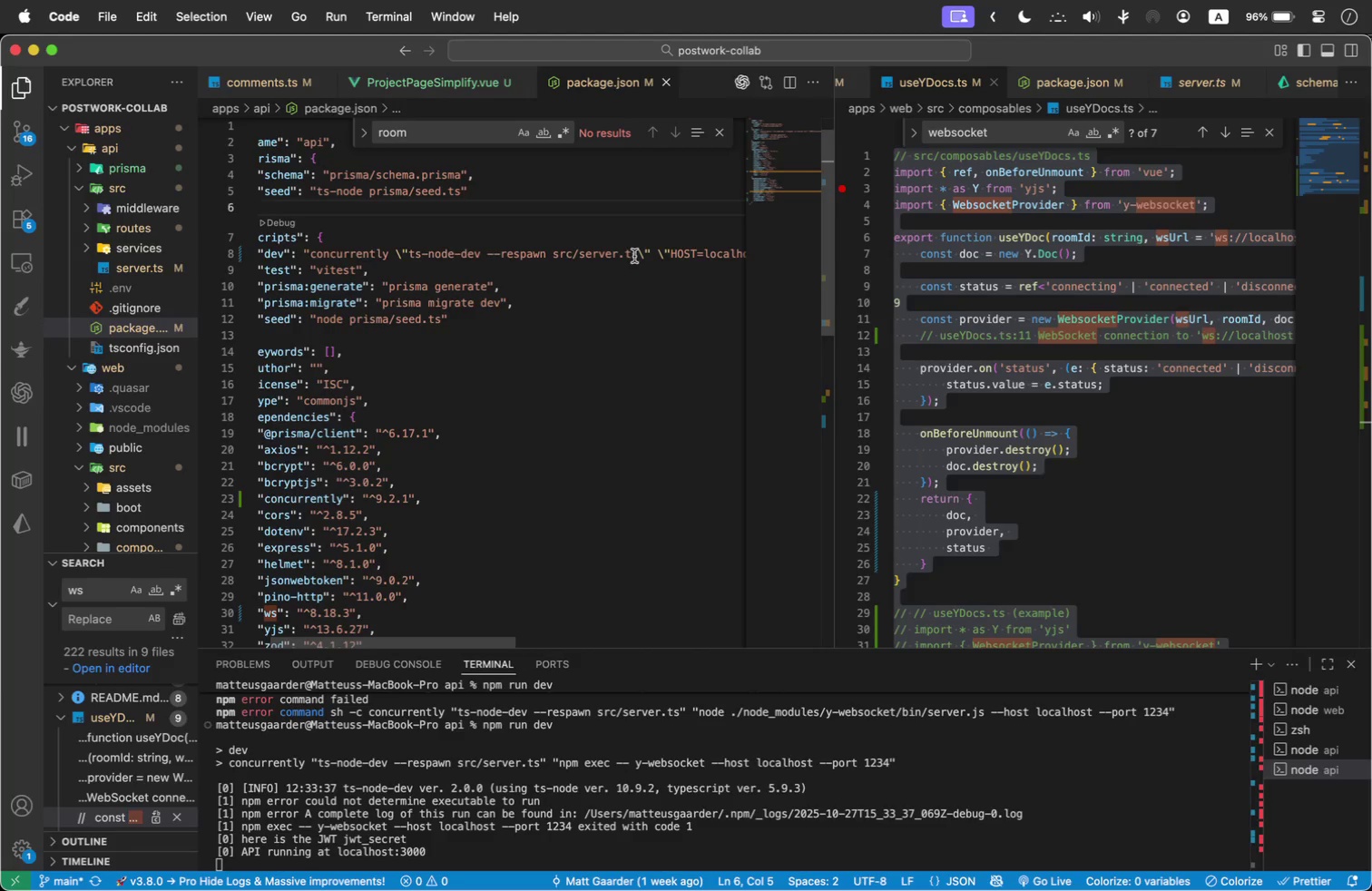 
wait(7.67)
 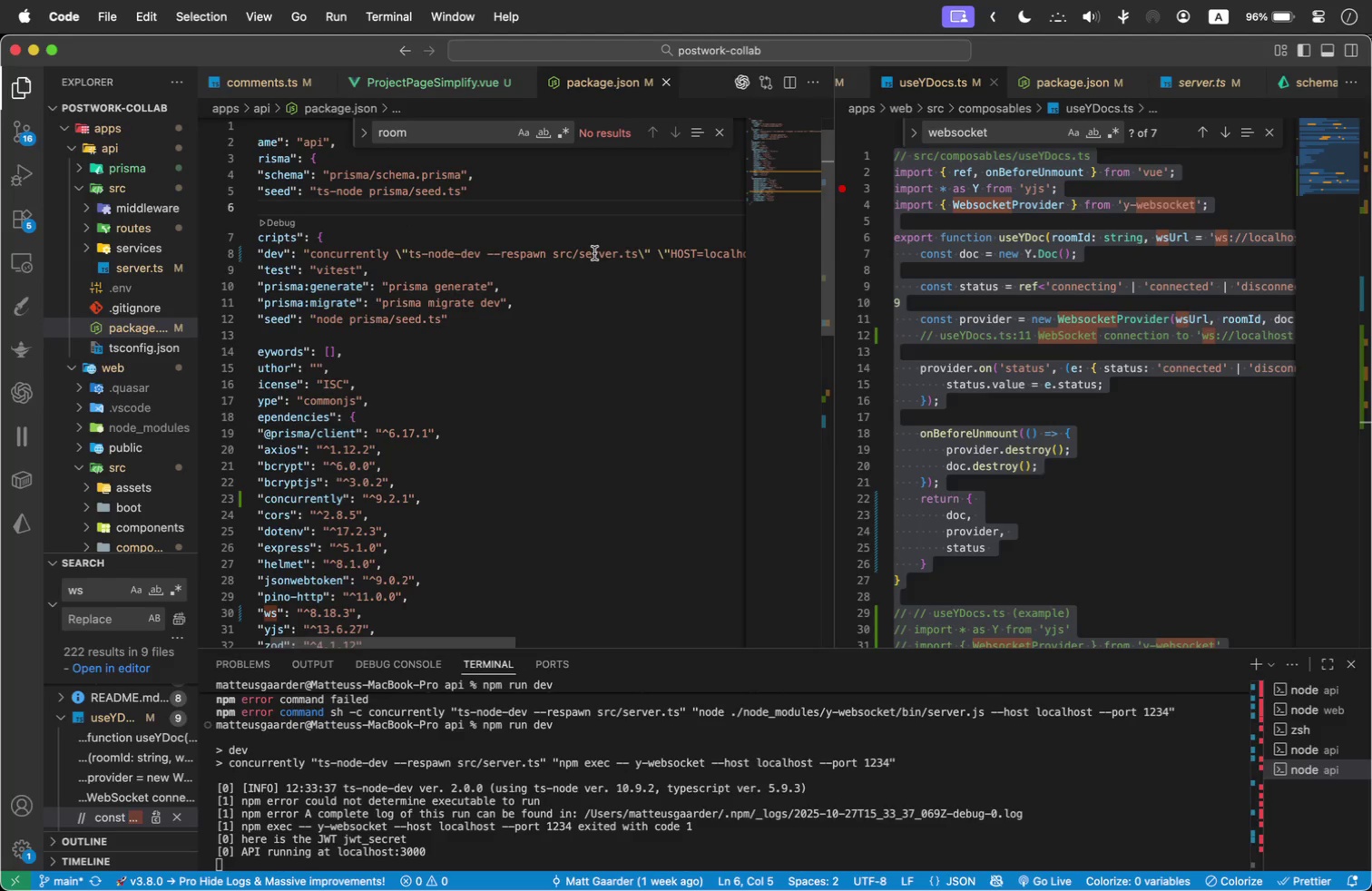 
key(Control+C)
 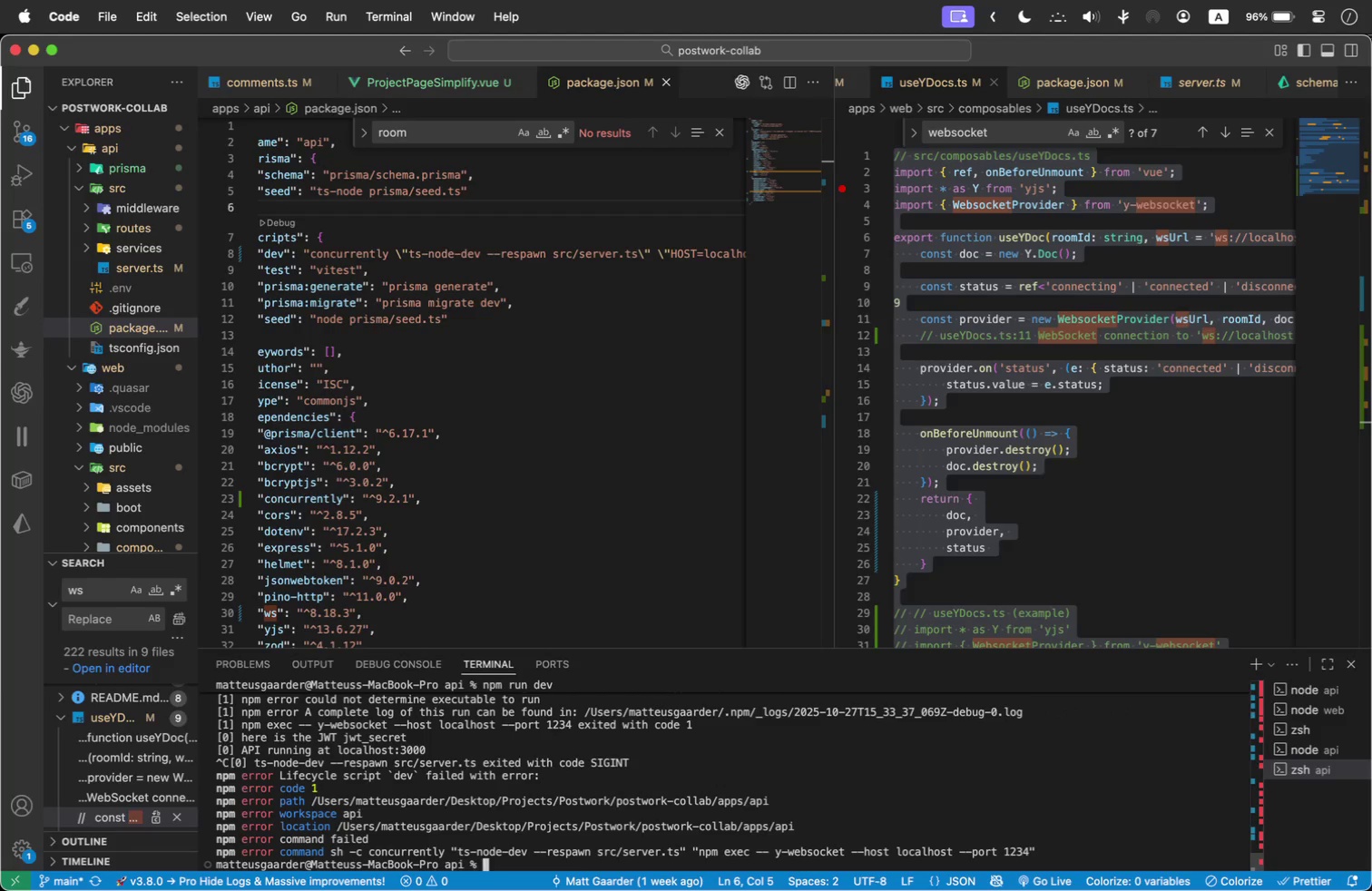 
key(ArrowUp)
 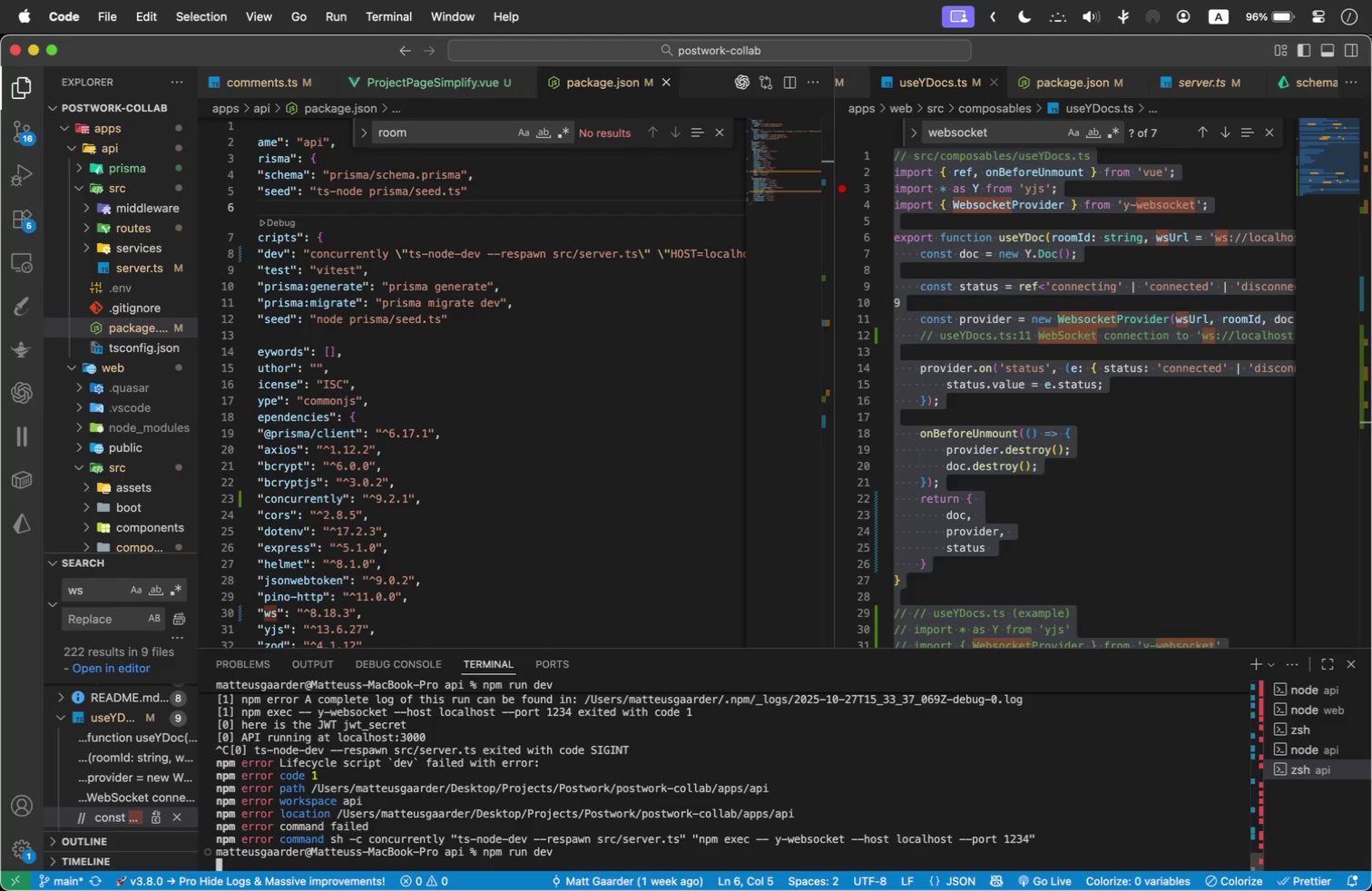 
key(Enter)
 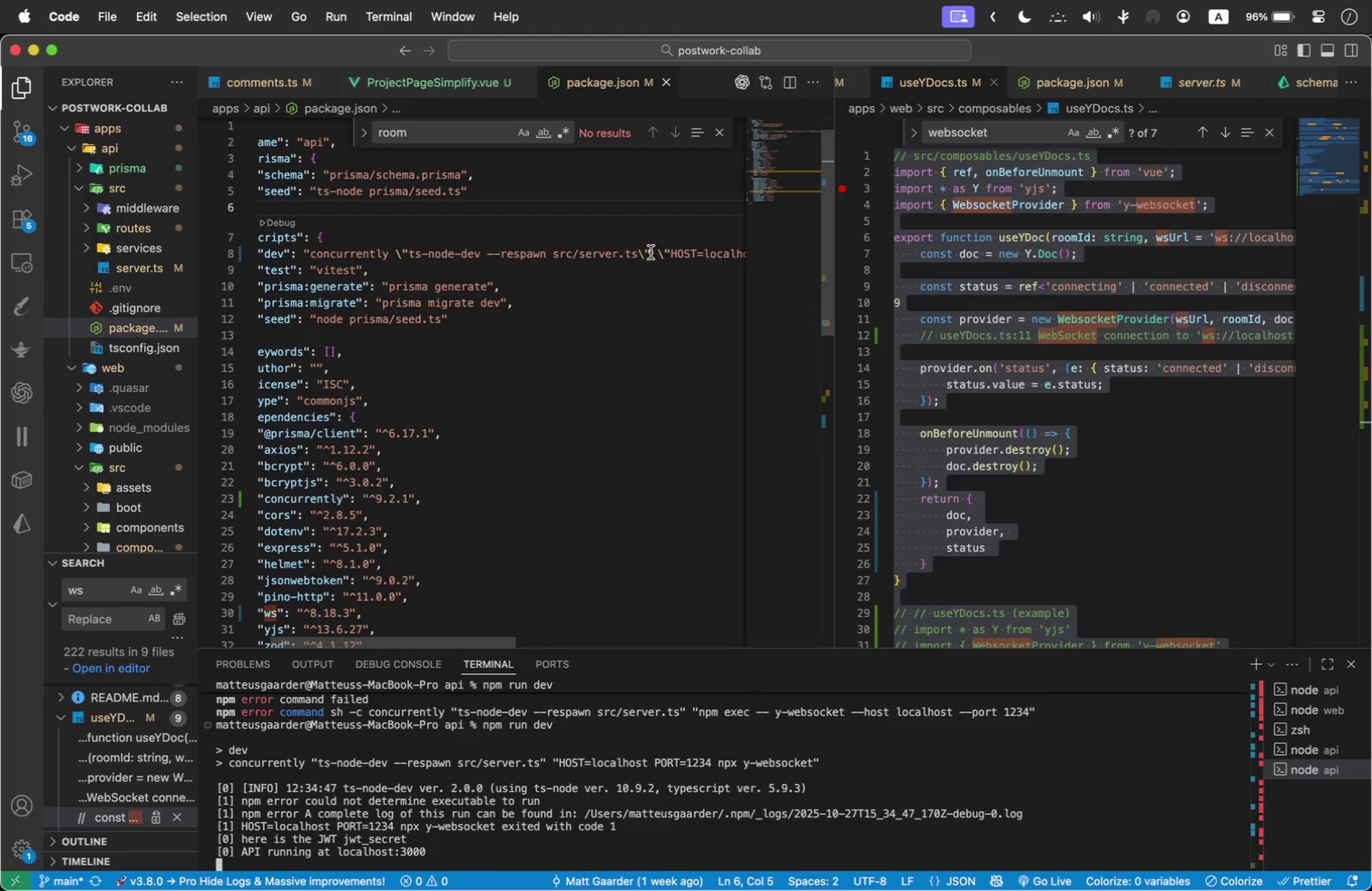 
wait(5.37)
 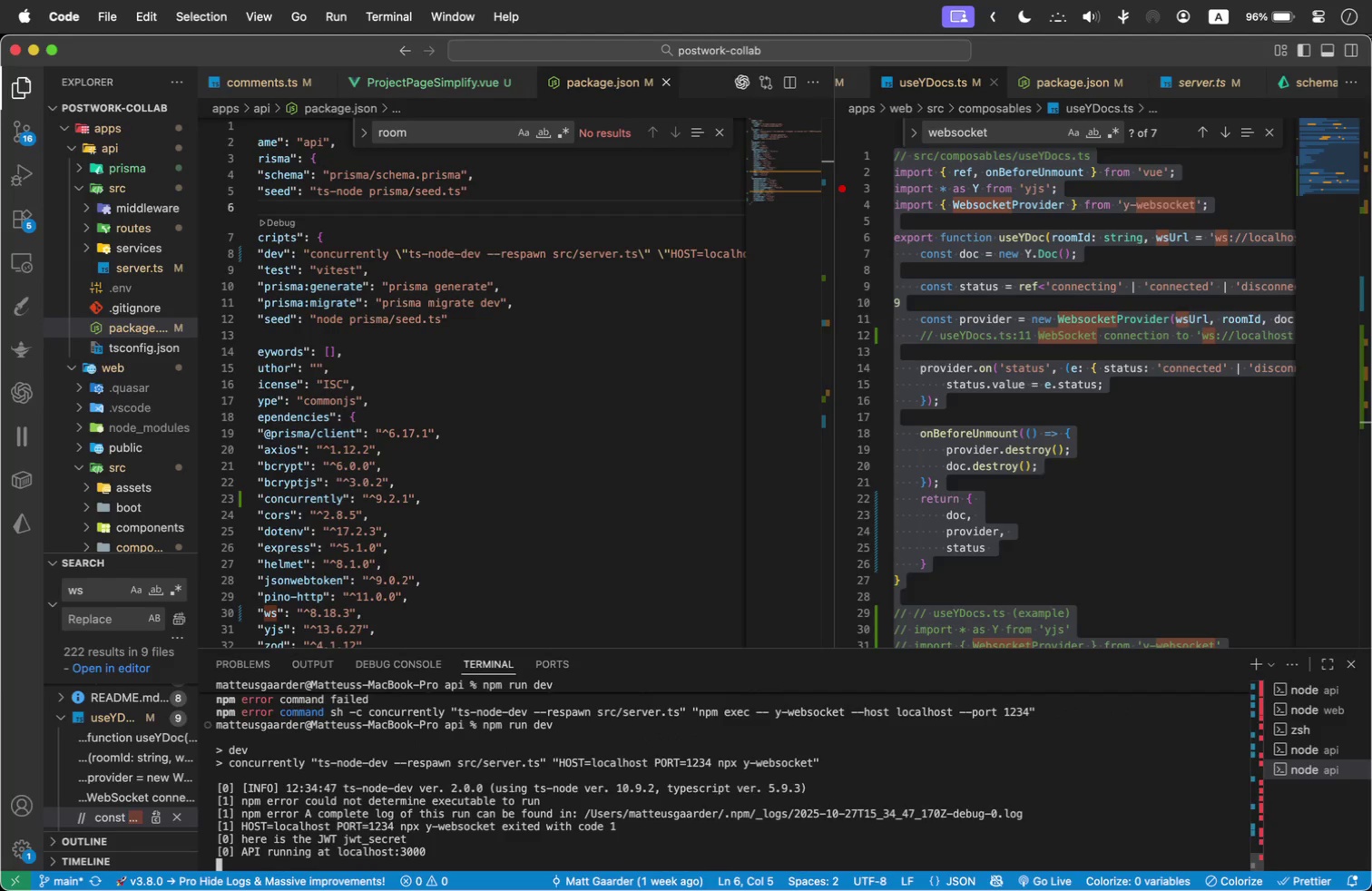 
left_click_drag(start_coordinate=[649, 252], to_coordinate=[604, 258])
 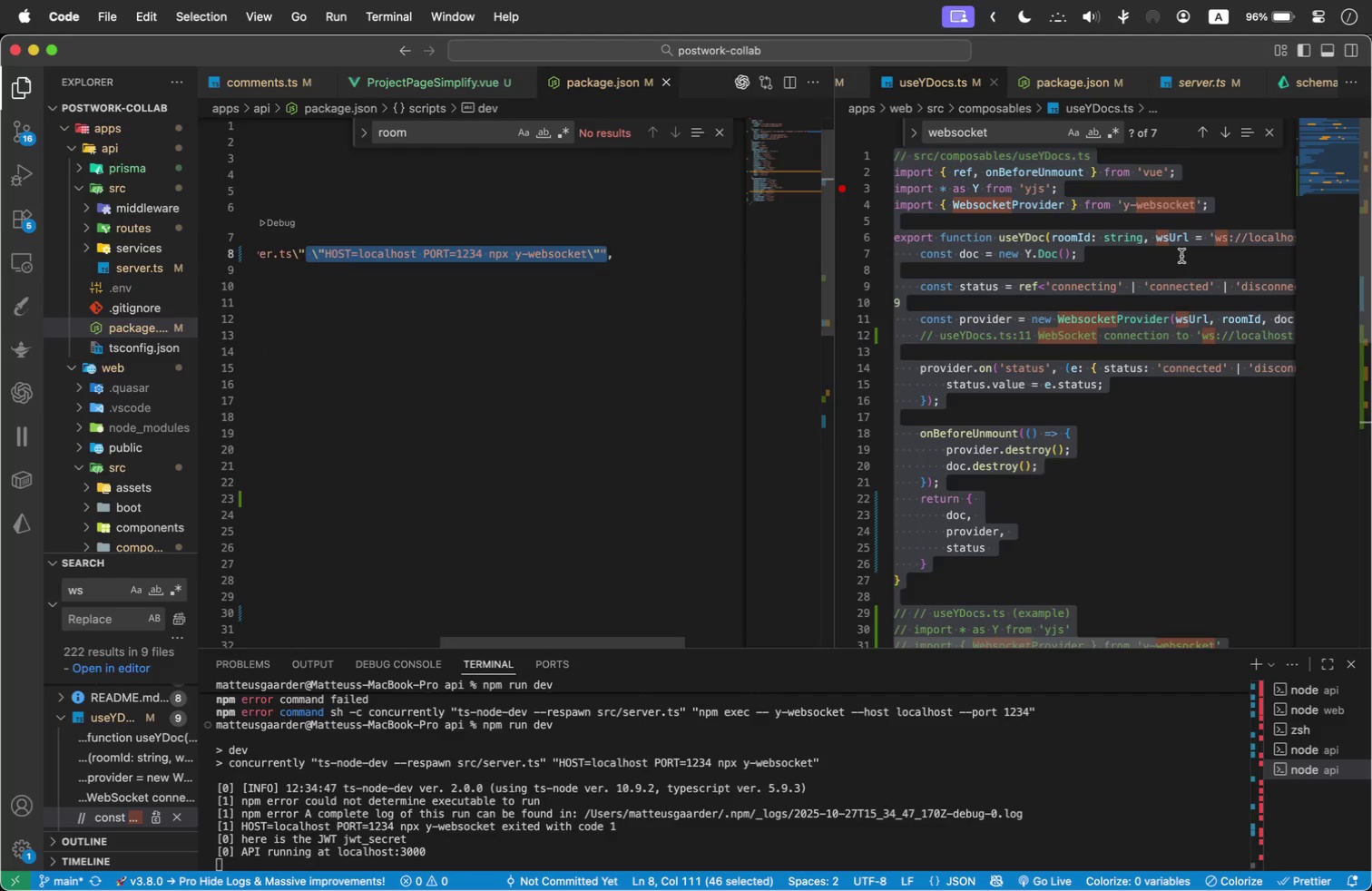 
key(Meta+X)
 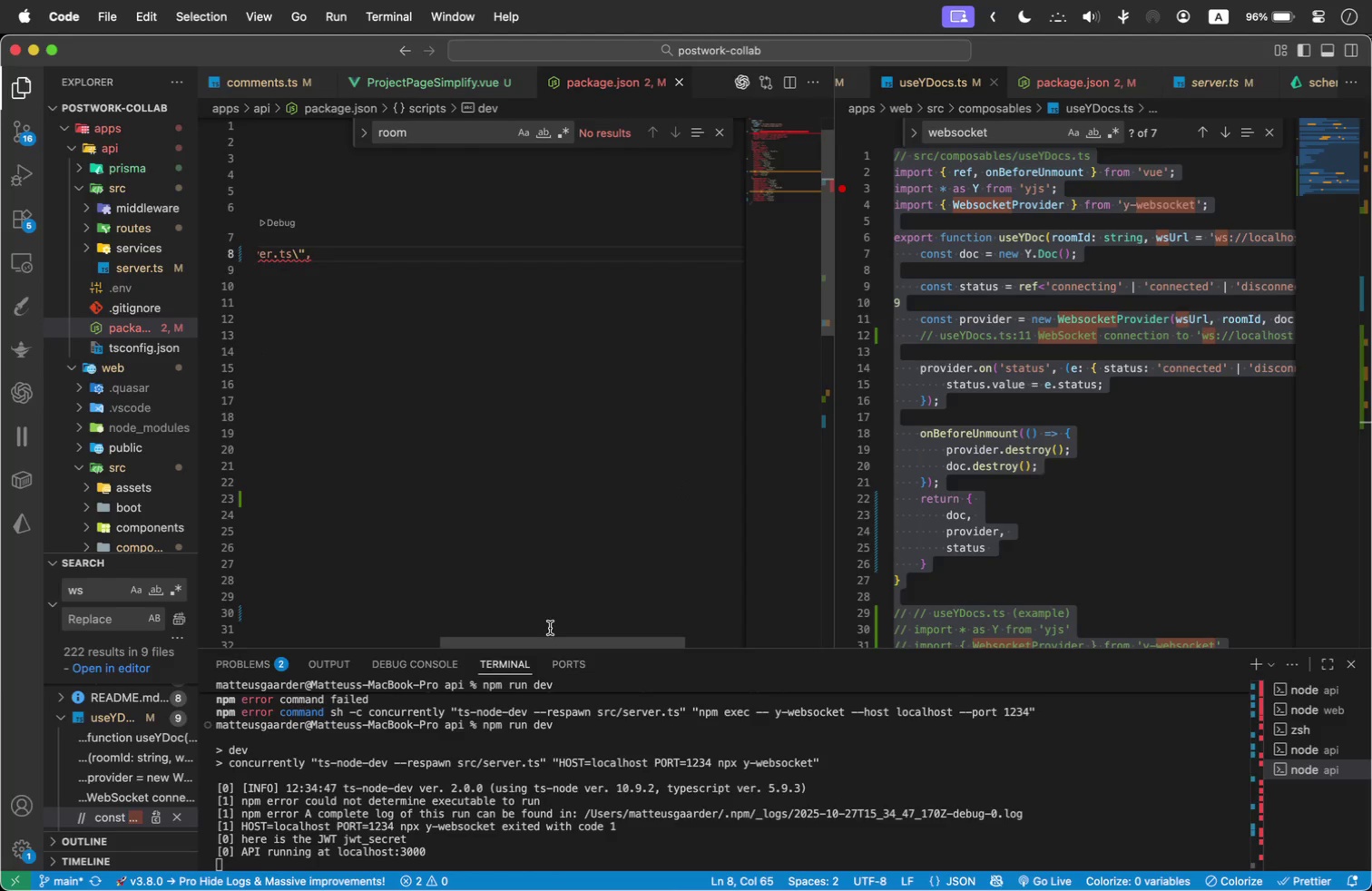 
left_click_drag(start_coordinate=[566, 640], to_coordinate=[389, 642])
 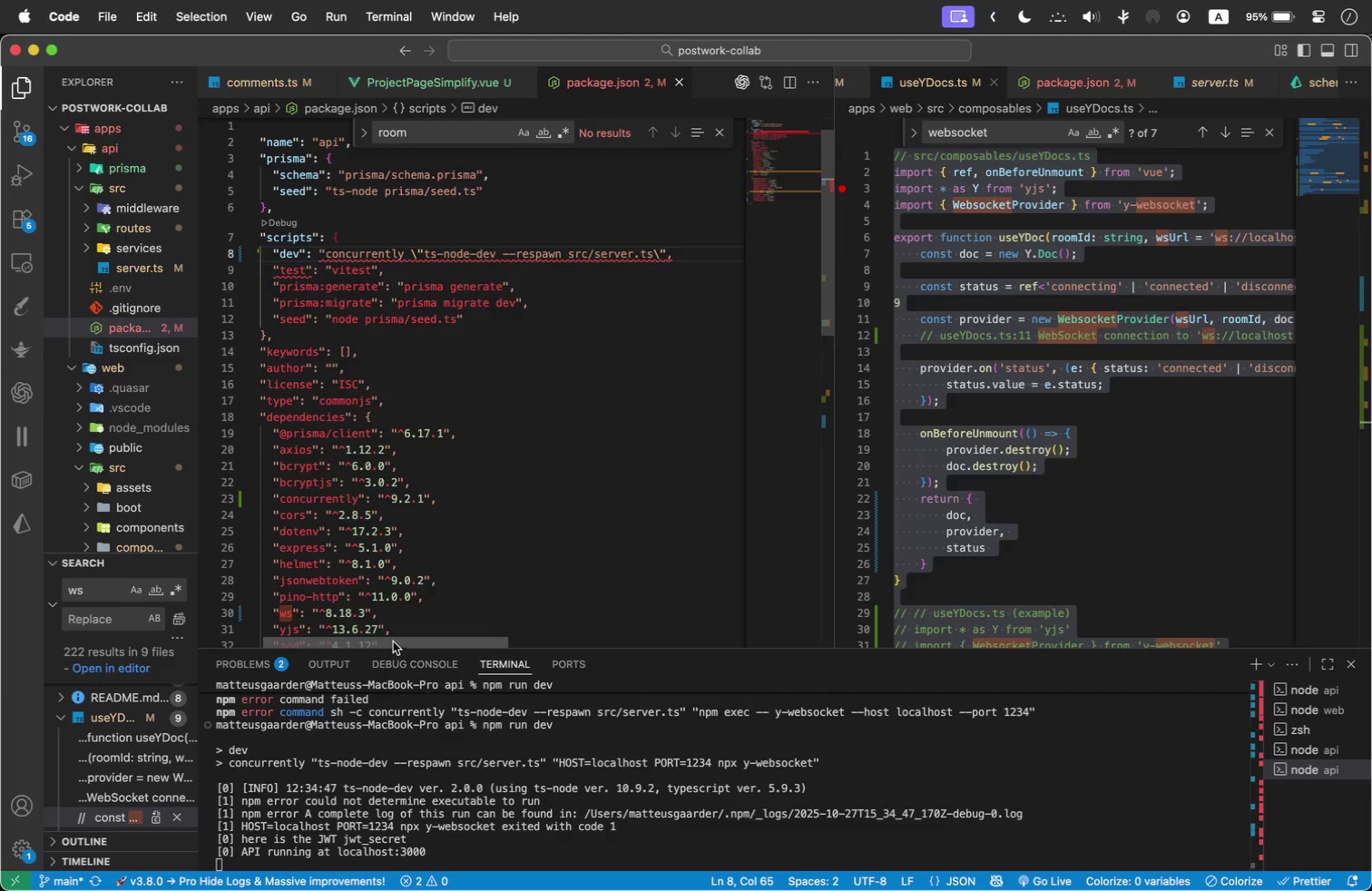 
key(Shift+Quote)
 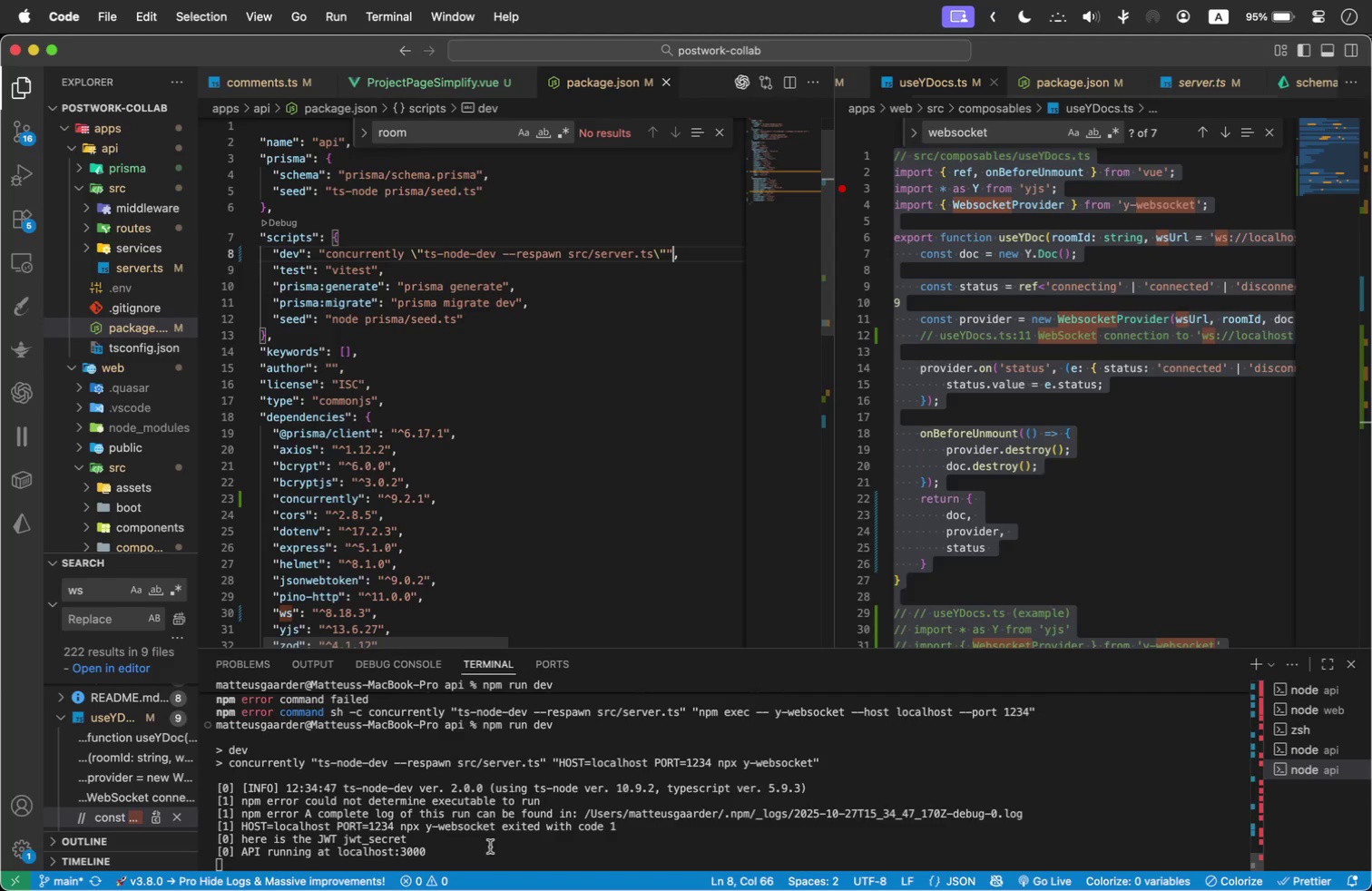 
left_click([480, 865])
 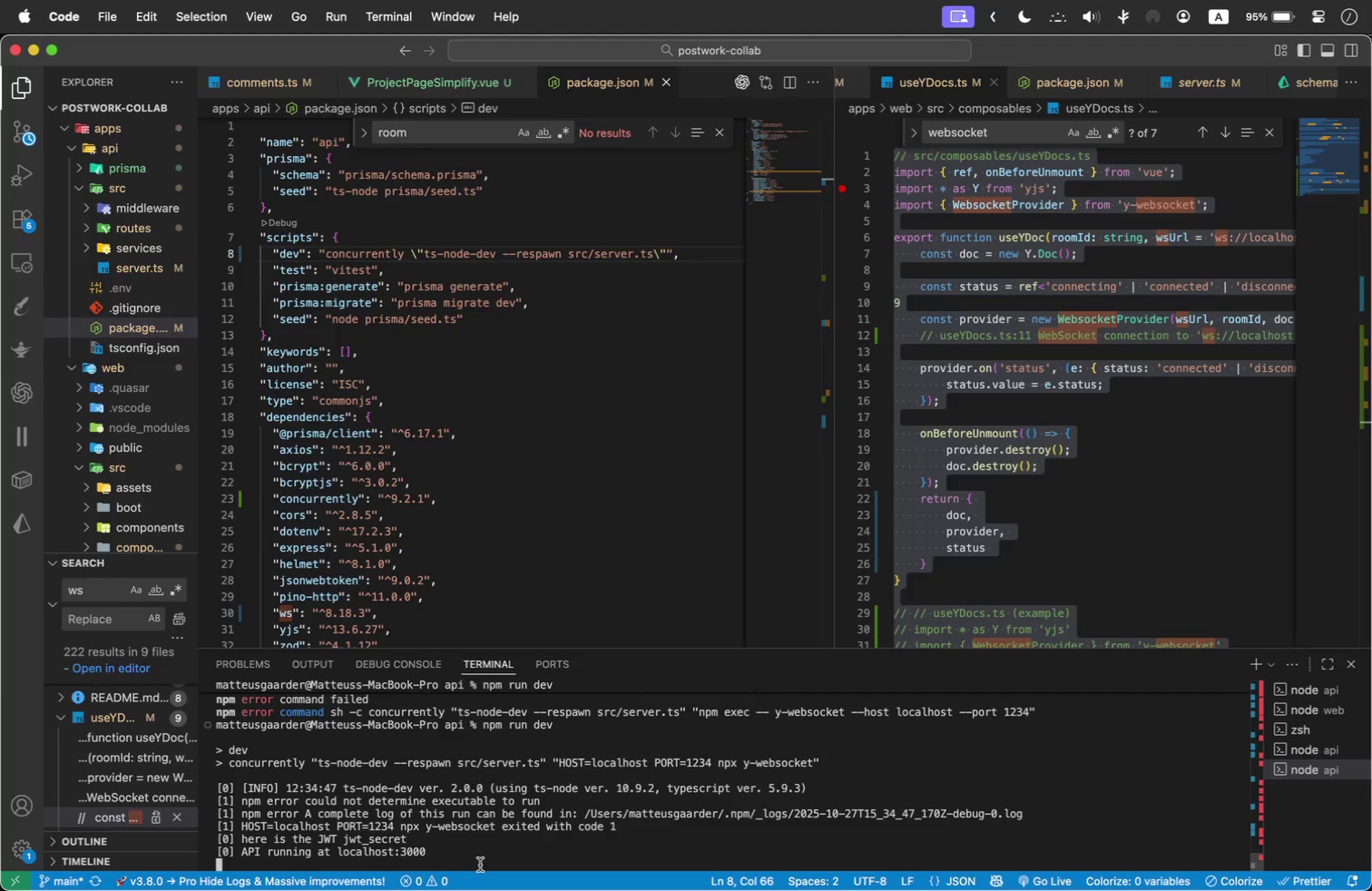 
key(Control+C)
 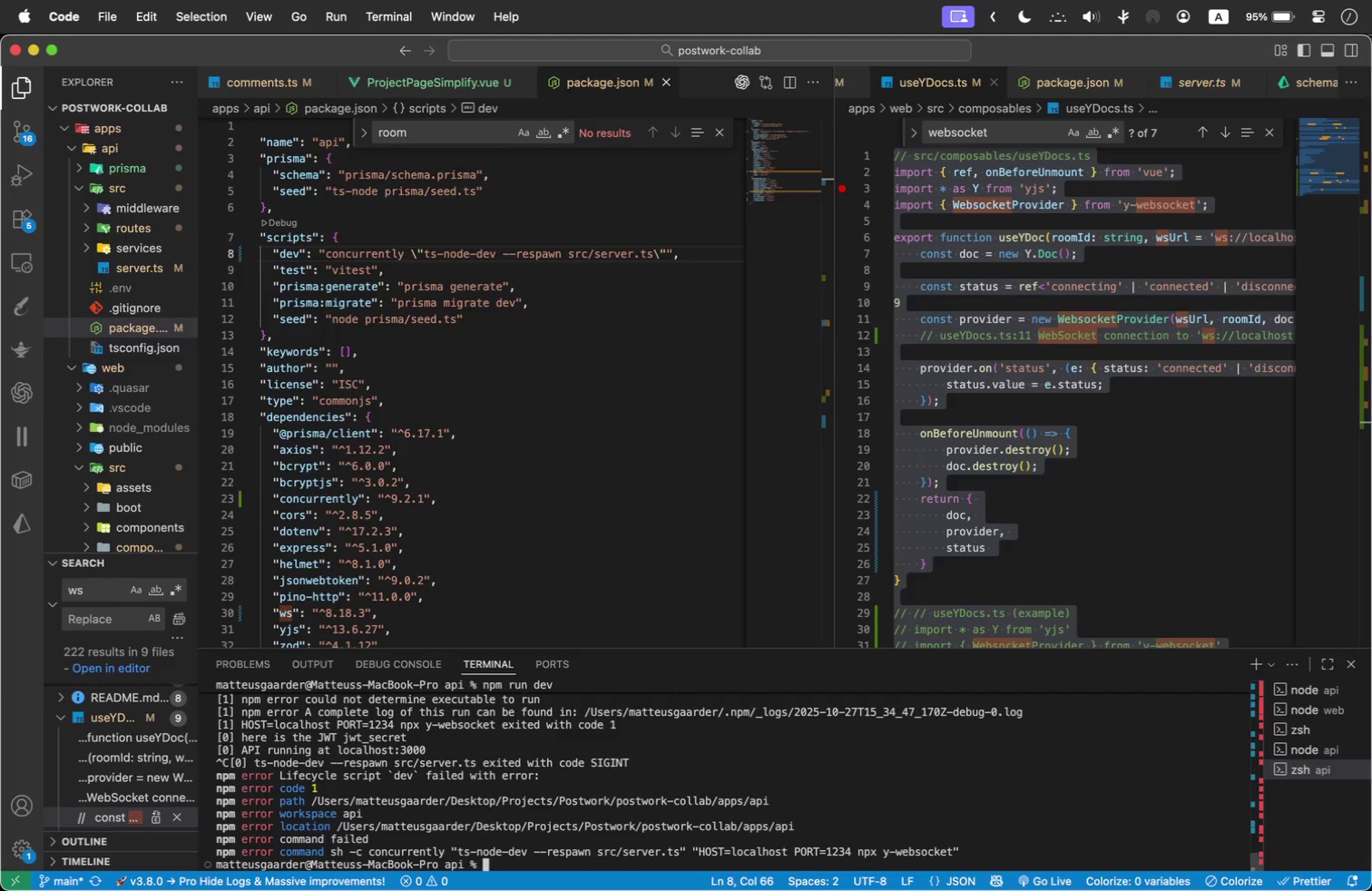 
key(ArrowUp)
 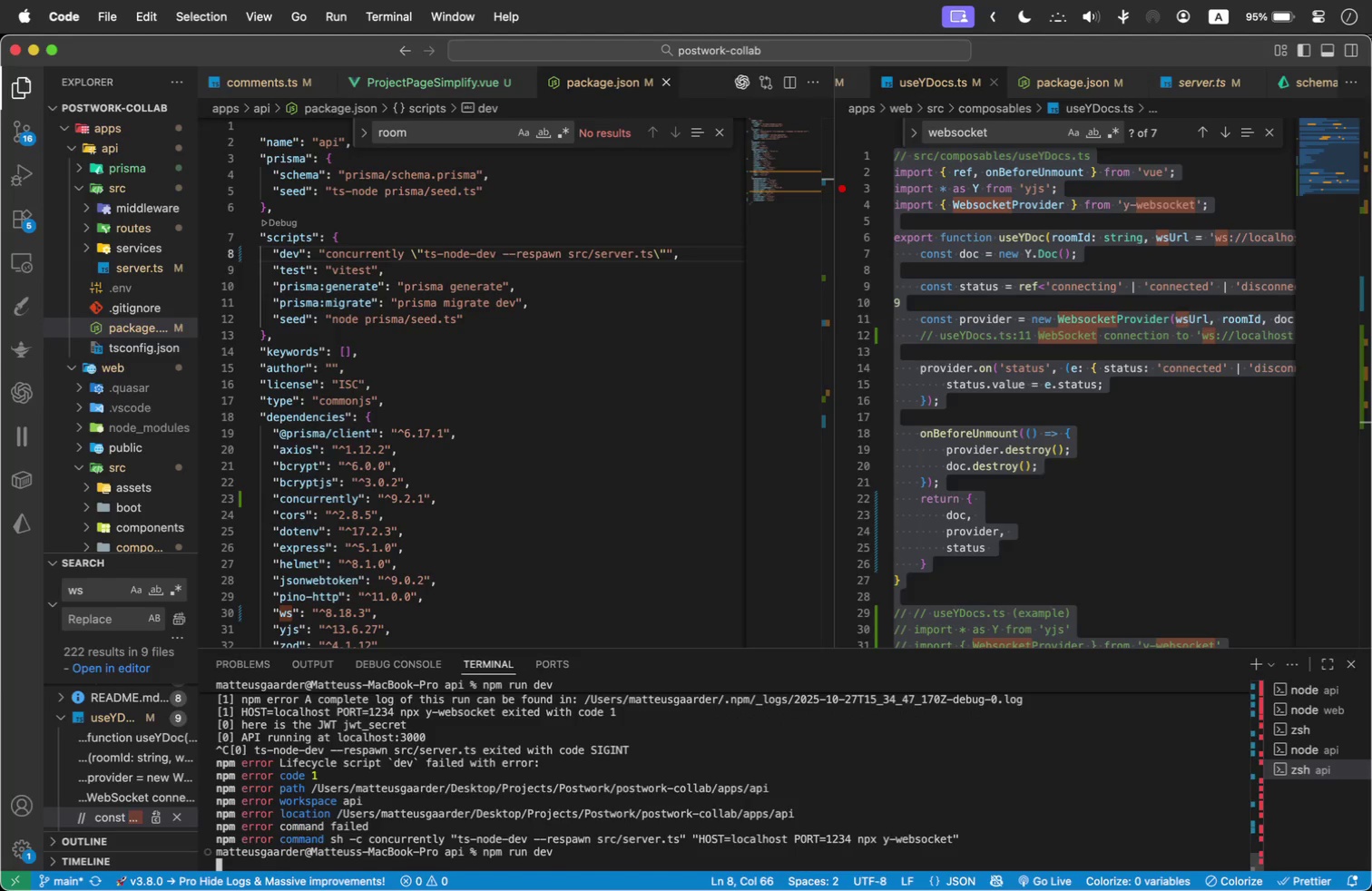 
key(Enter)
 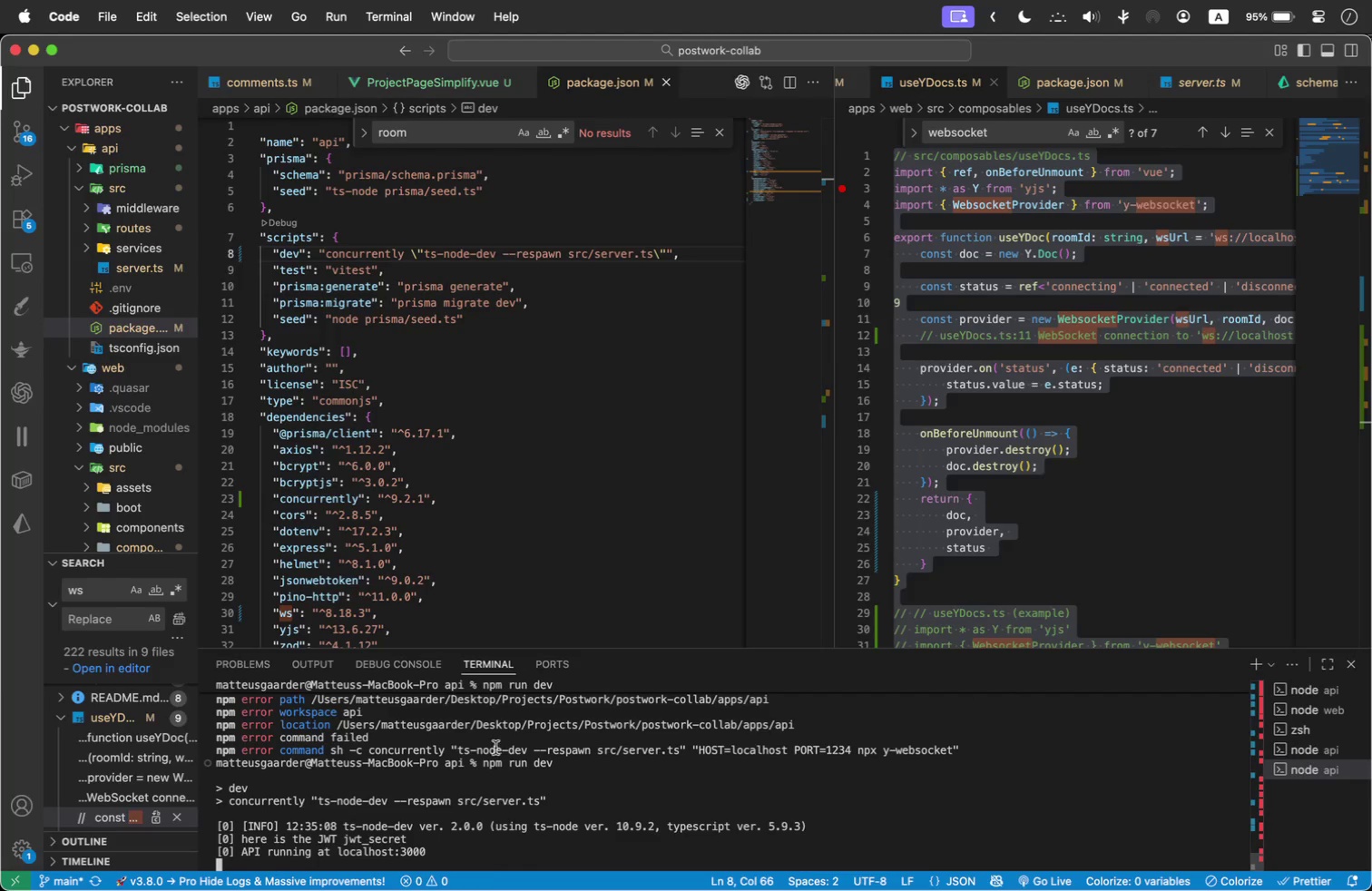 
left_click([709, 810])
 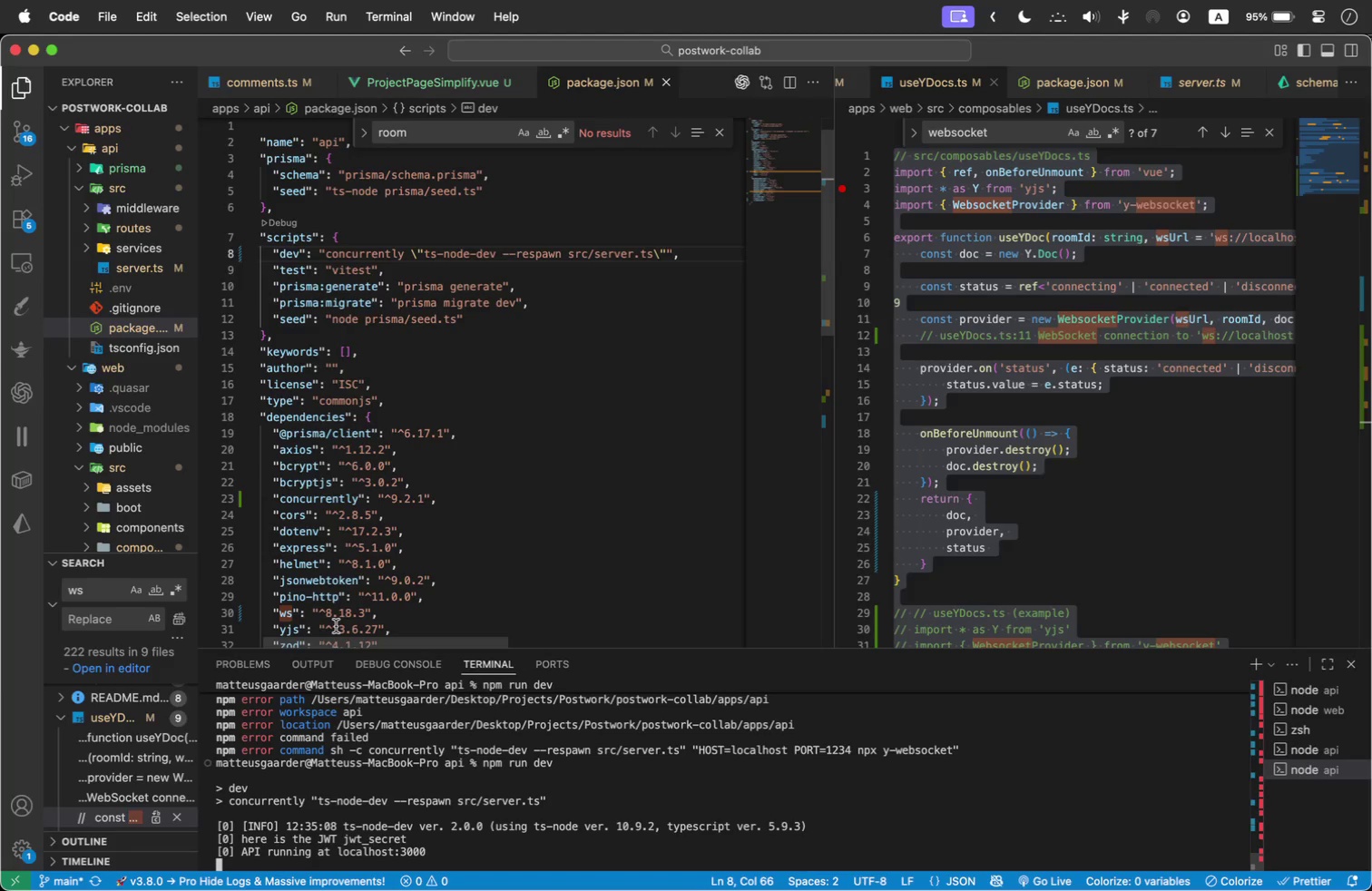 
scroll: coordinate [370, 478], scroll_direction: down, amount: 2.0
 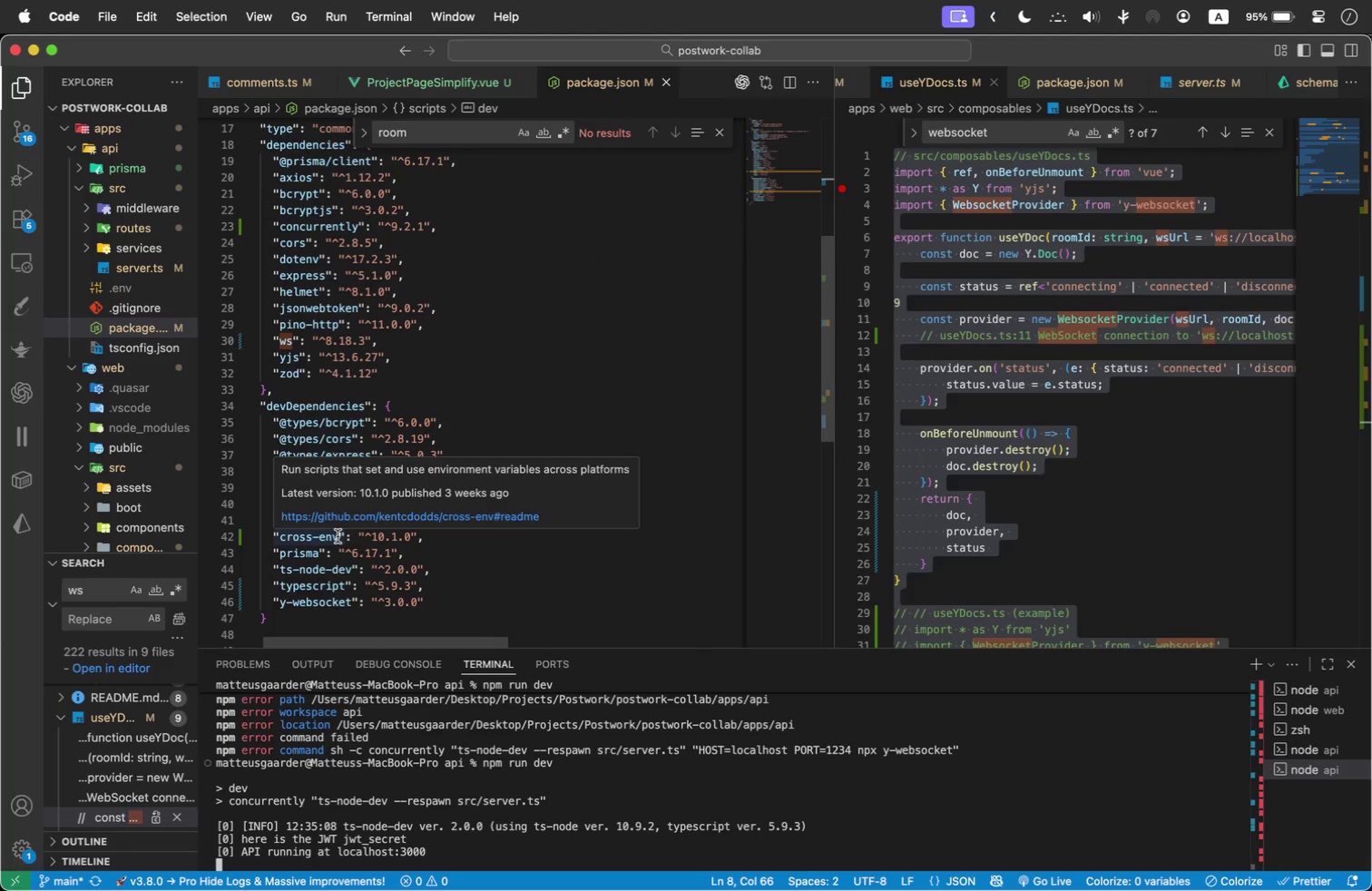 
wait(6.87)
 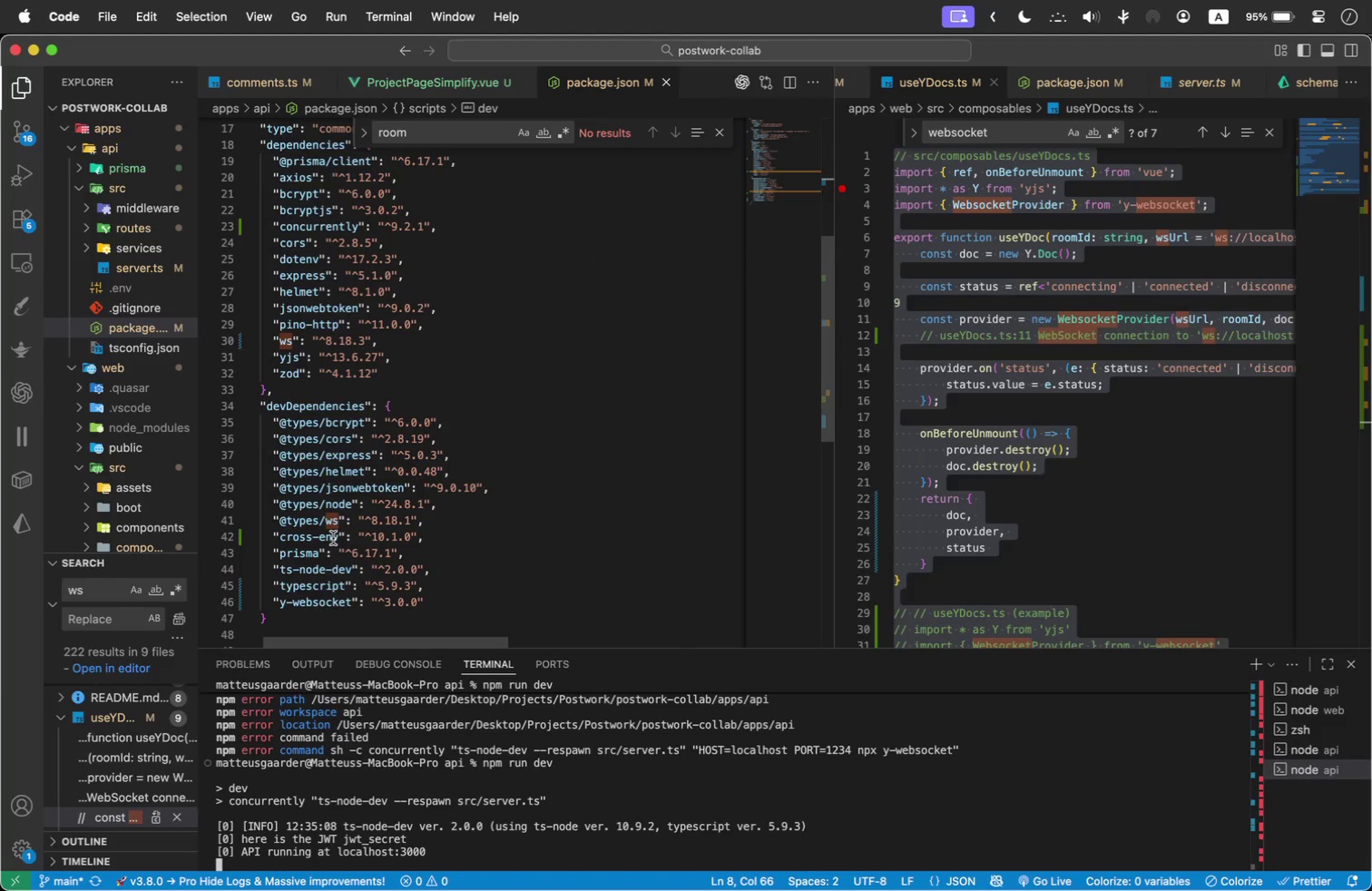 
left_click([510, 277])
 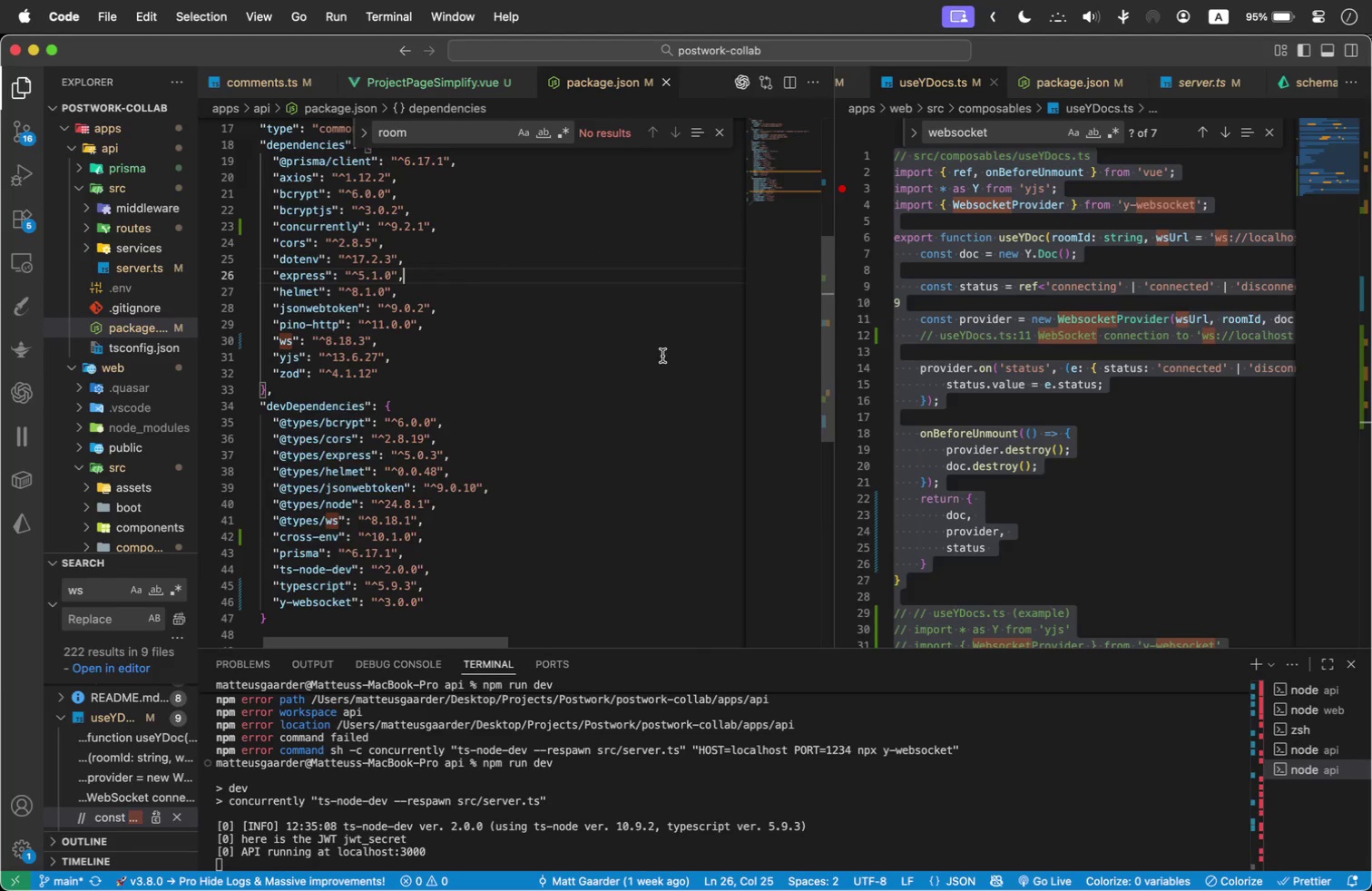 
scroll: coordinate [665, 357], scroll_direction: up, amount: 3.0
 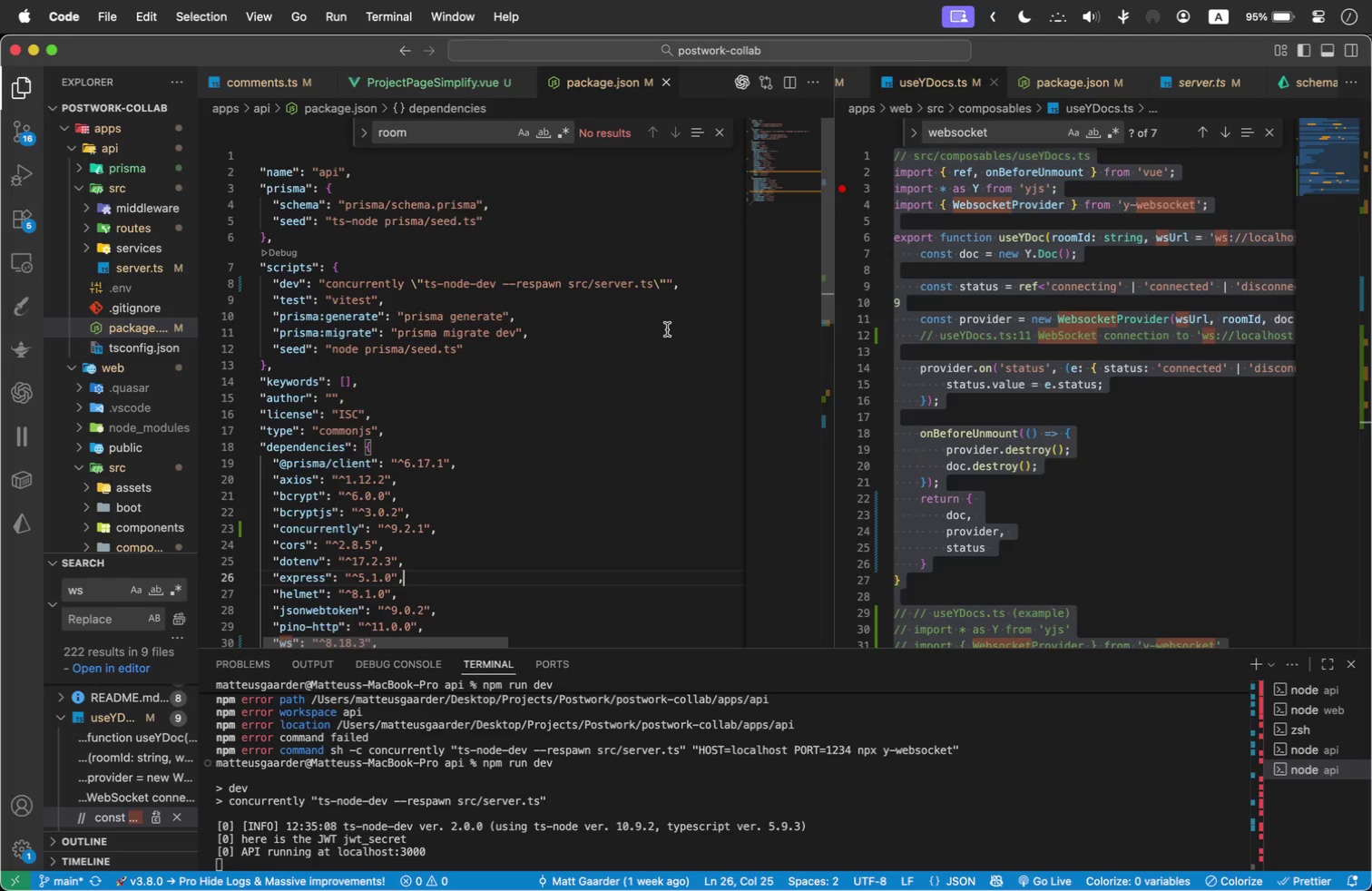 
left_click([667, 327])
 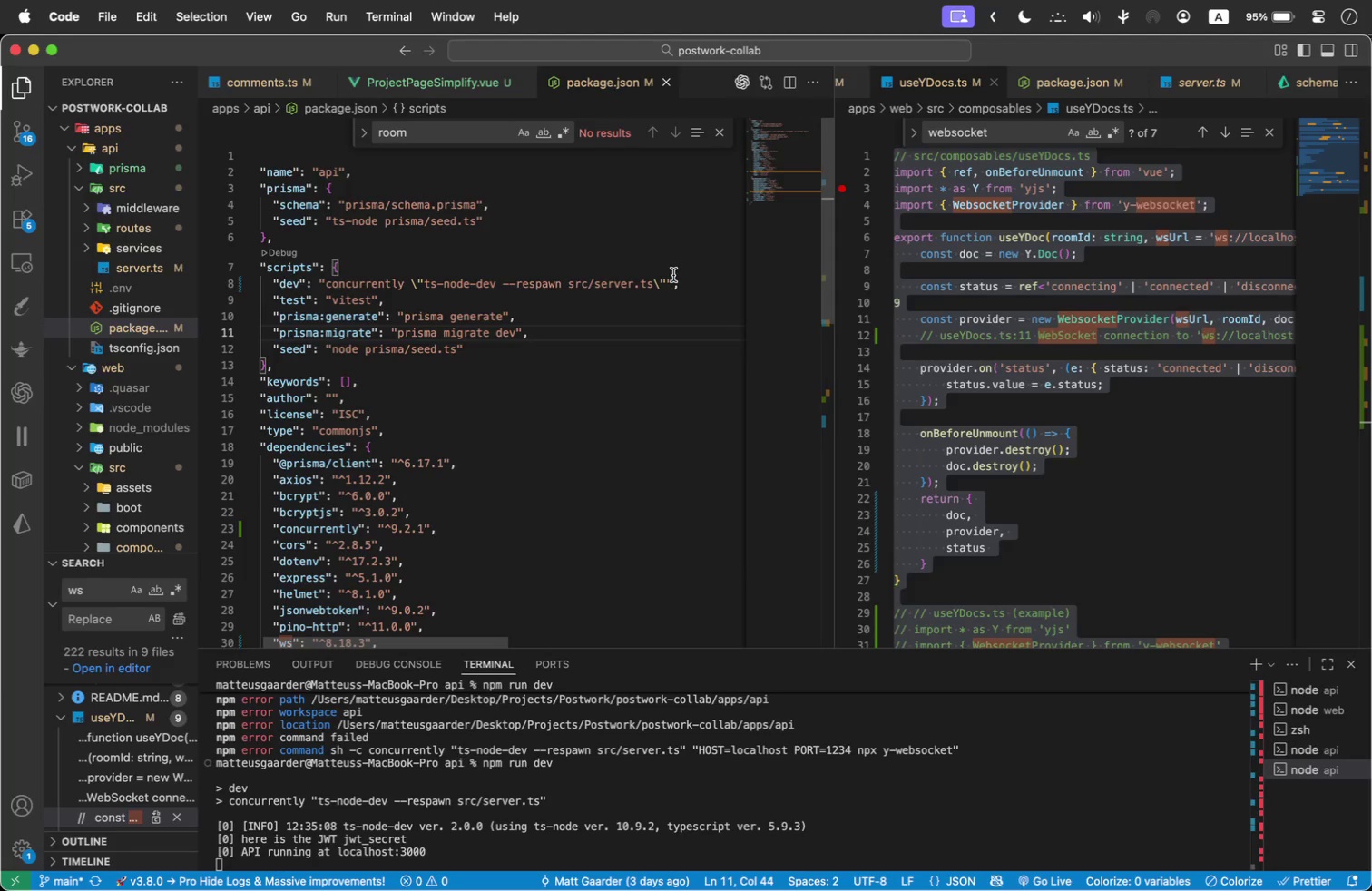 
left_click([675, 275])
 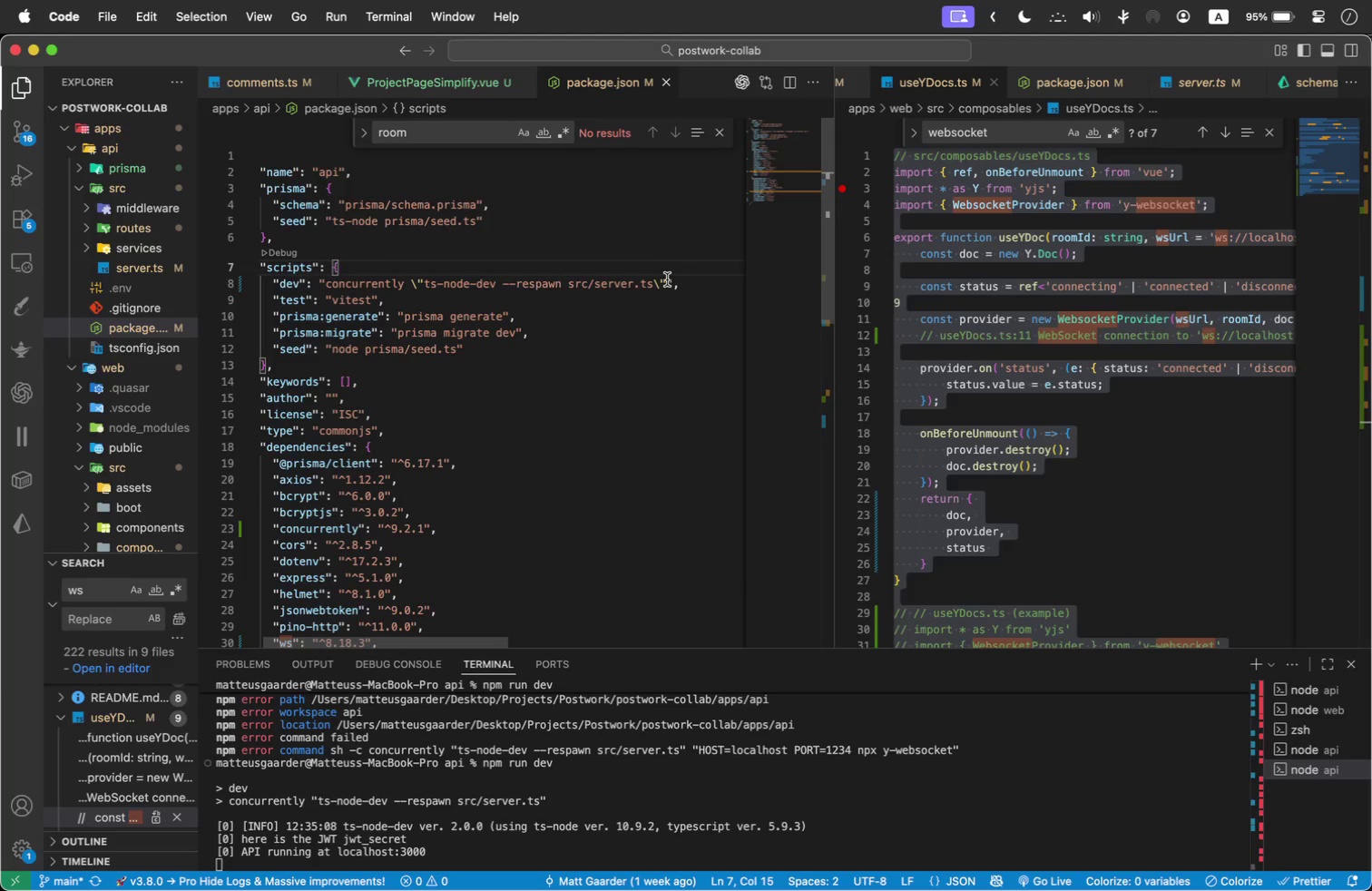 
double_click([667, 279])
 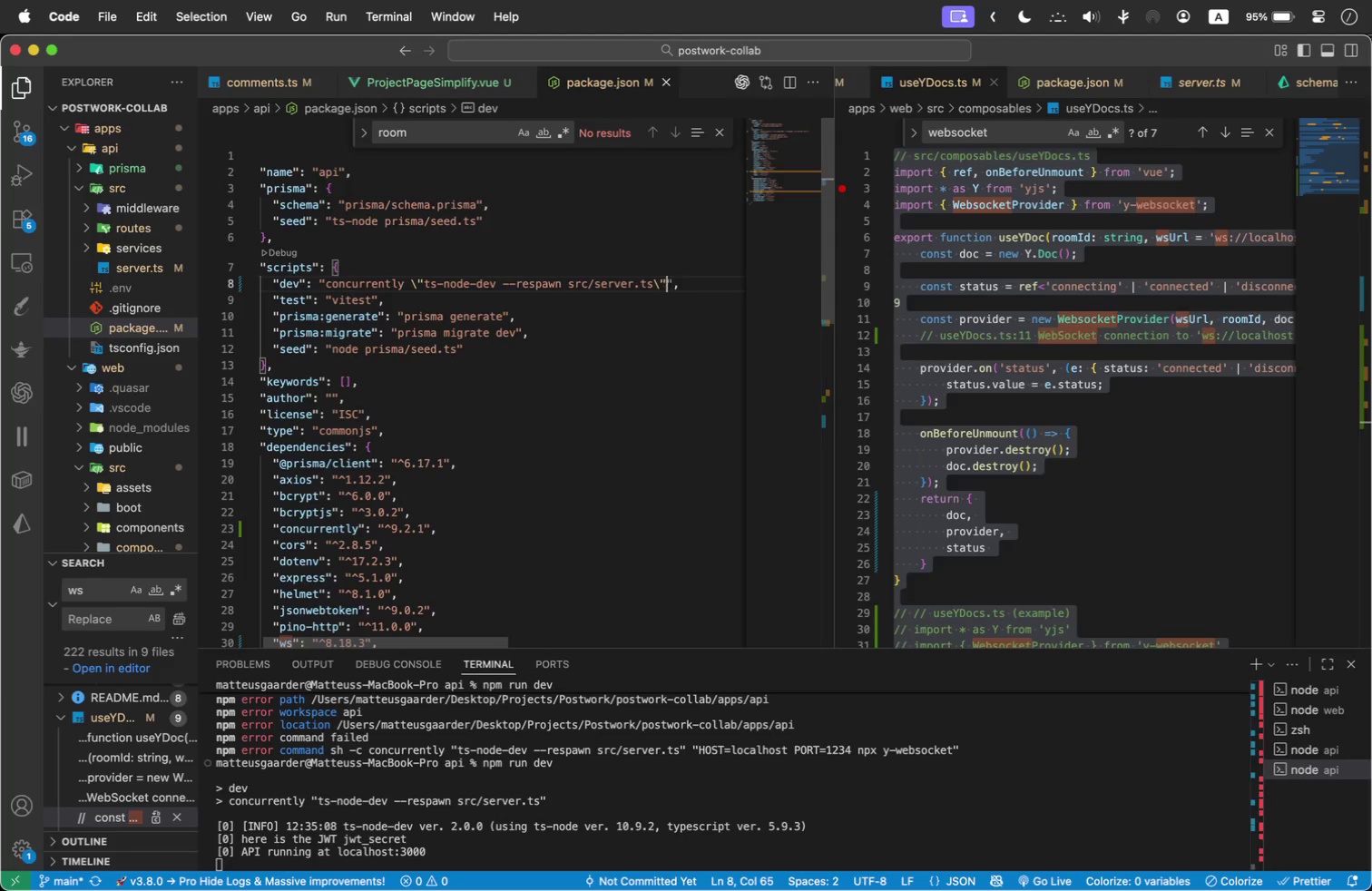 
key(Space)
 